 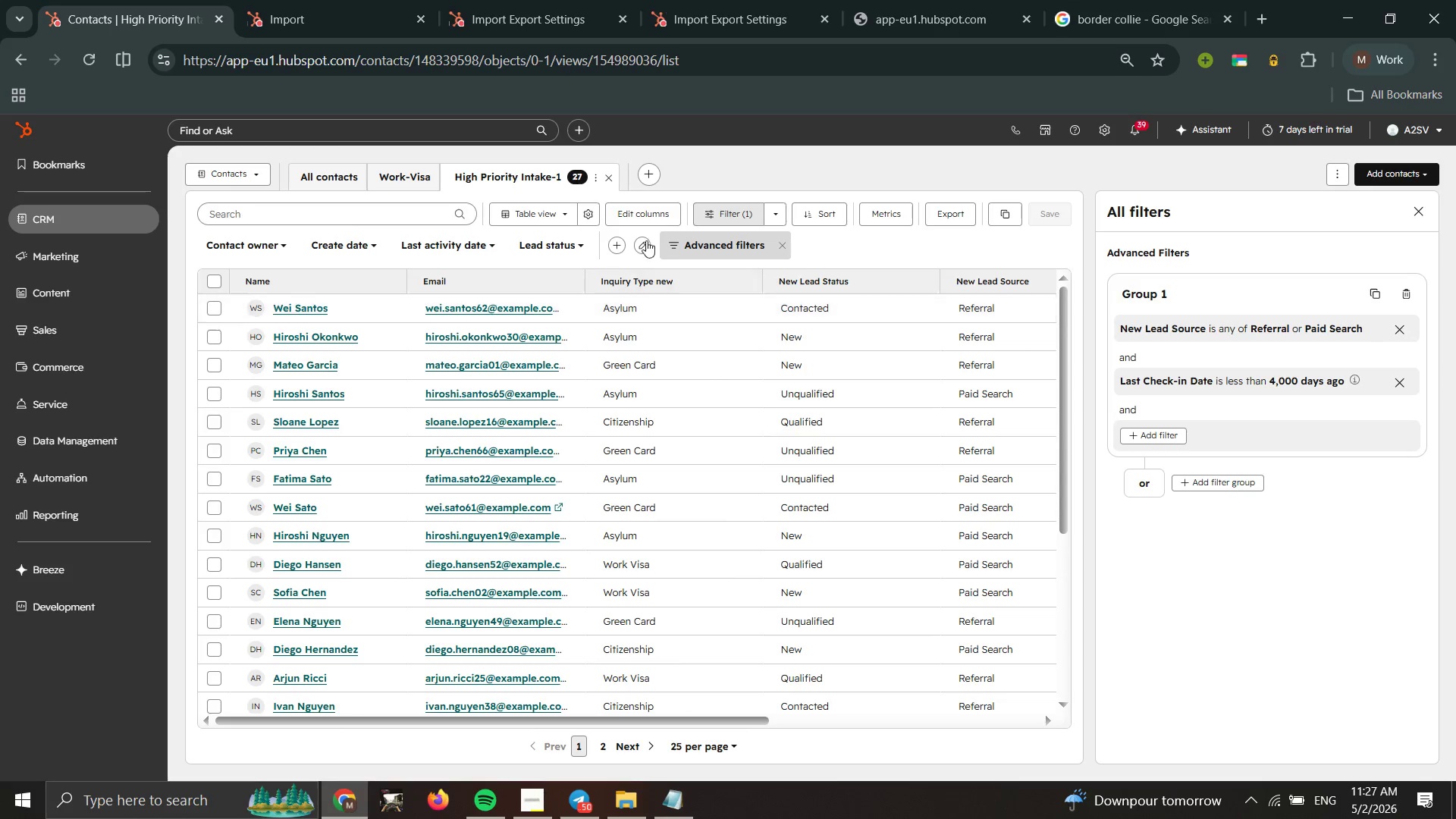 
mouse_move([524, 38])
 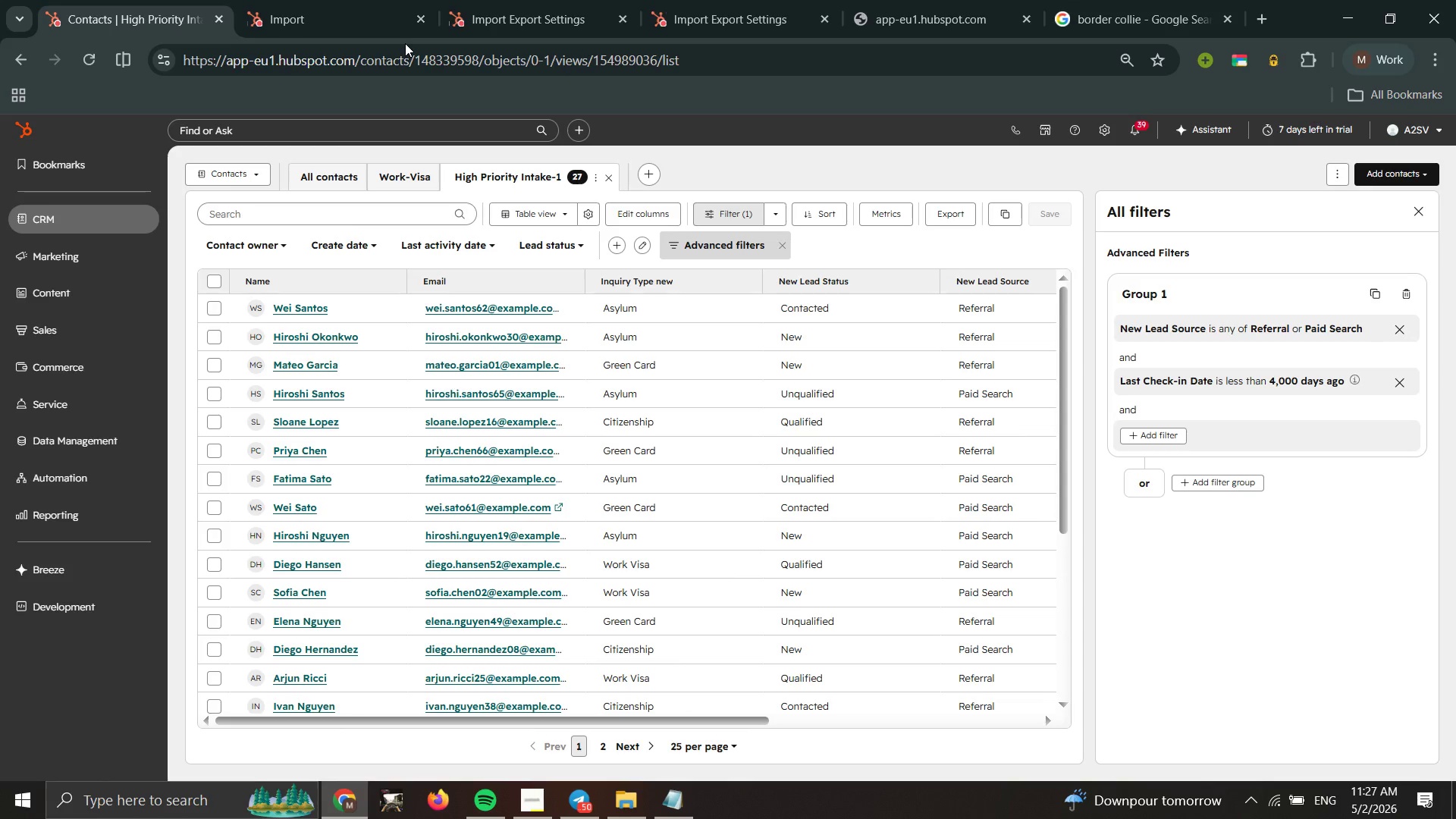 
wait(7.04)
 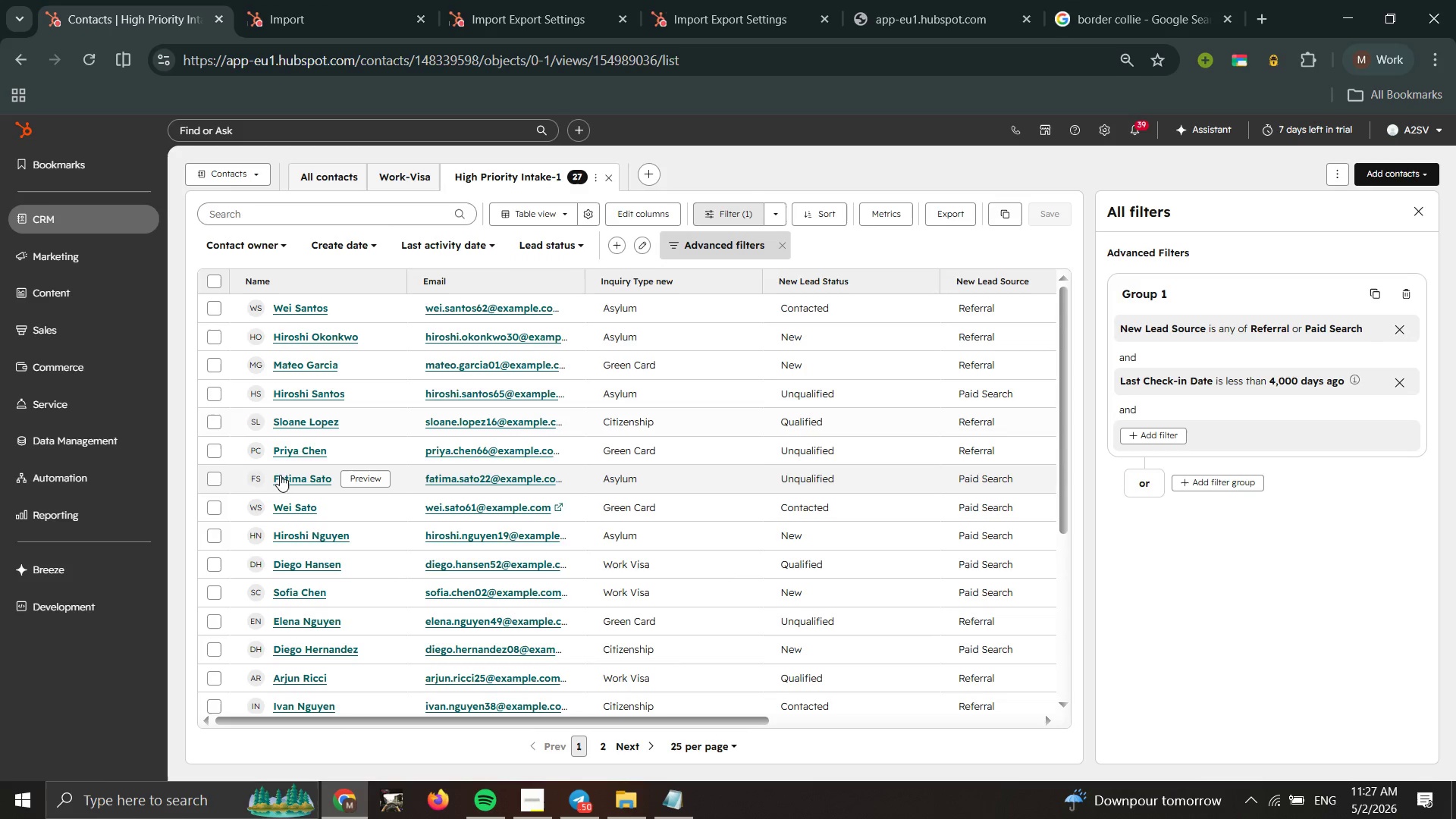 
mouse_move([336, 164])
 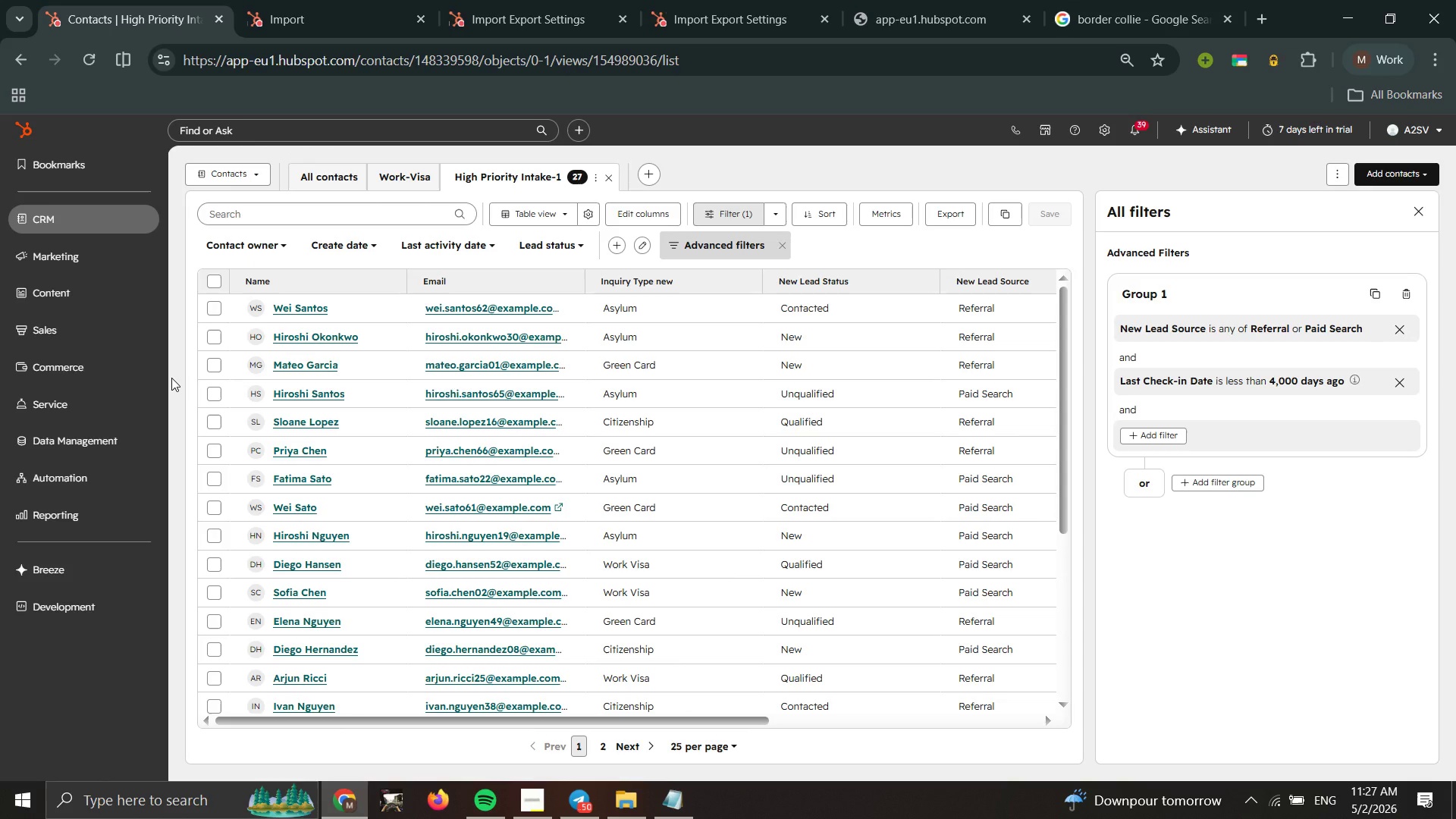 
wait(16.1)
 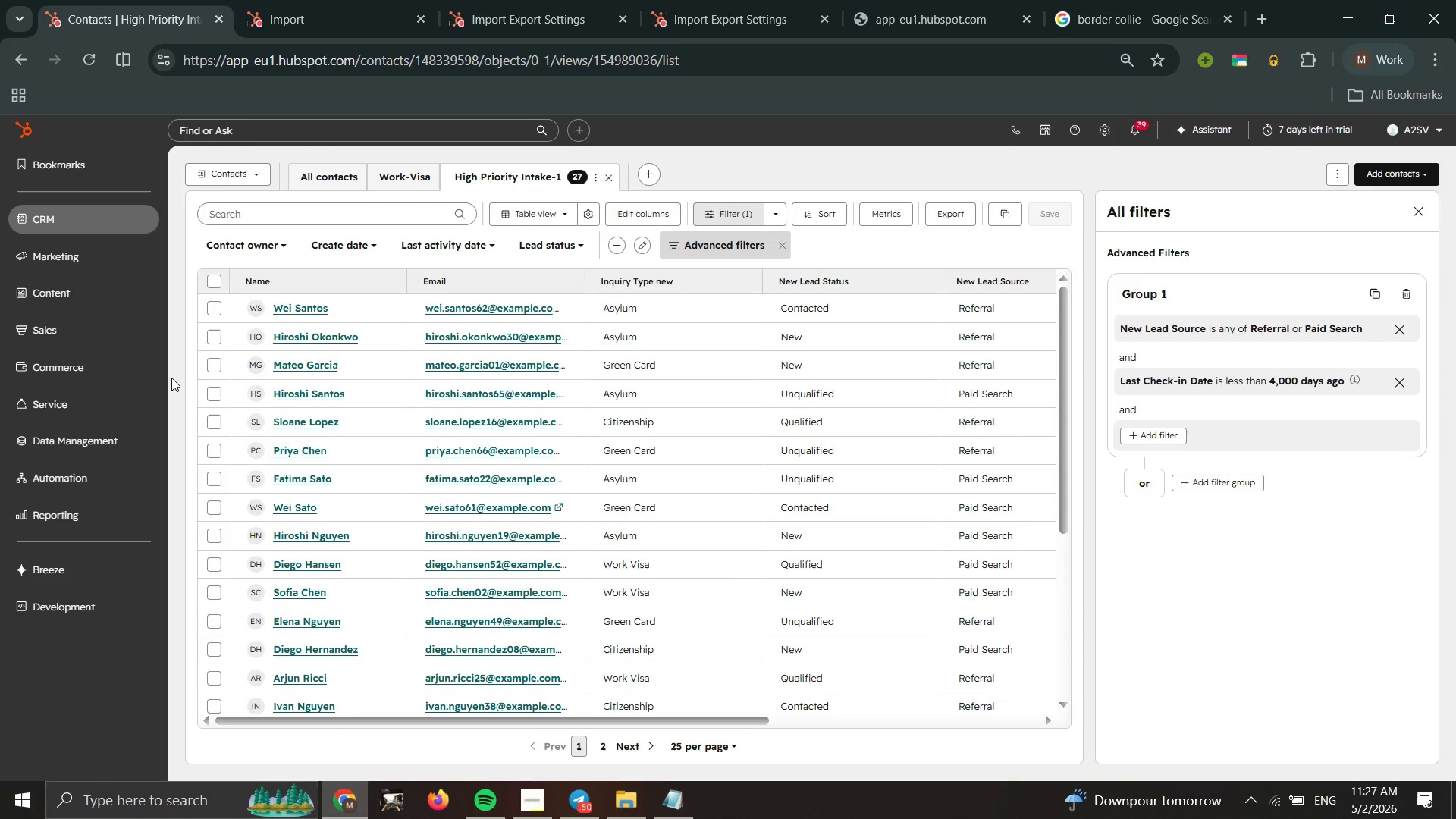 
double_click([328, 182])
 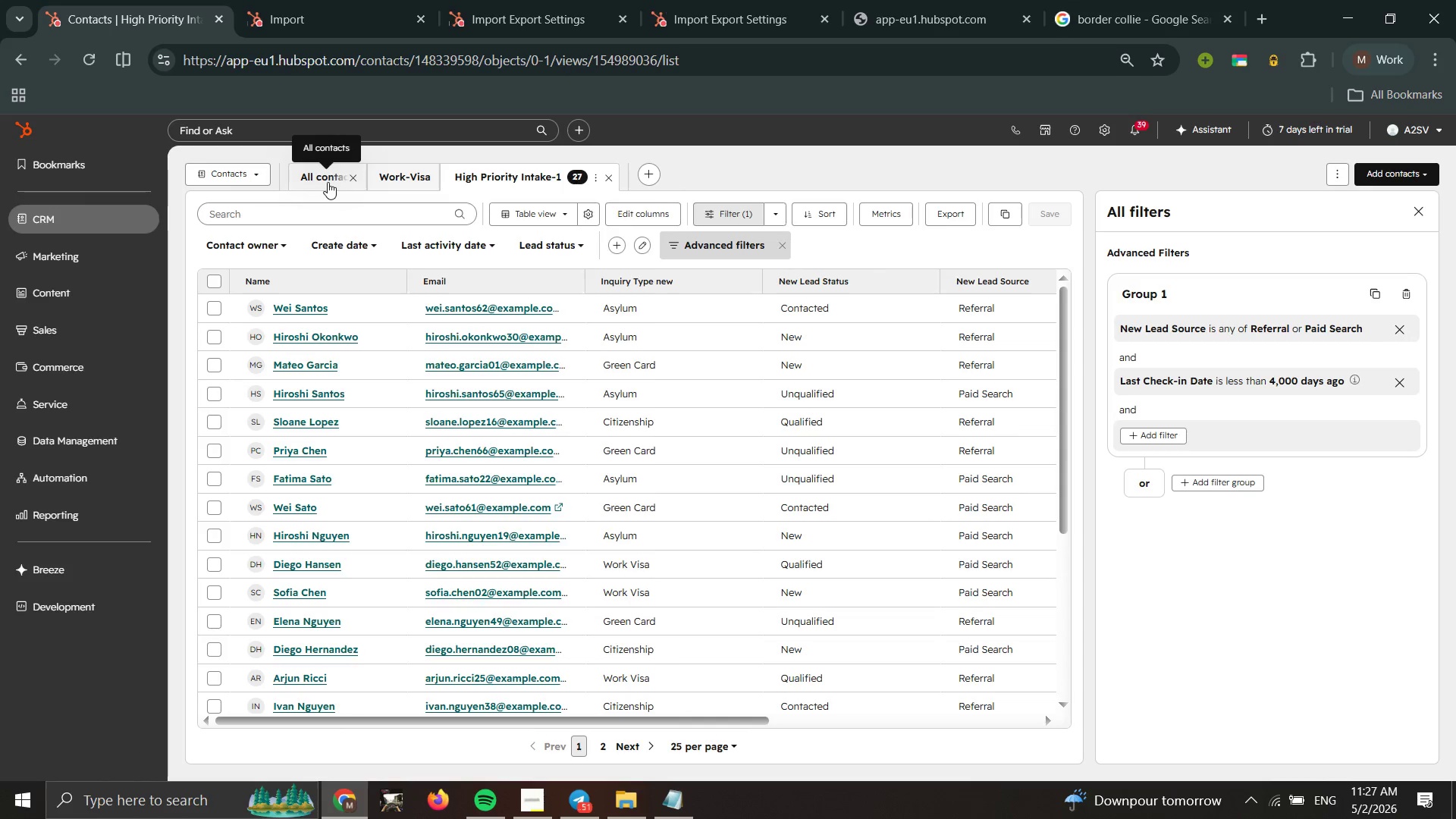 
triple_click([328, 182])
 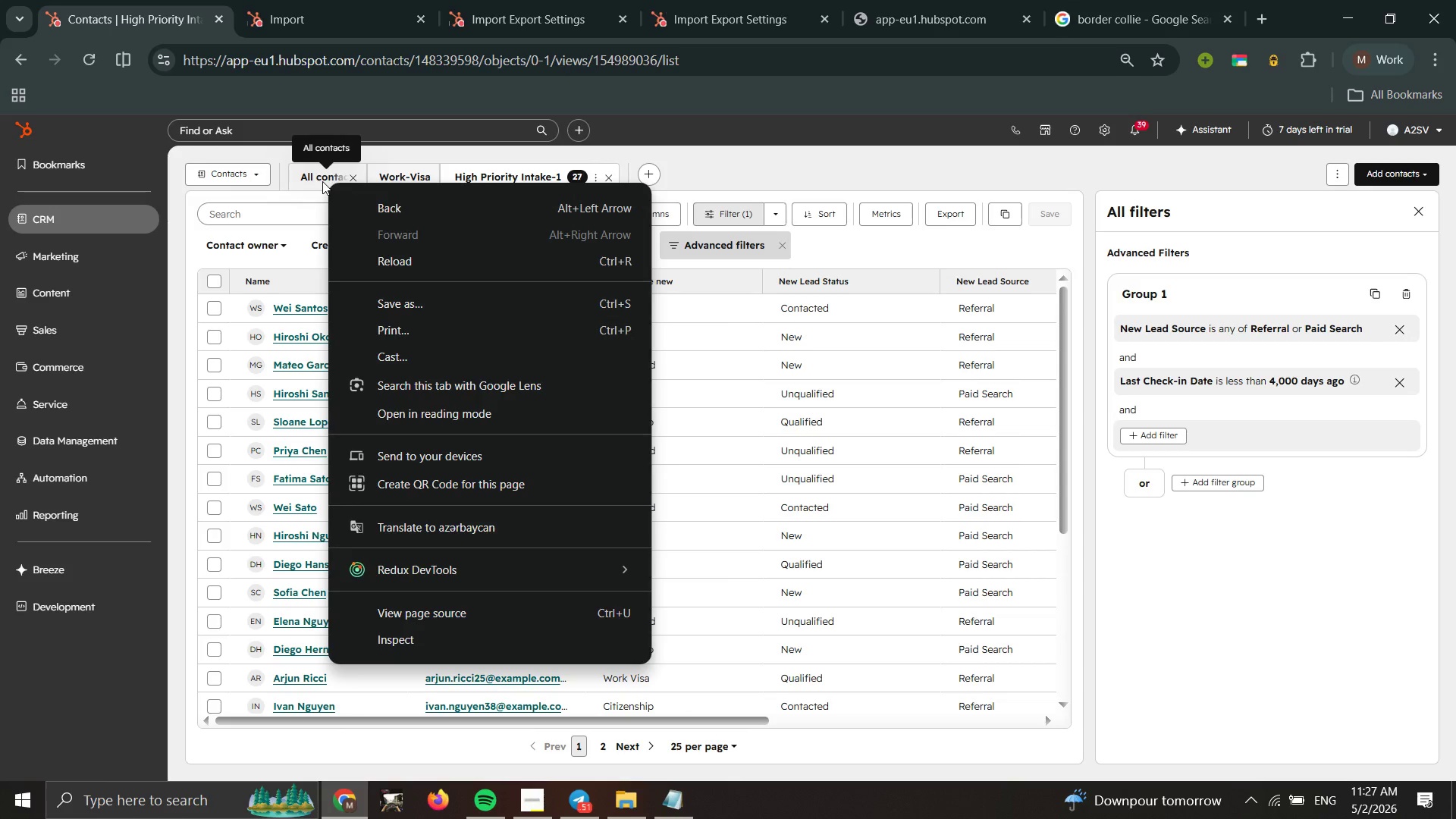 
left_click([319, 181])
 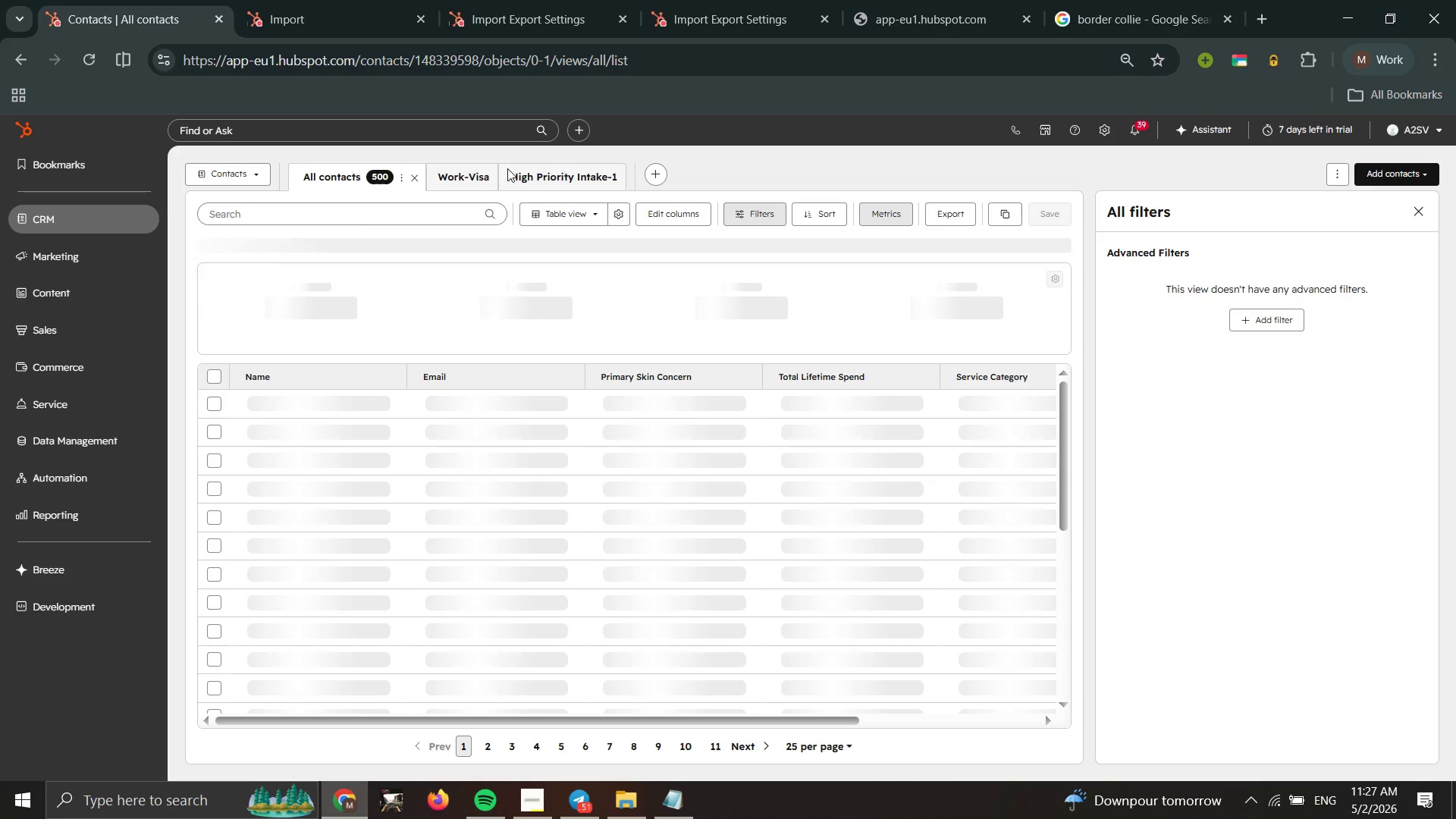 
left_click([462, 179])
 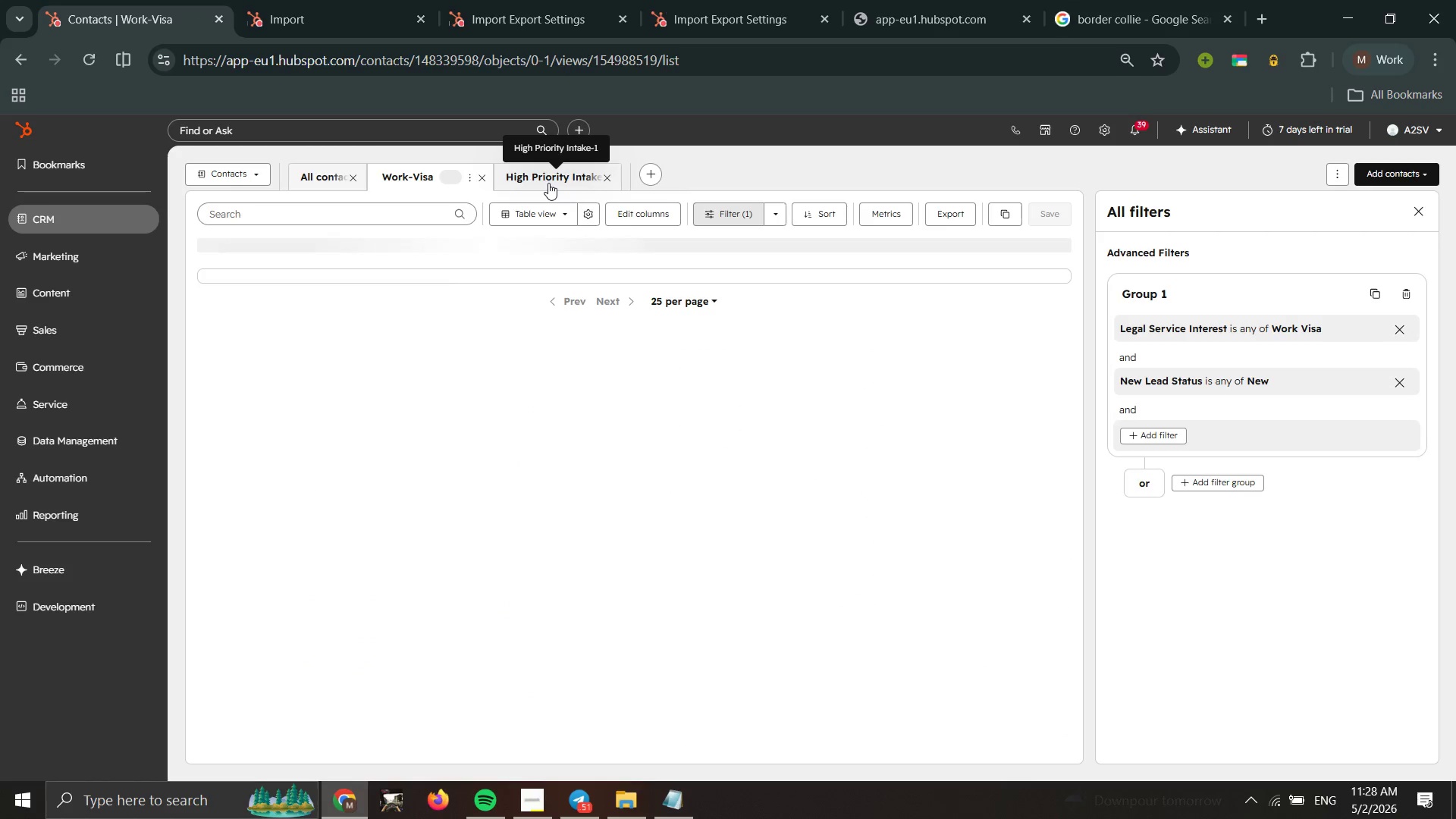 
left_click([547, 184])
 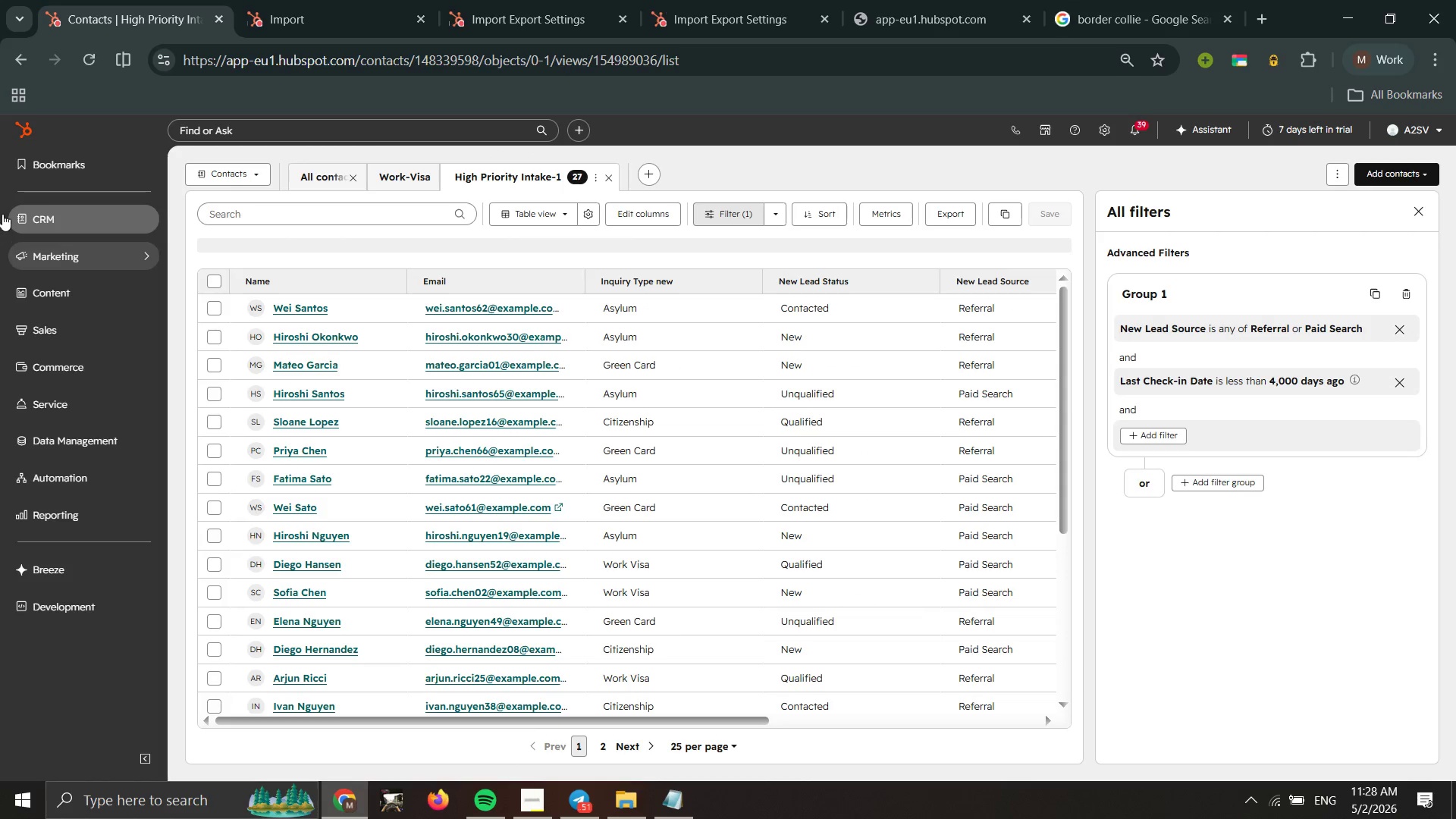 
left_click([7, 254])
 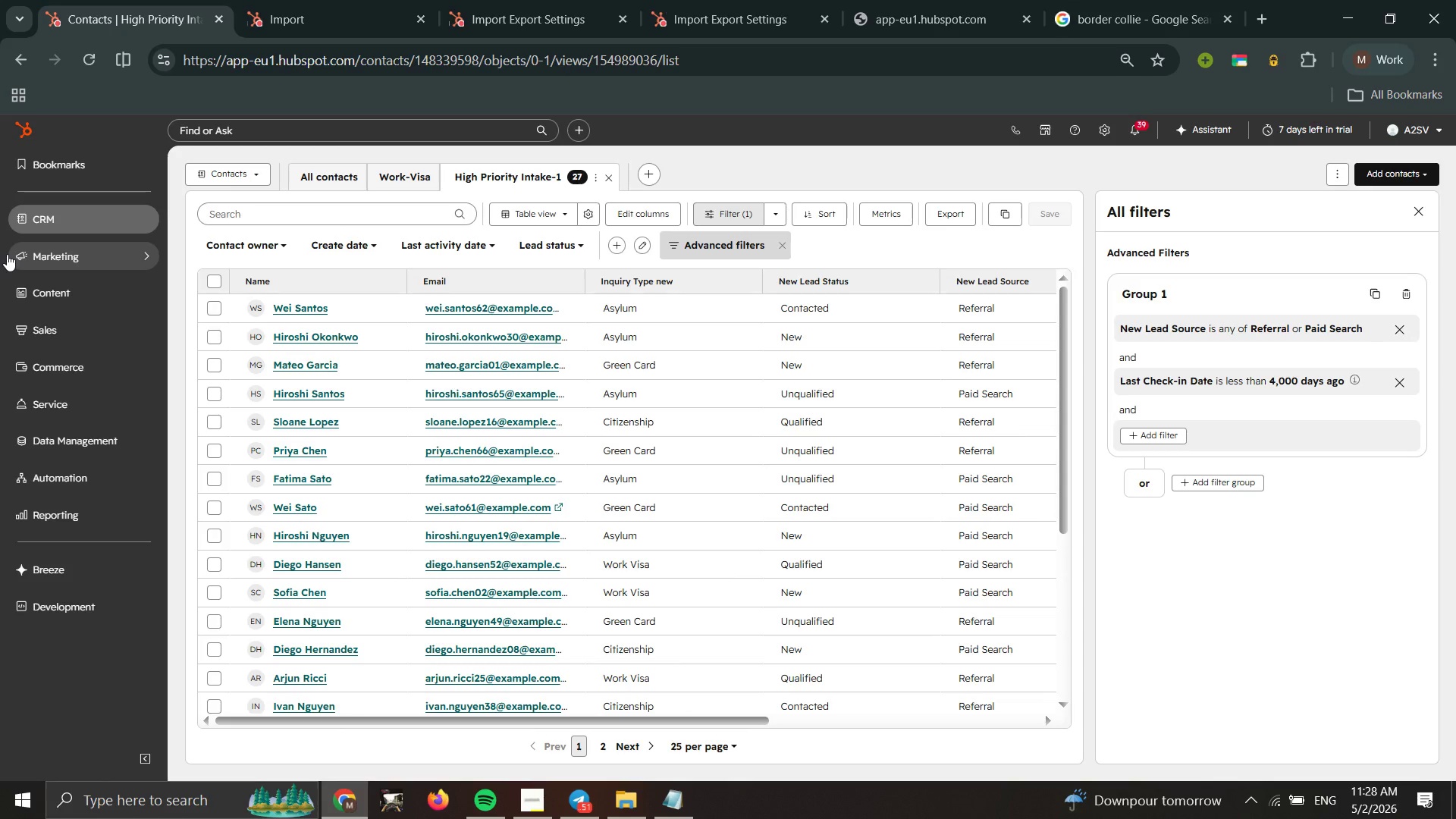 
left_click([7, 254])
 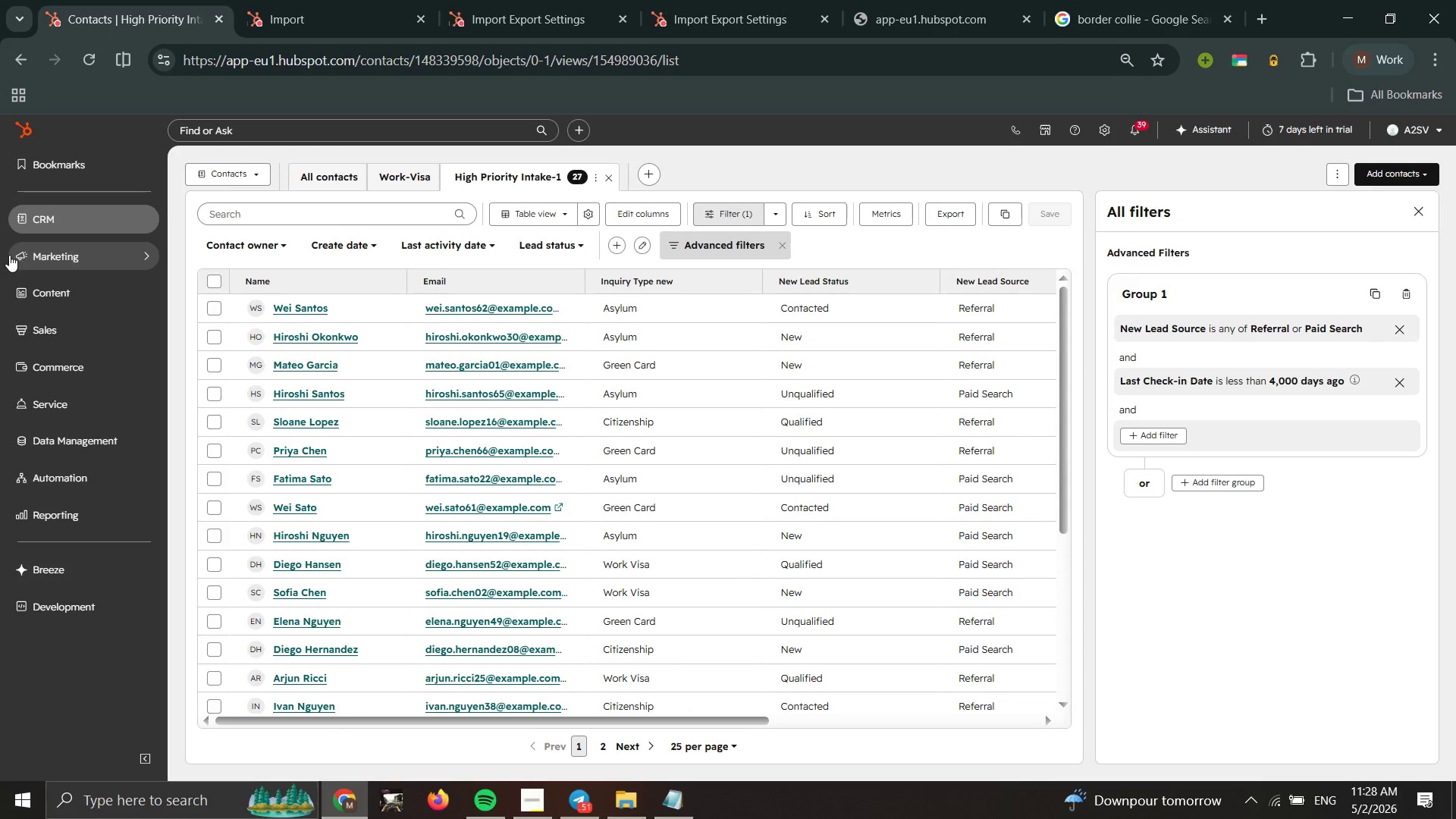 
left_click([54, 251])
 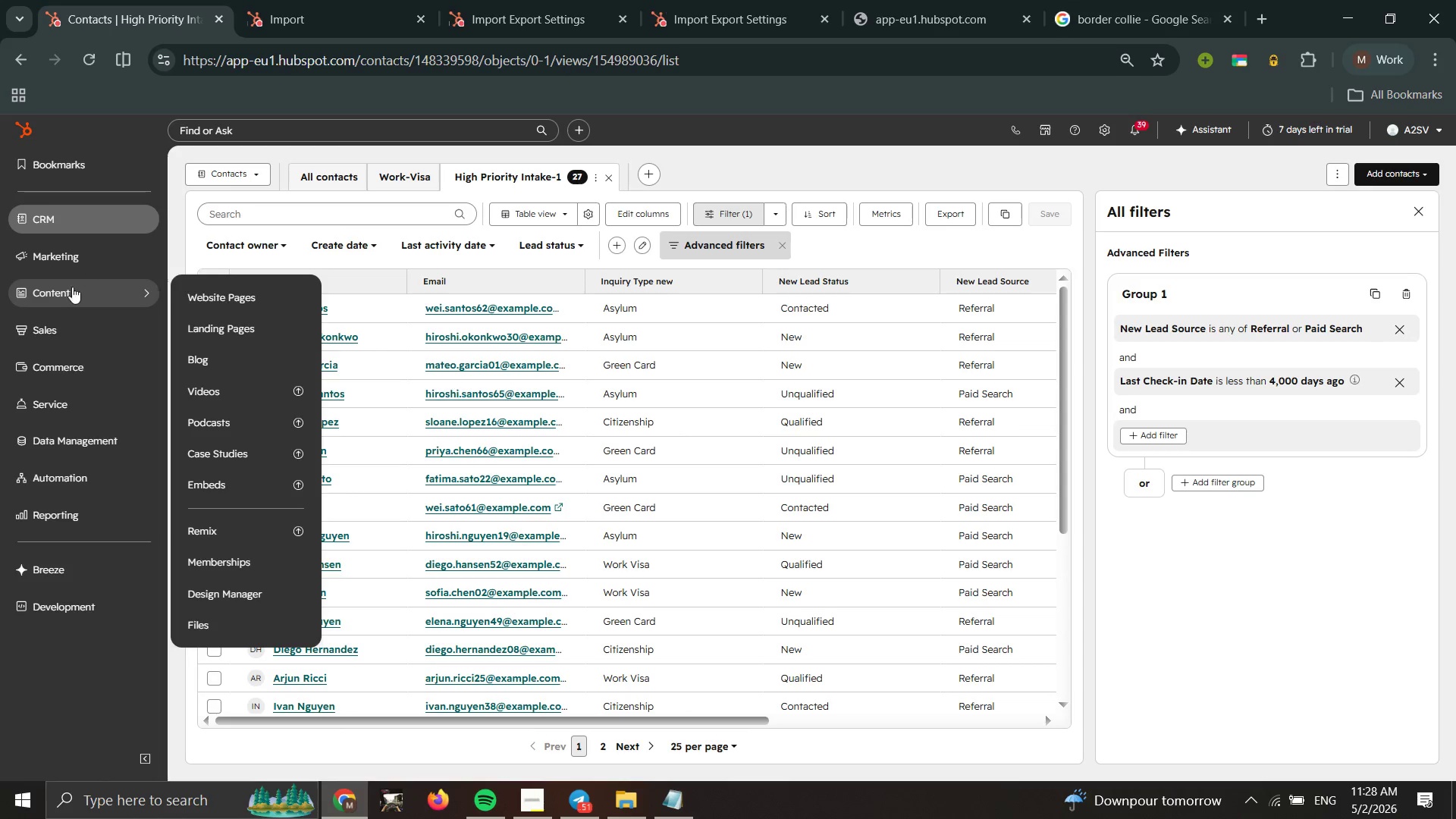 
left_click_drag(start_coordinate=[67, 295], to_coordinate=[45, 331])
 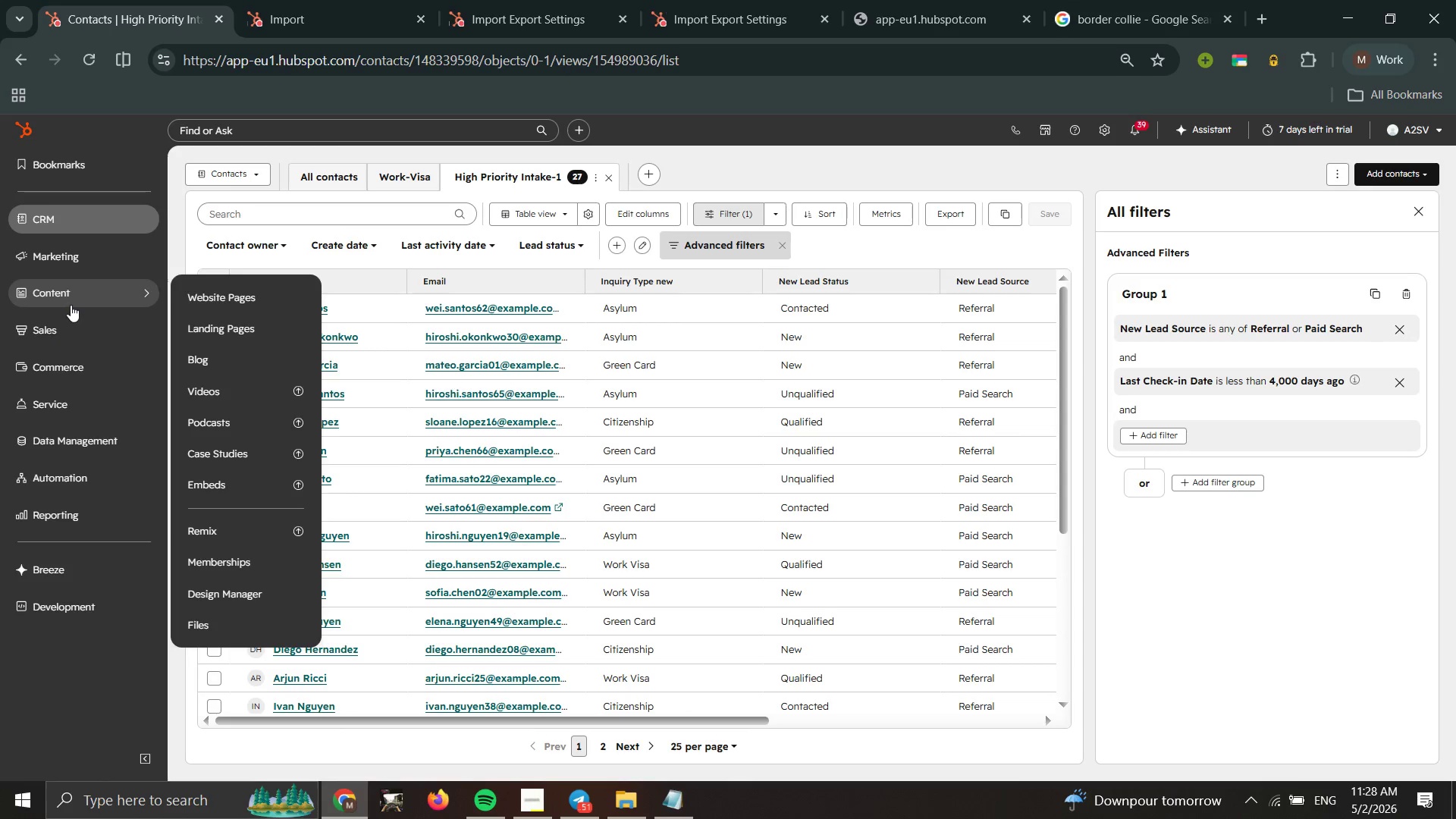 
left_click([76, 303])
 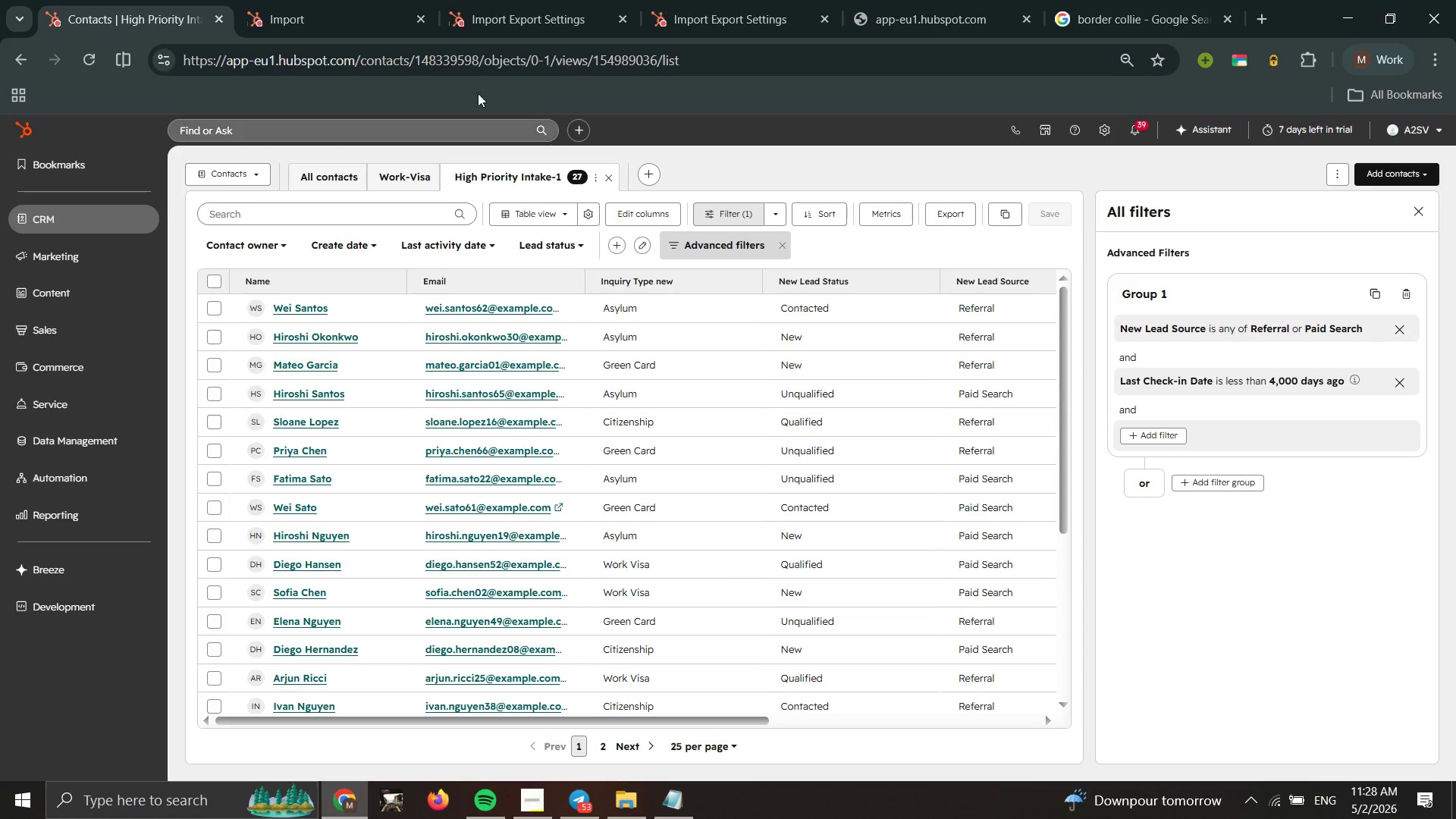 
left_click([334, 0])
 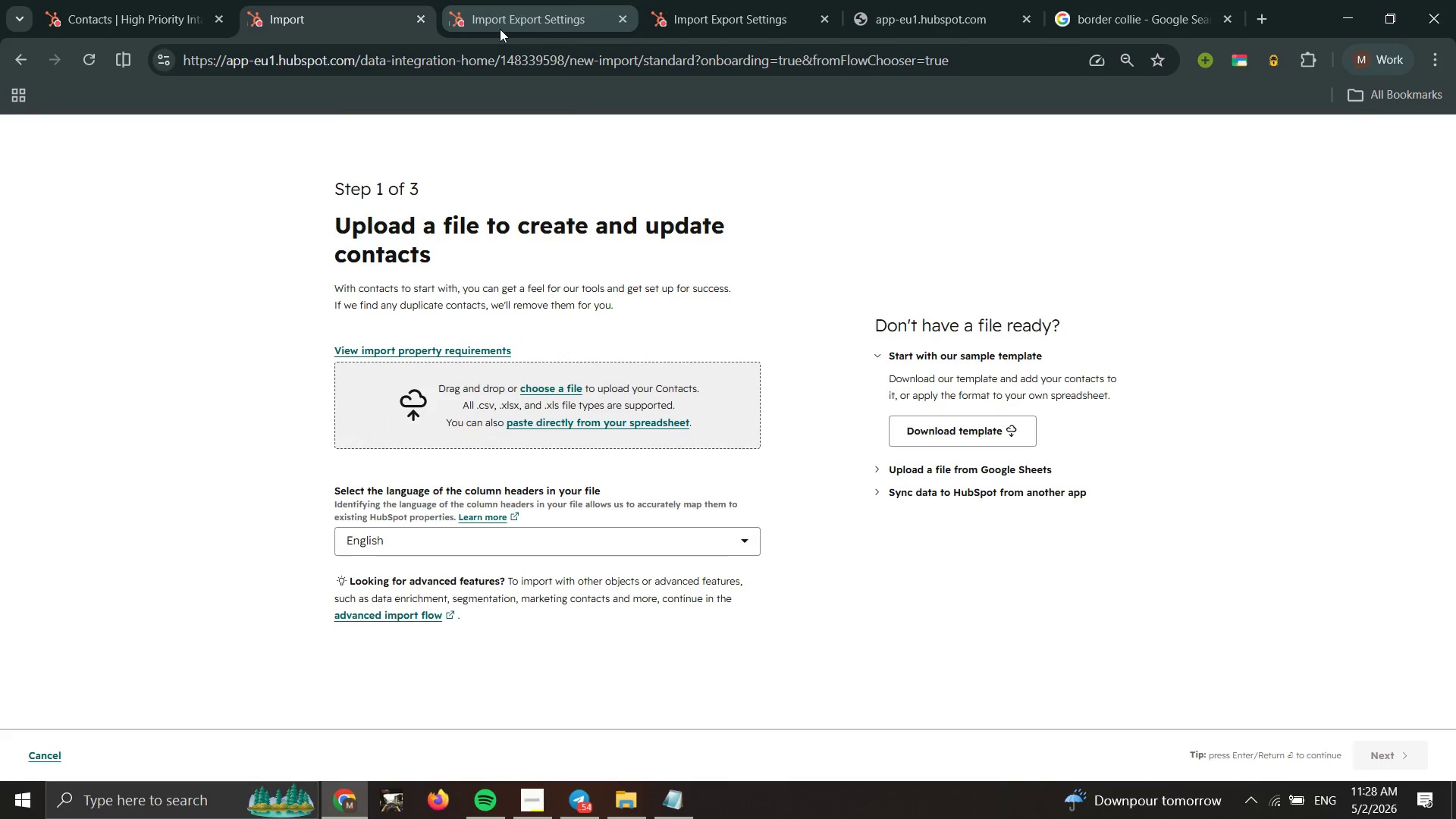 
left_click([500, 29])
 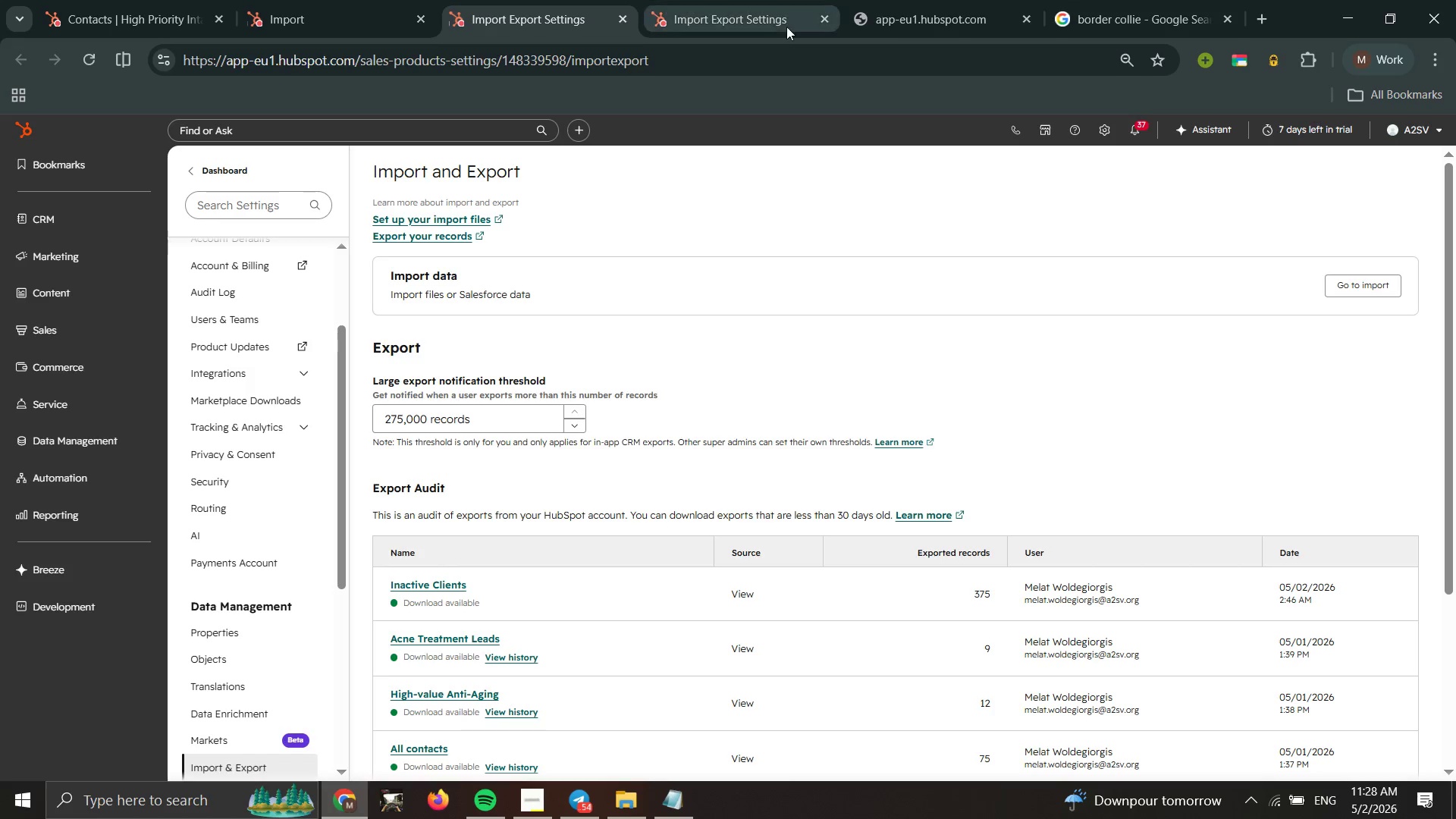 
left_click([767, 29])
 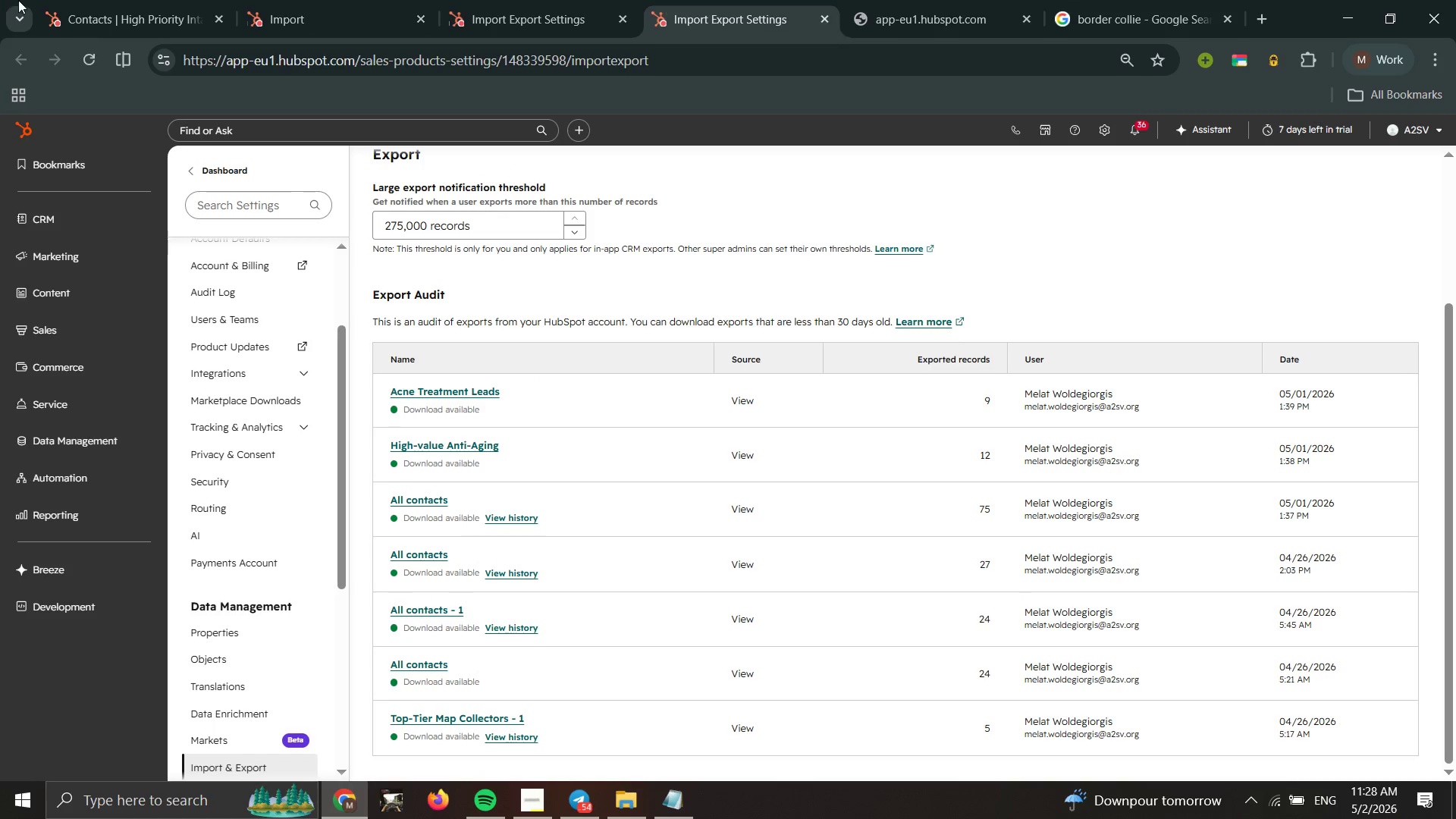 
left_click([77, 1])
 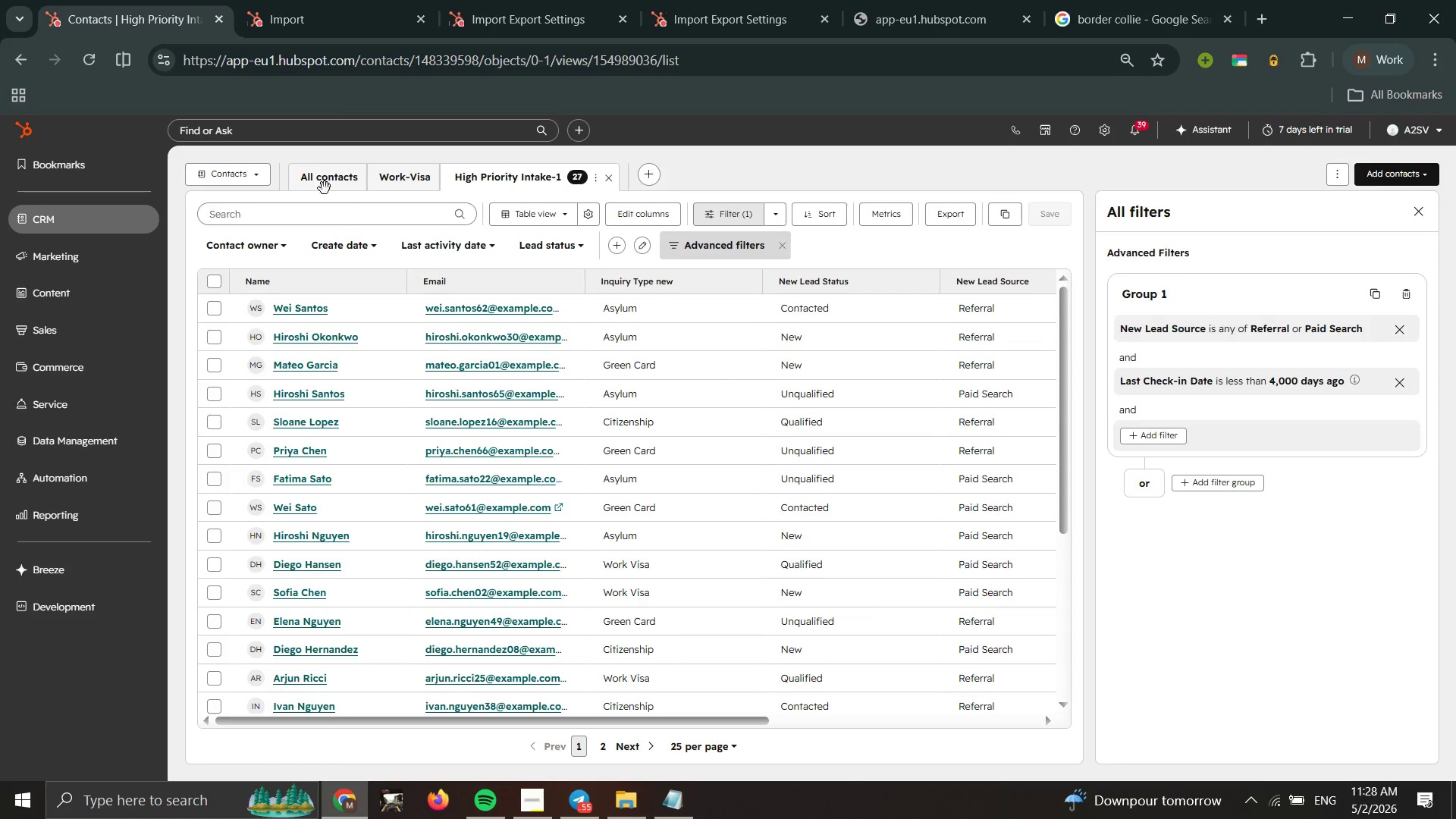 
double_click([322, 175])
 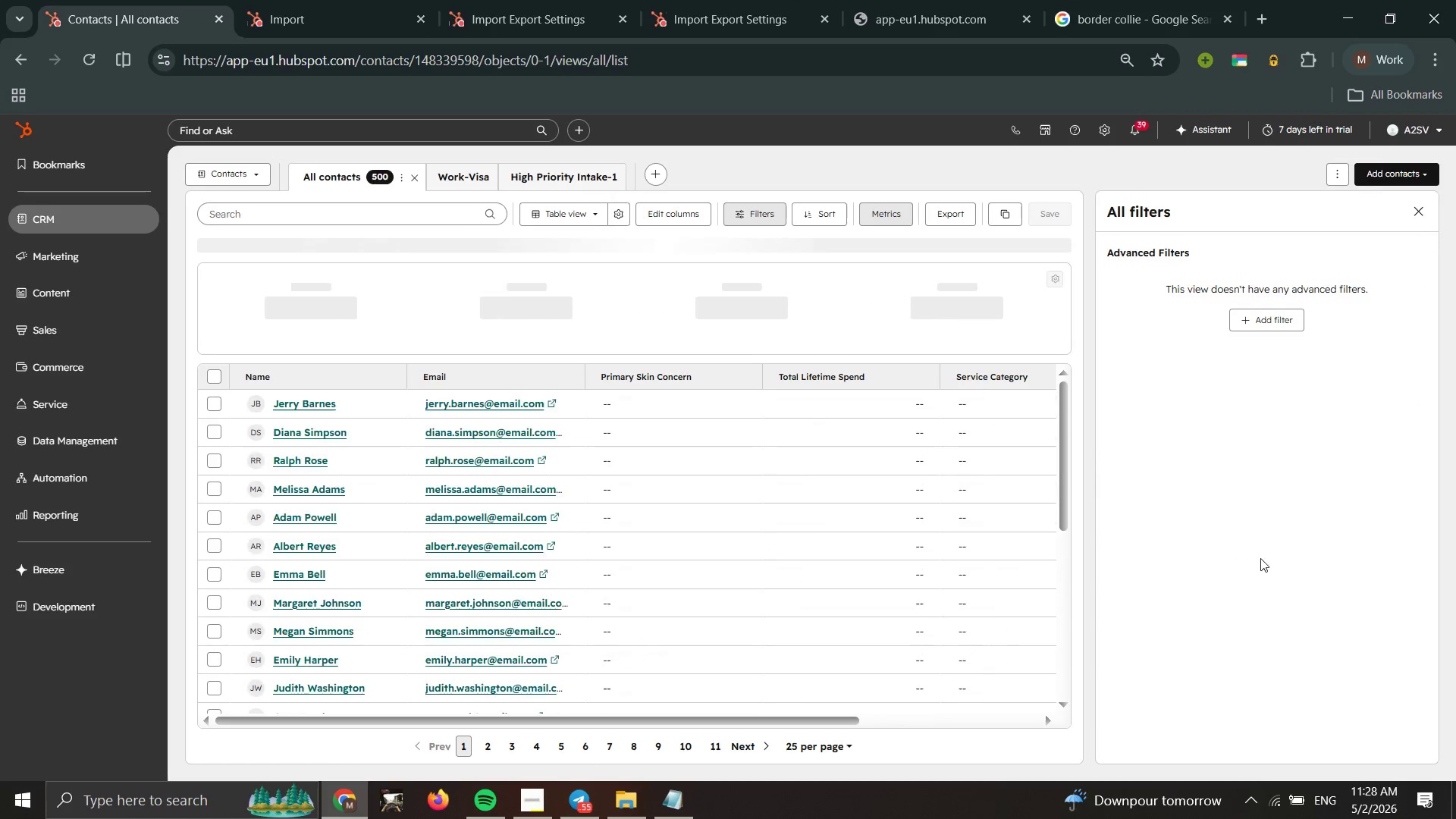 
scroll: coordinate [510, 718], scroll_direction: down, amount: 17.0
 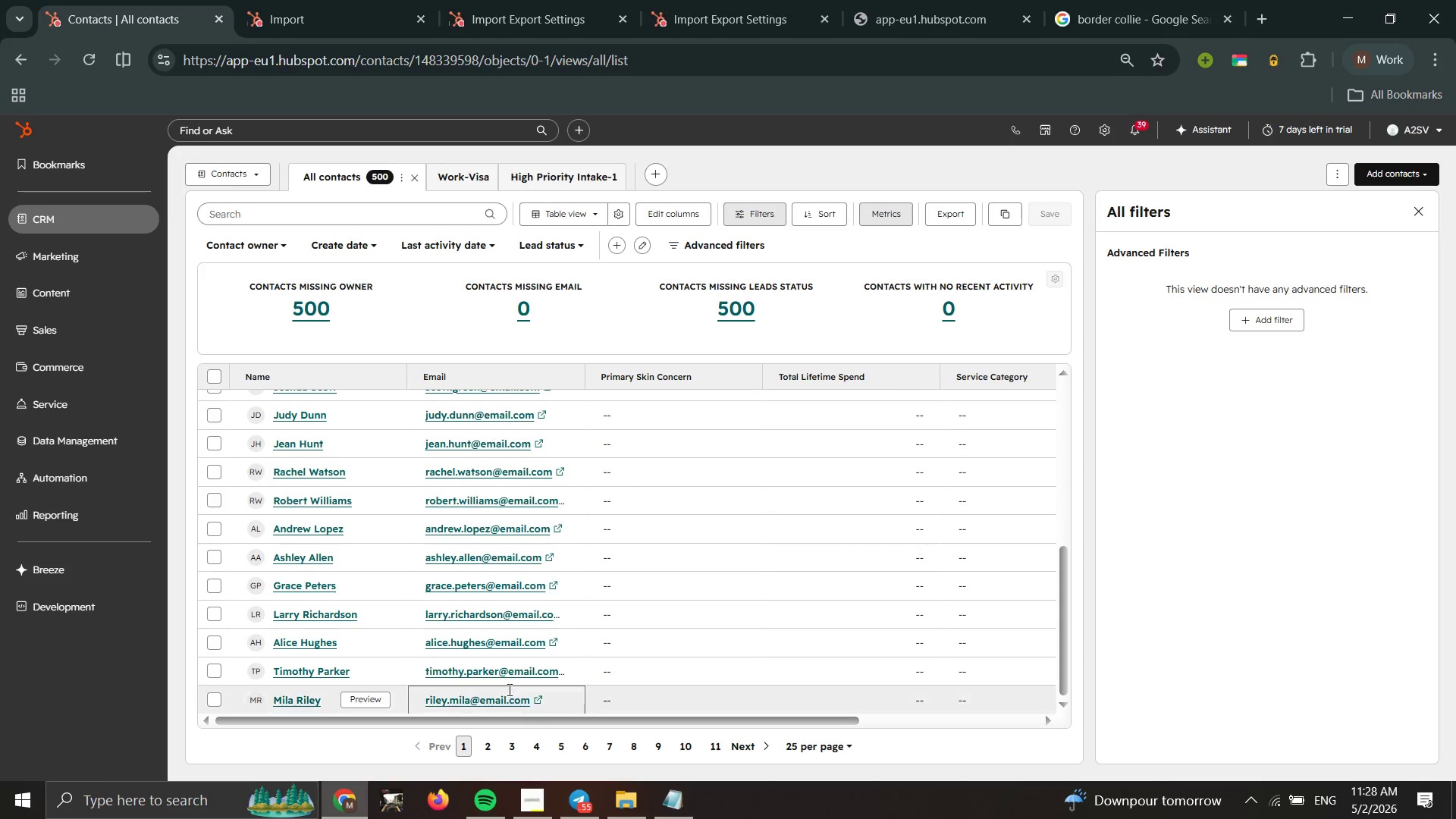 
scroll: coordinate [488, 659], scroll_direction: up, amount: 1.0
 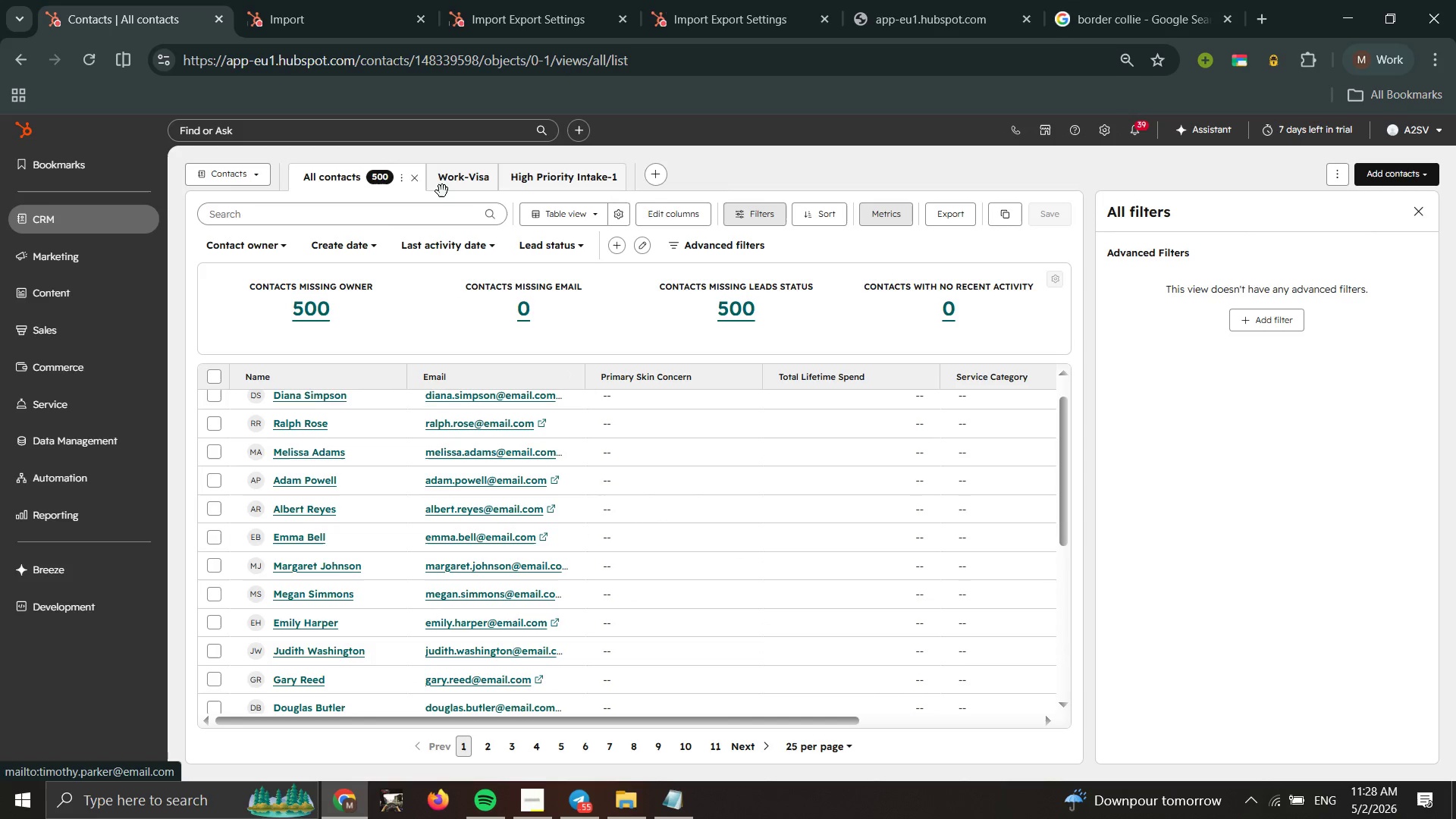 
scroll: coordinate [636, 586], scroll_direction: none, amount: 0.0
 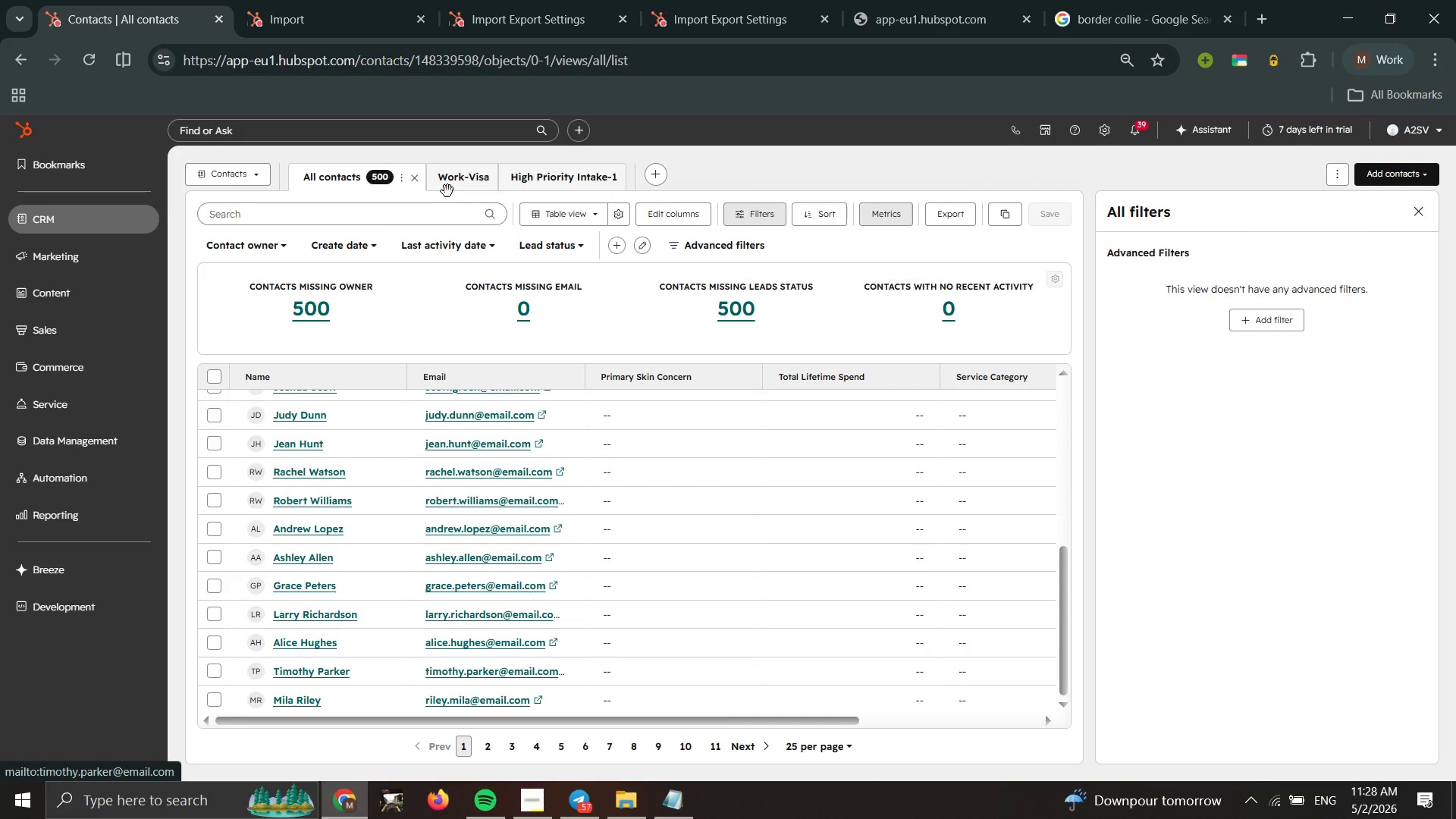 
right_click([451, 181])
 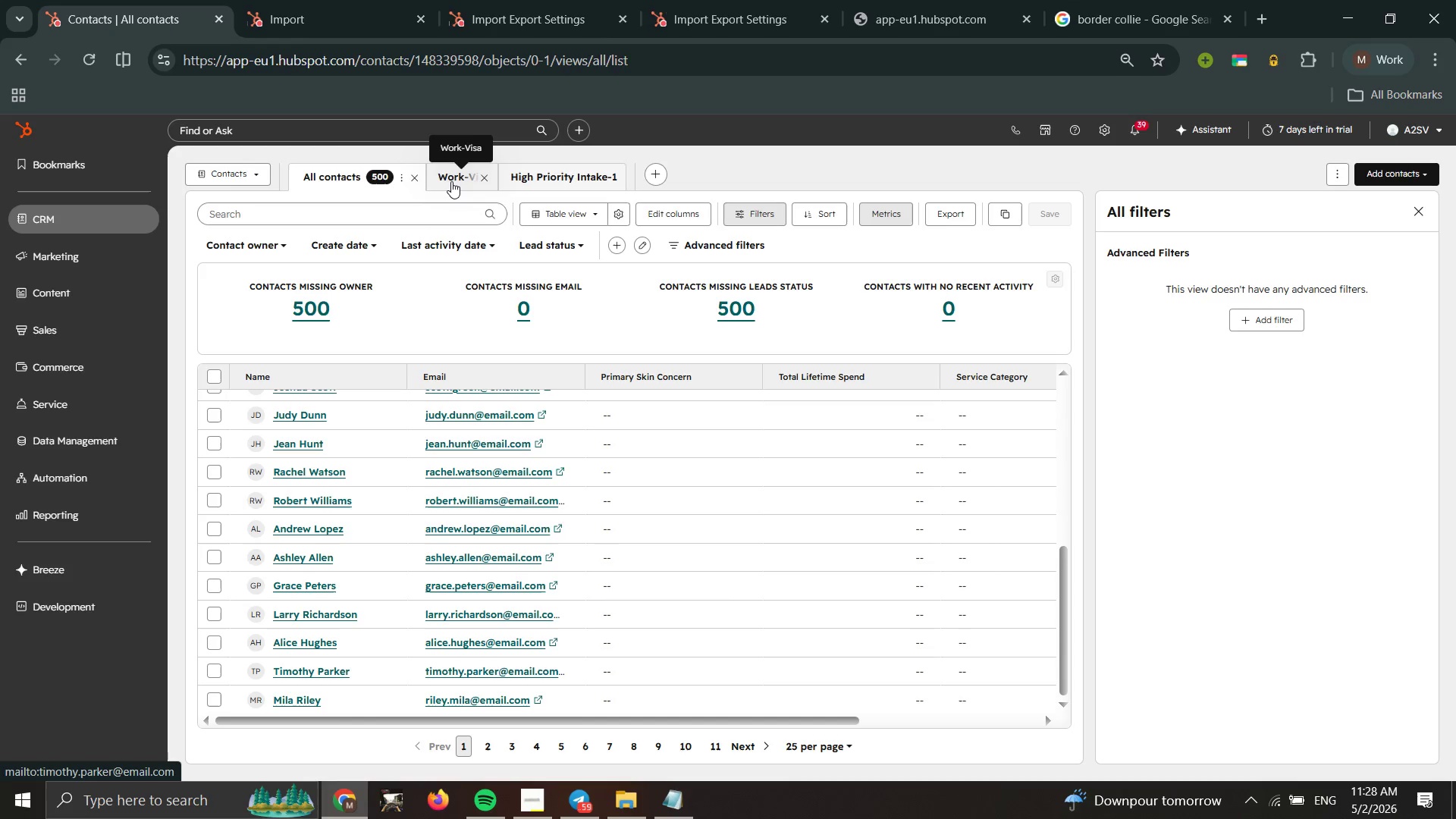 
double_click([451, 181])
 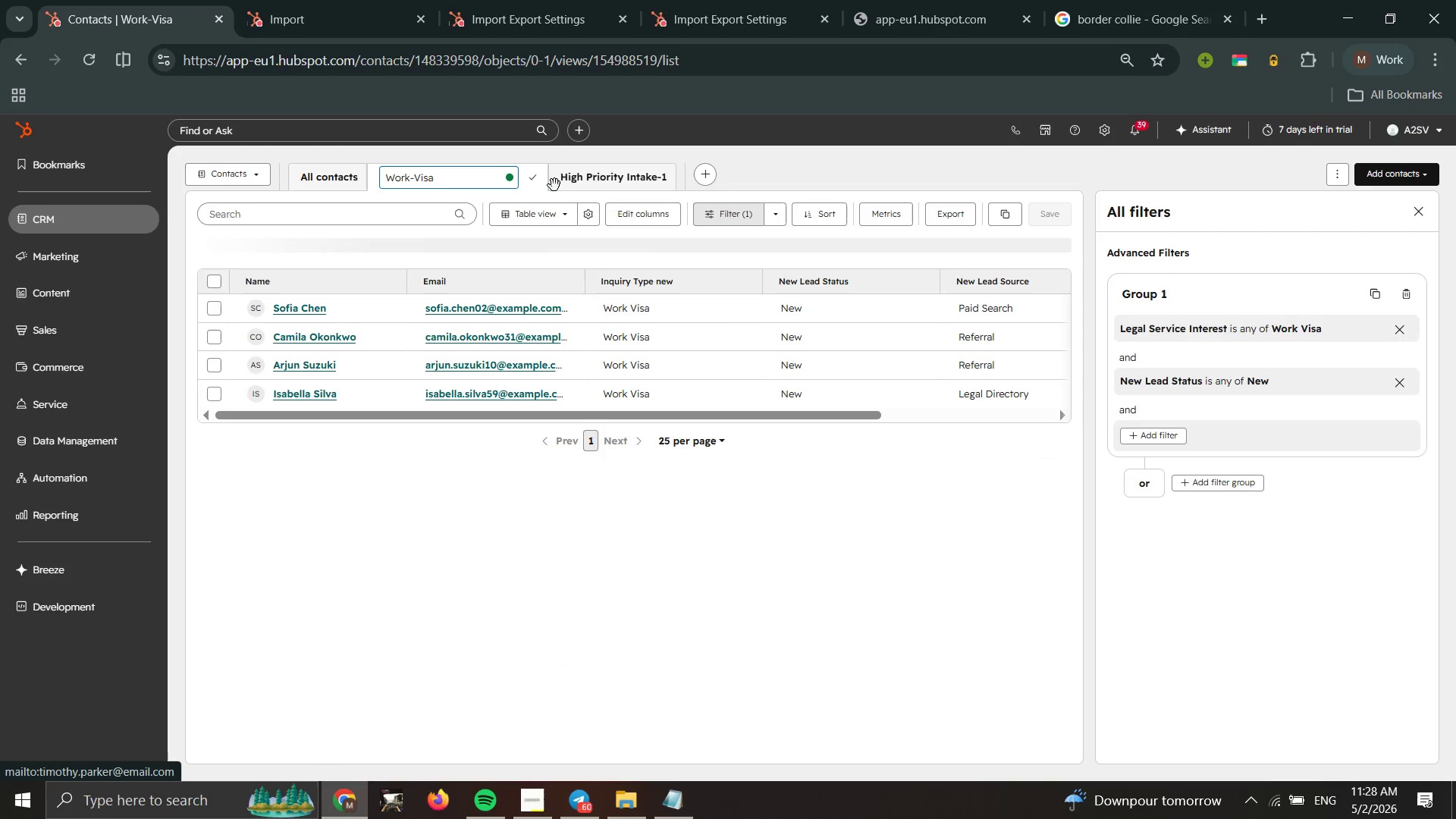 
double_click([603, 185])
 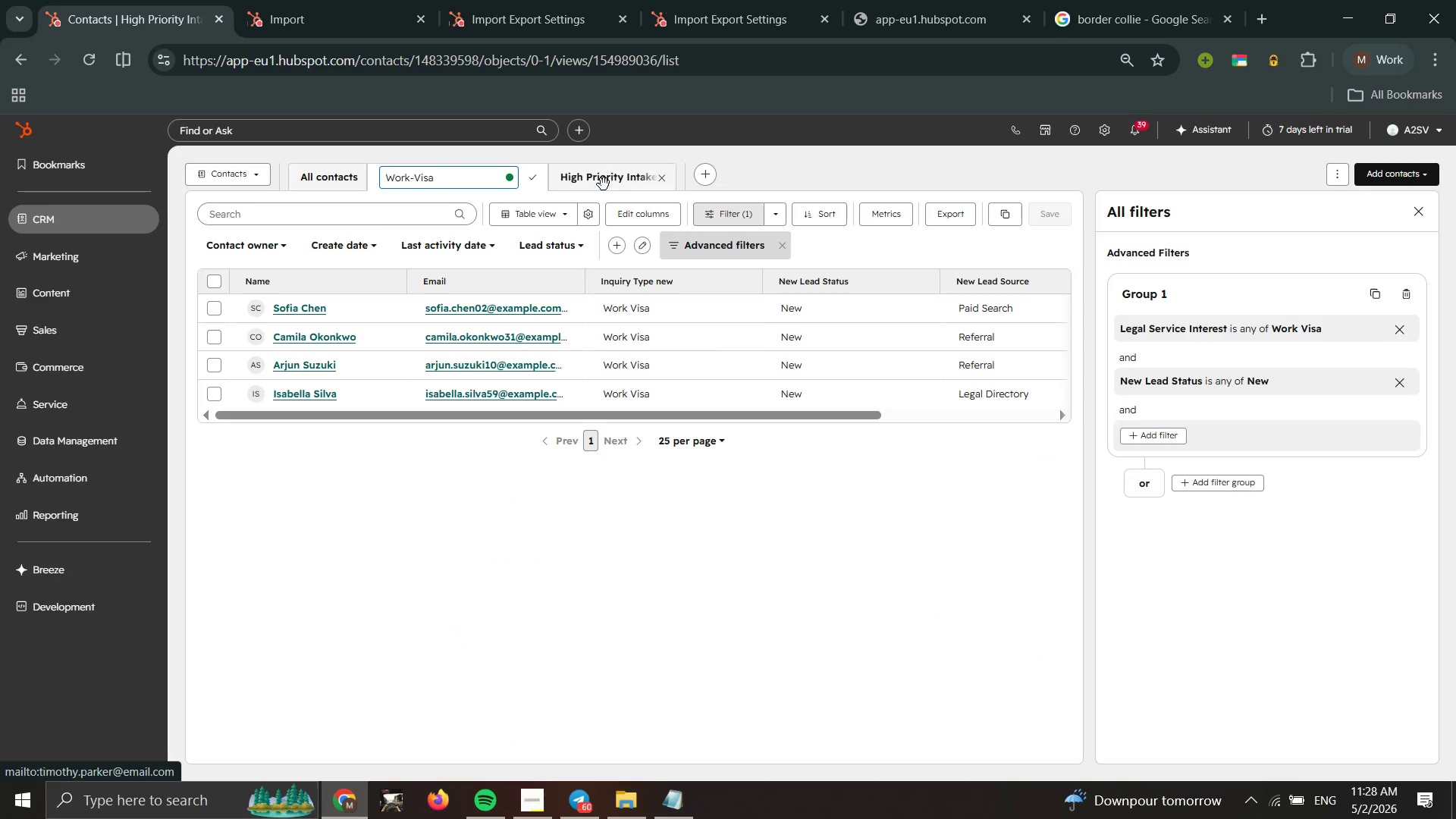 
mouse_move([623, 185])
 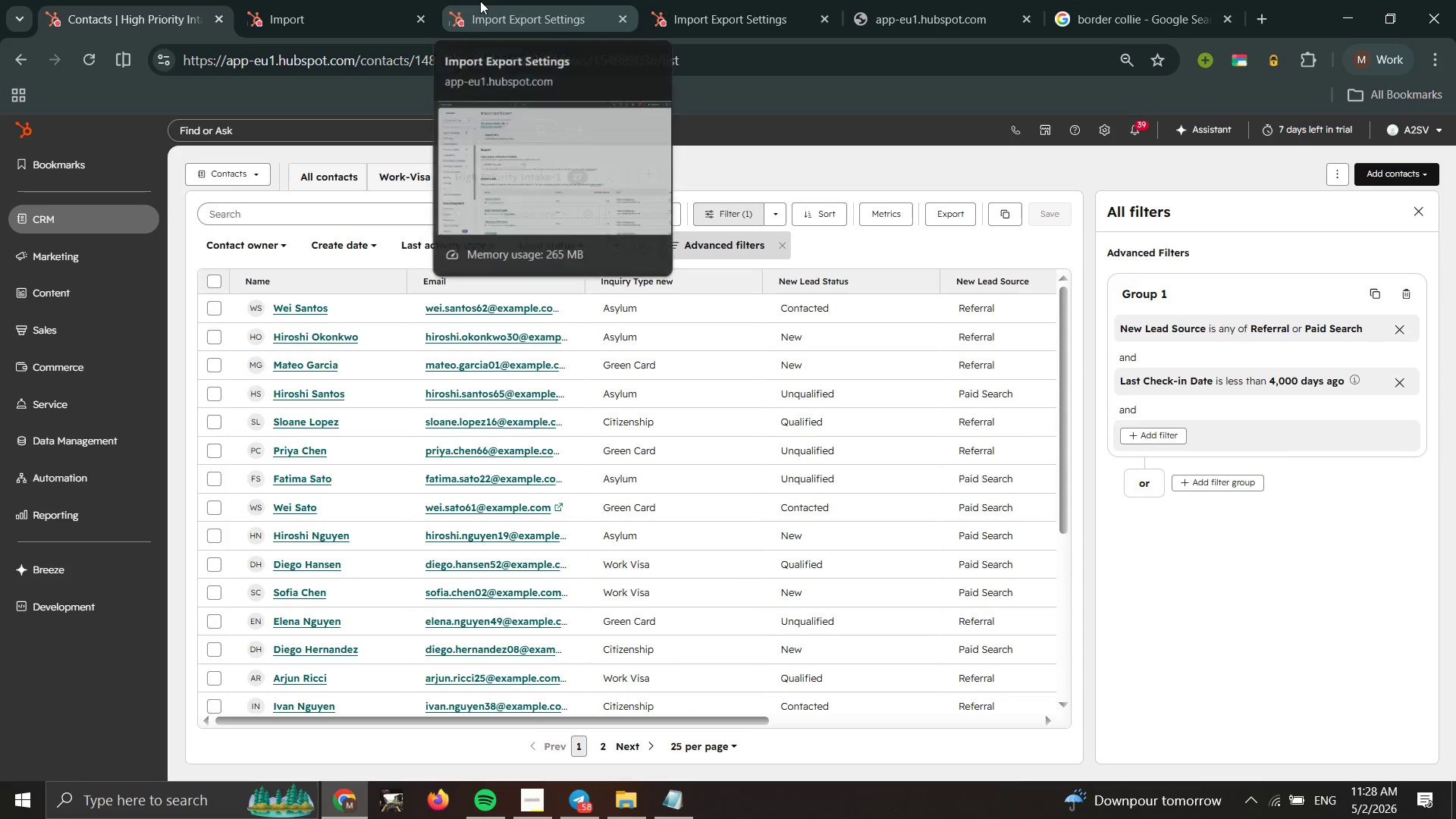 
wait(5.78)
 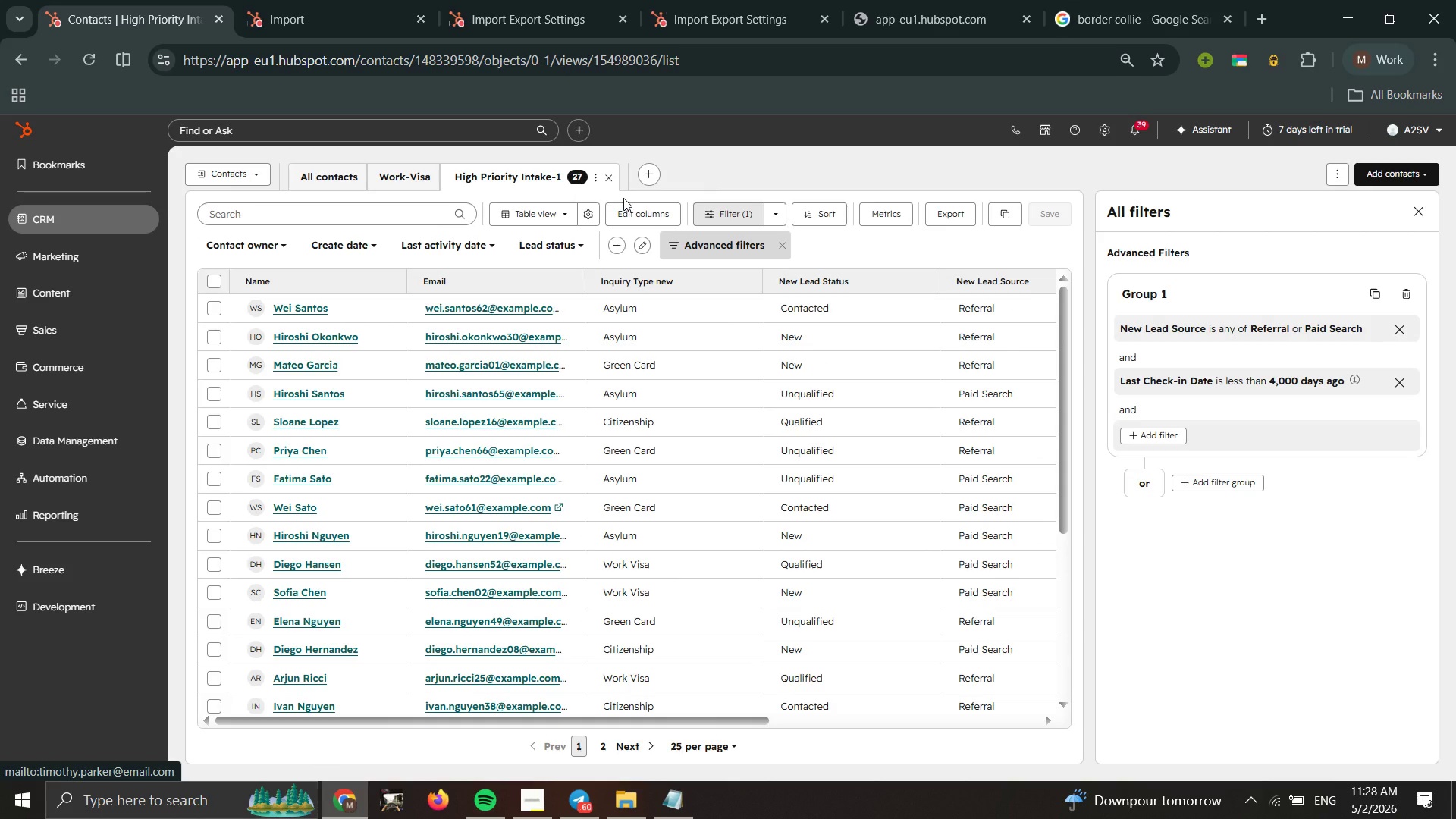 
double_click([483, 2])
 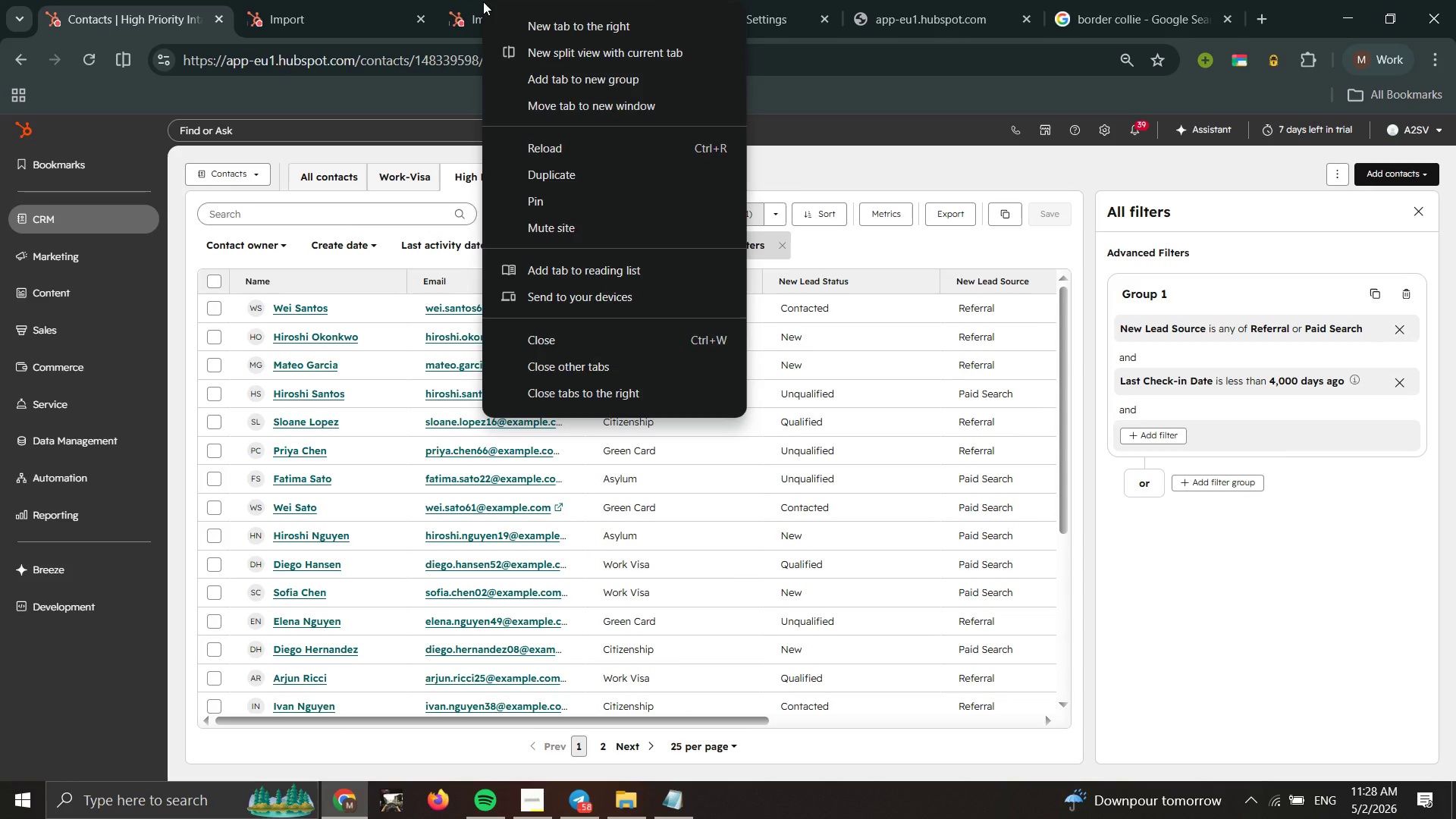 
left_click_drag(start_coordinate=[483, 7], to_coordinate=[483, 21])
 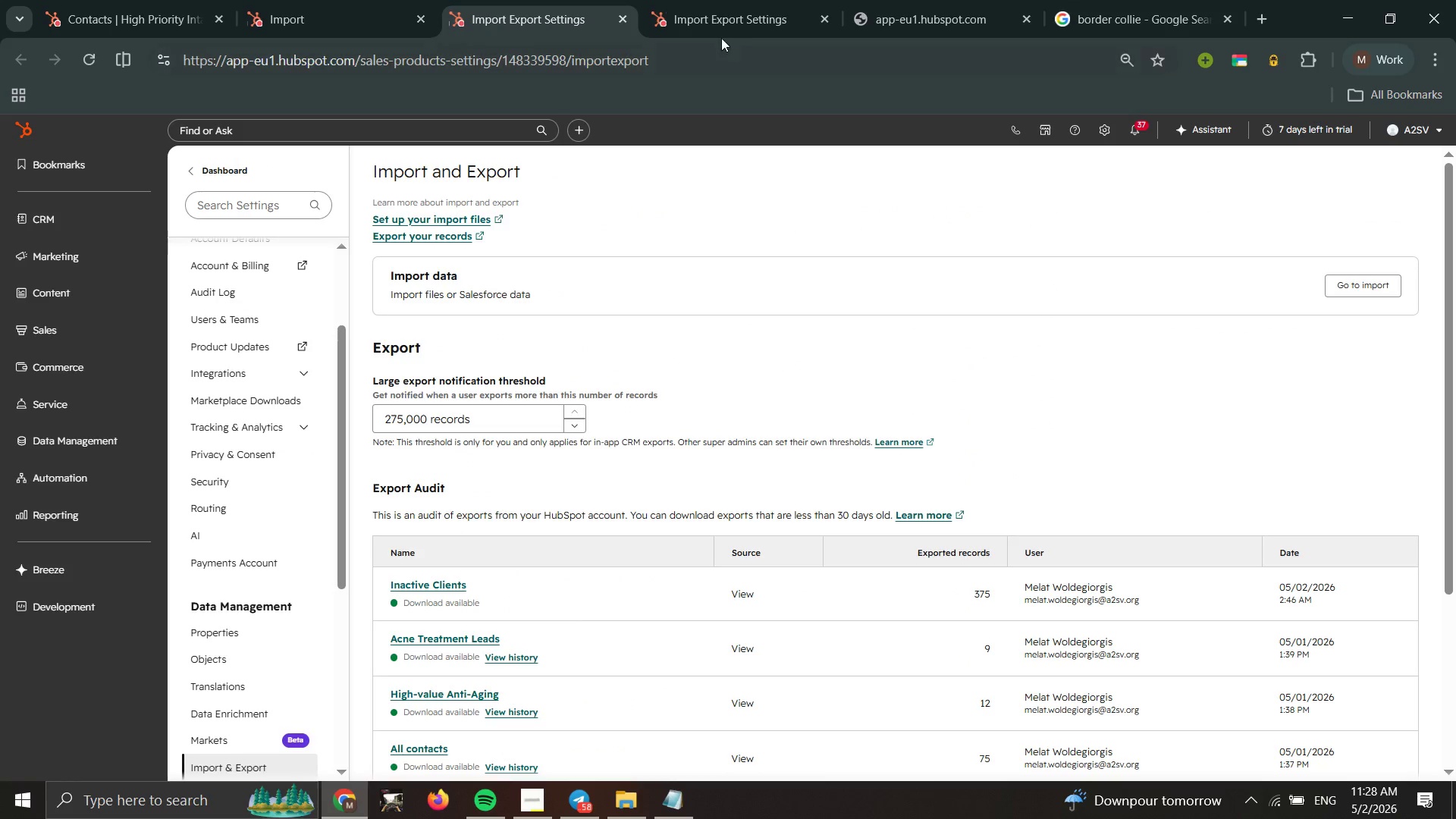 
left_click([725, 22])
 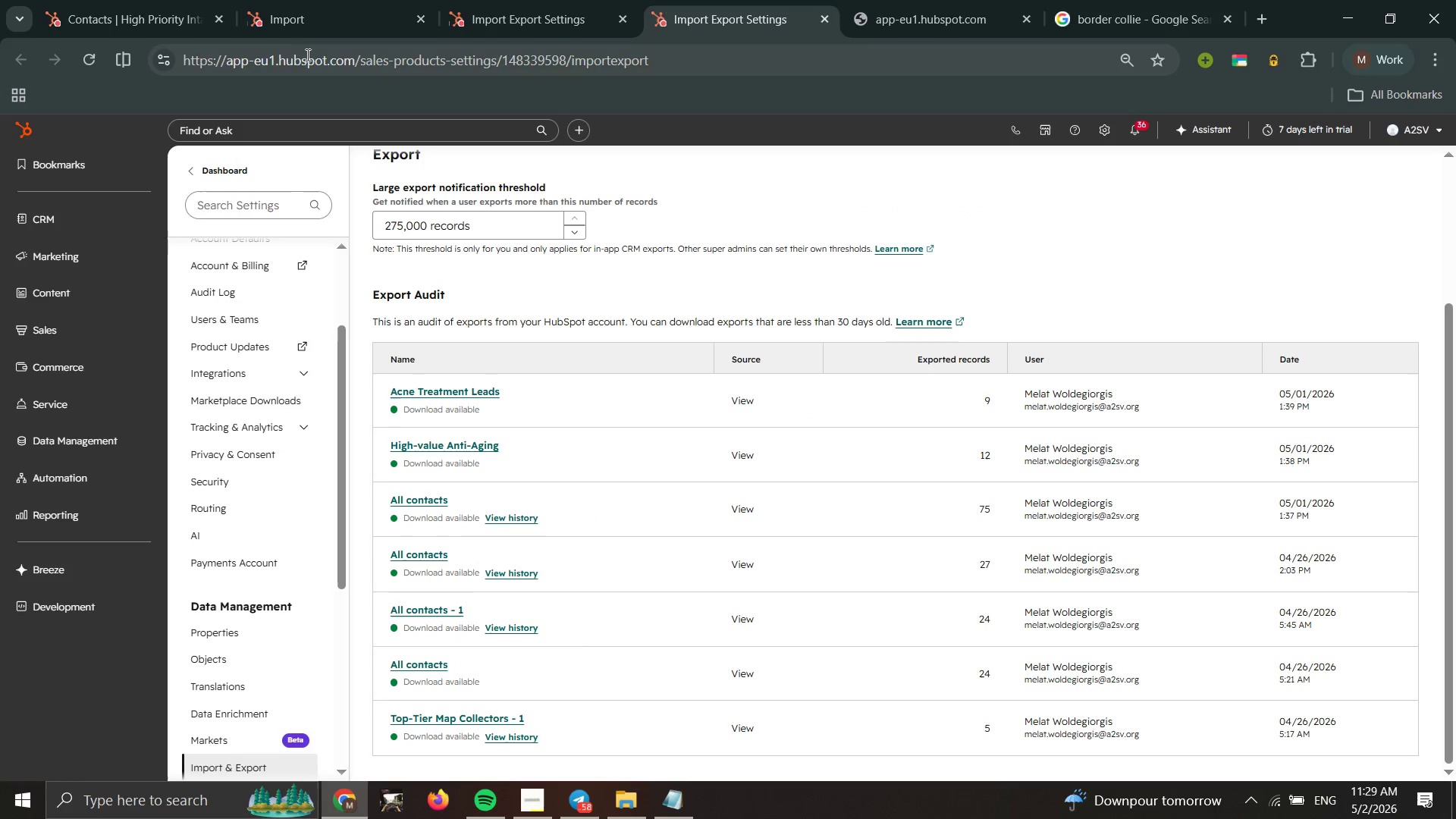 
double_click([113, 0])
 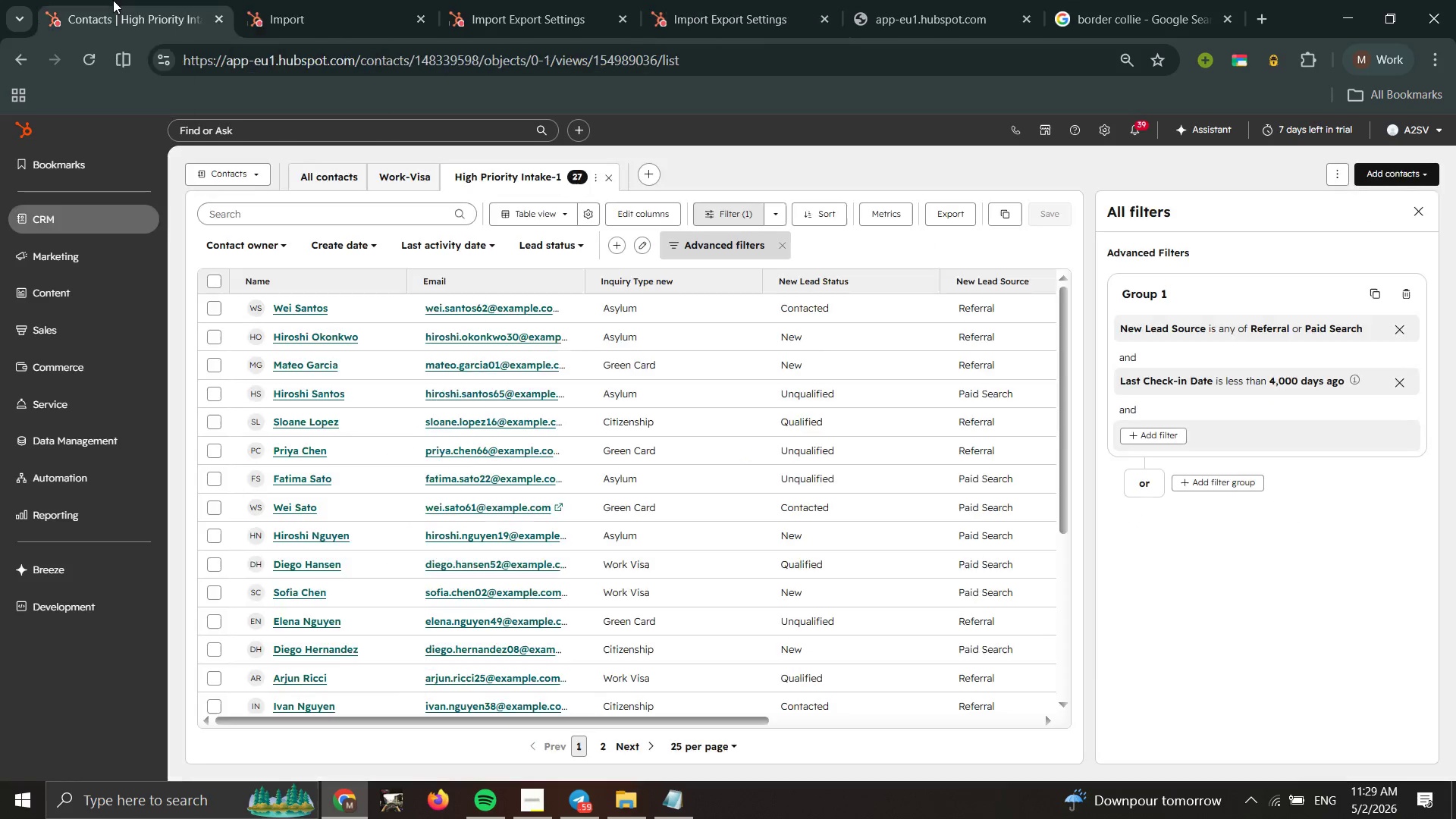 
double_click([113, 0])
 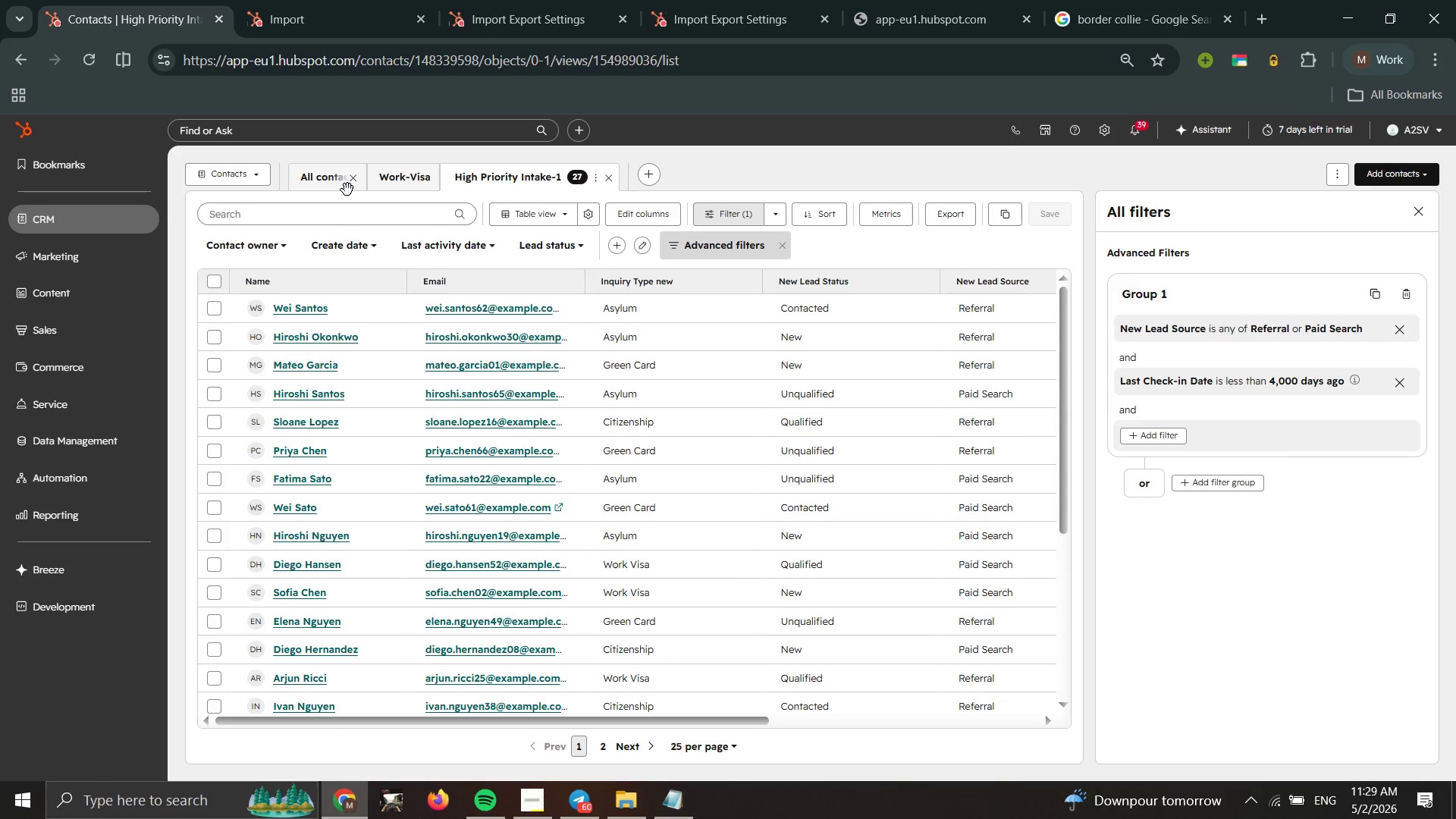 
mouse_move([293, 407])
 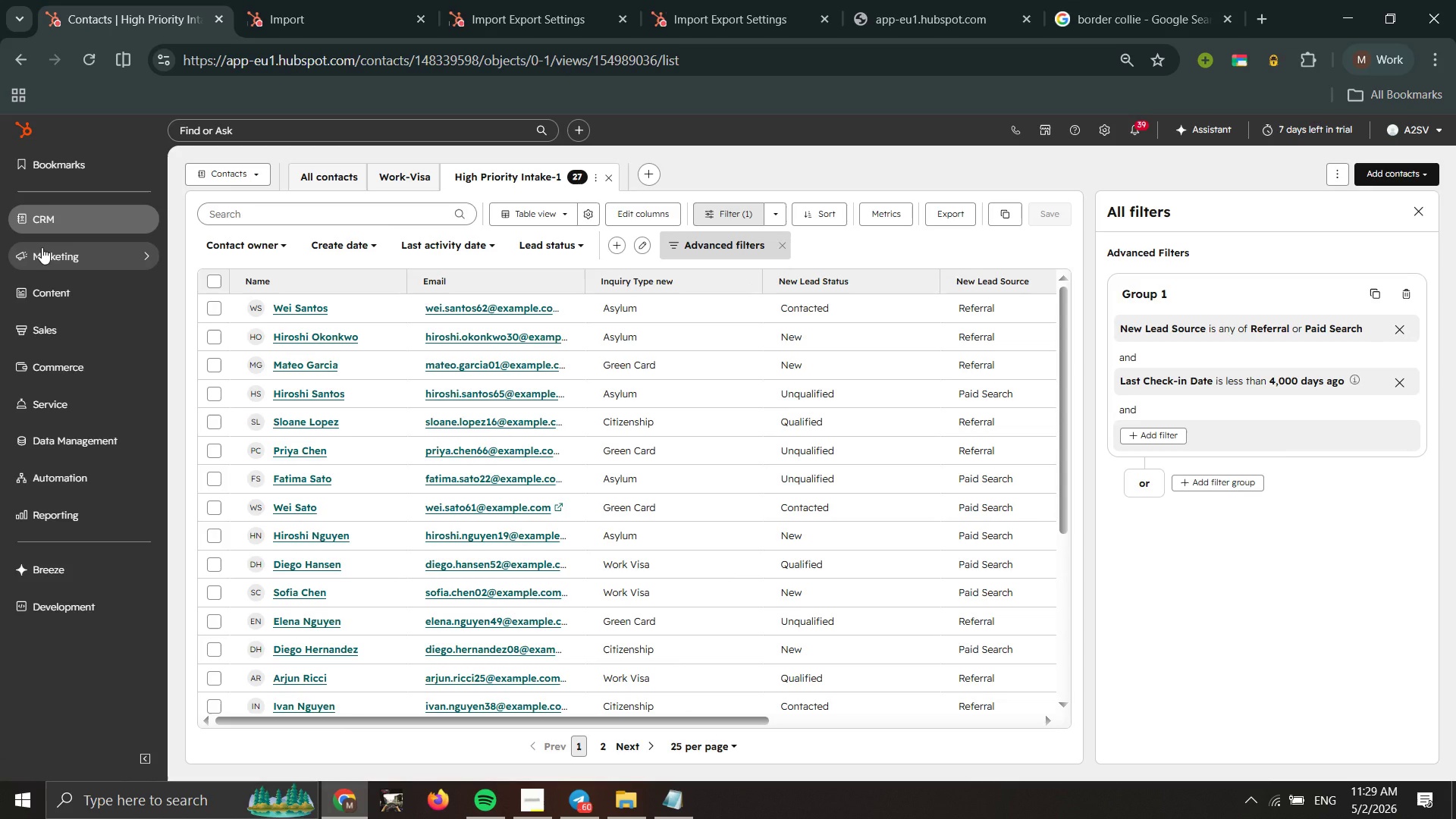 
right_click([42, 247])
 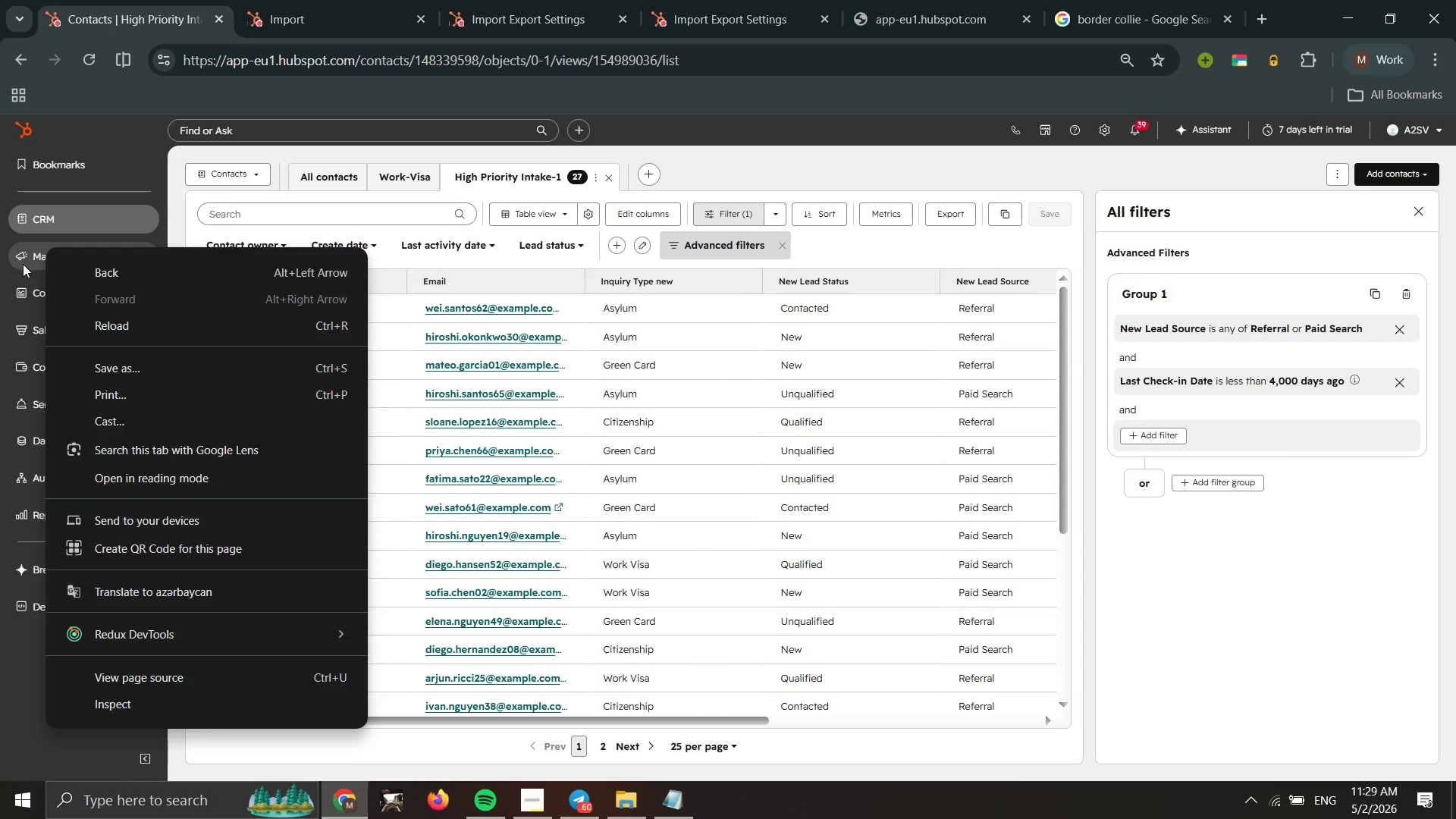 
double_click([24, 265])
 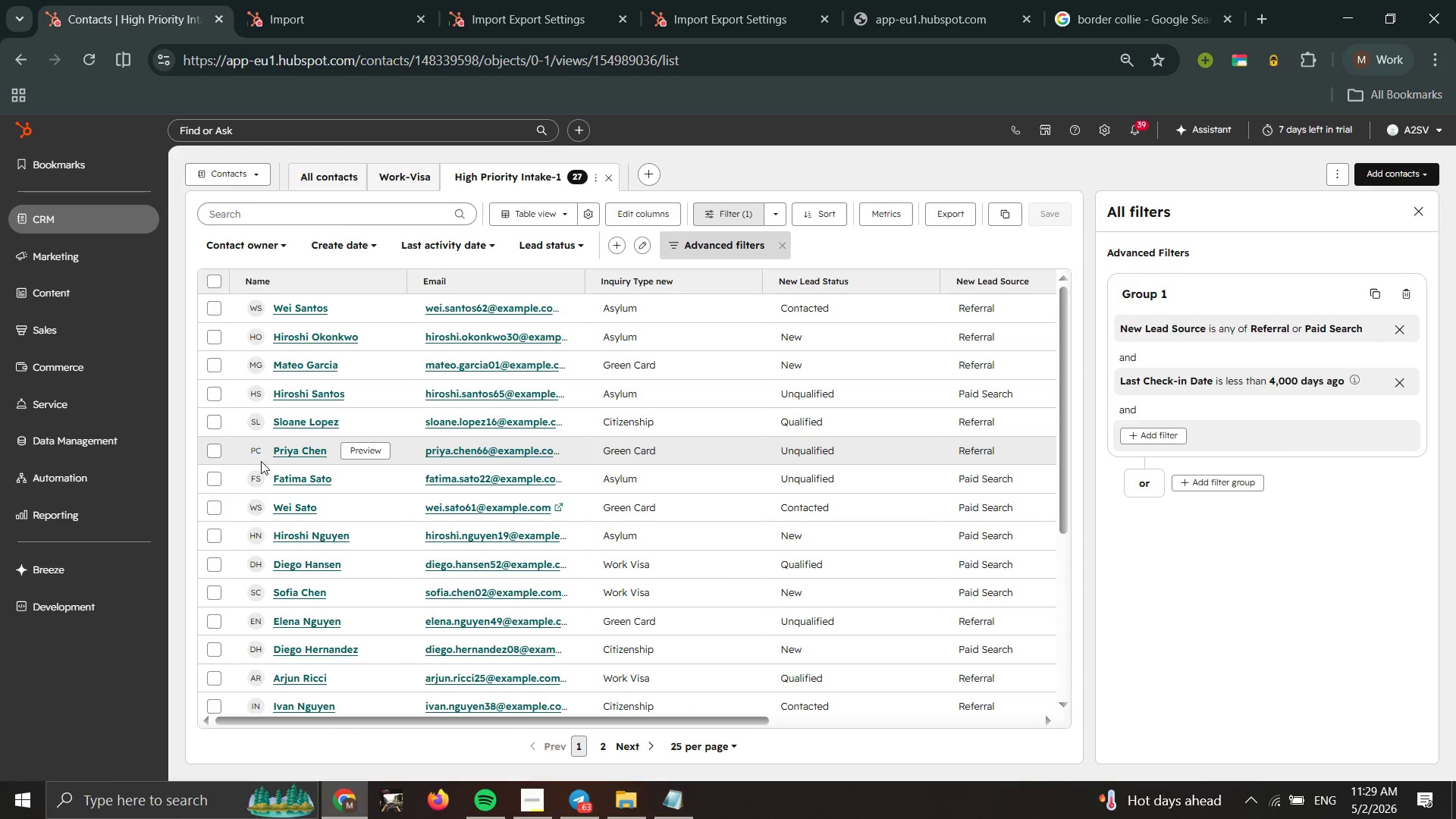 
wait(22.74)
 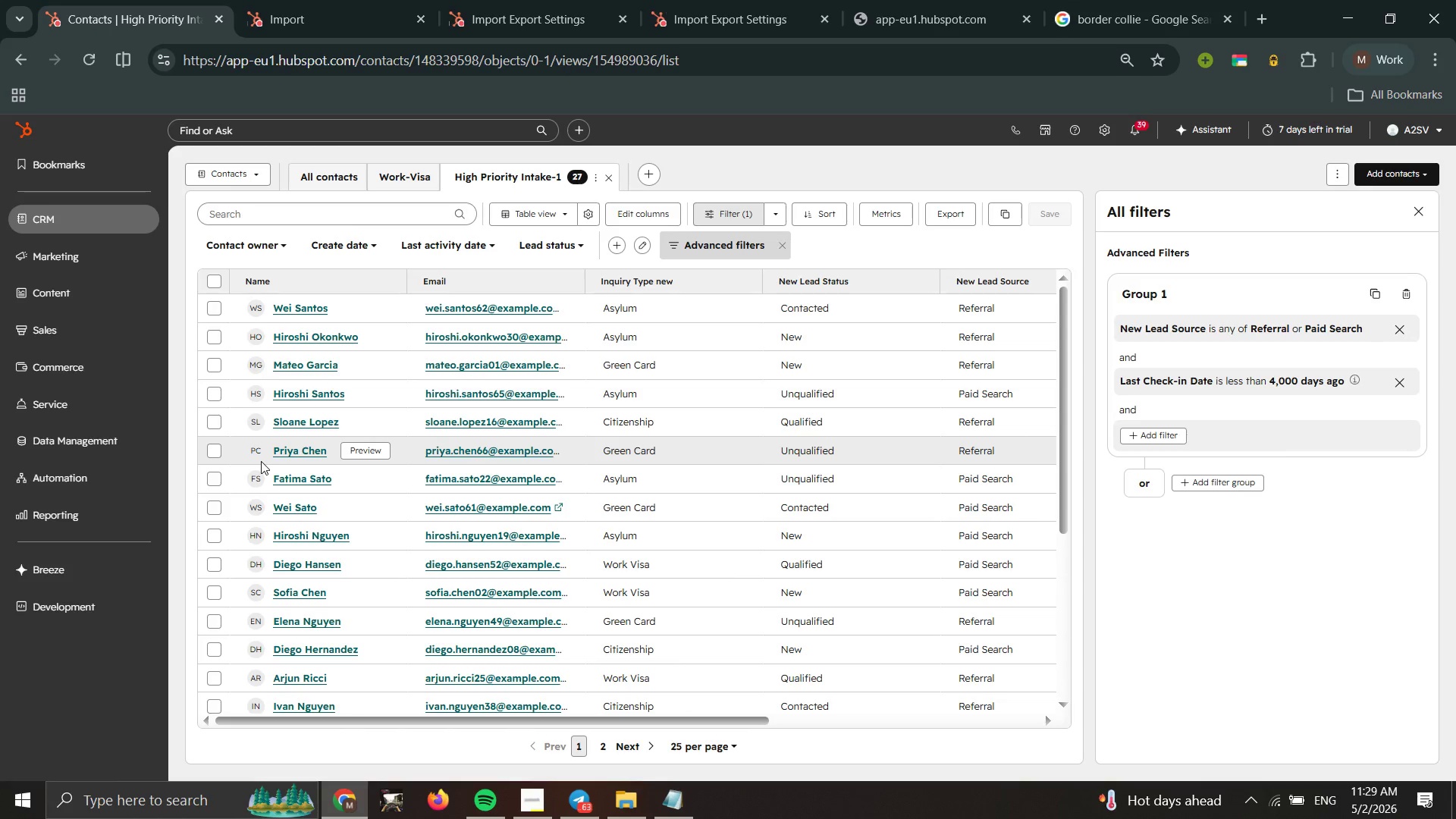 
scroll: coordinate [310, 447], scroll_direction: down, amount: 2.0
 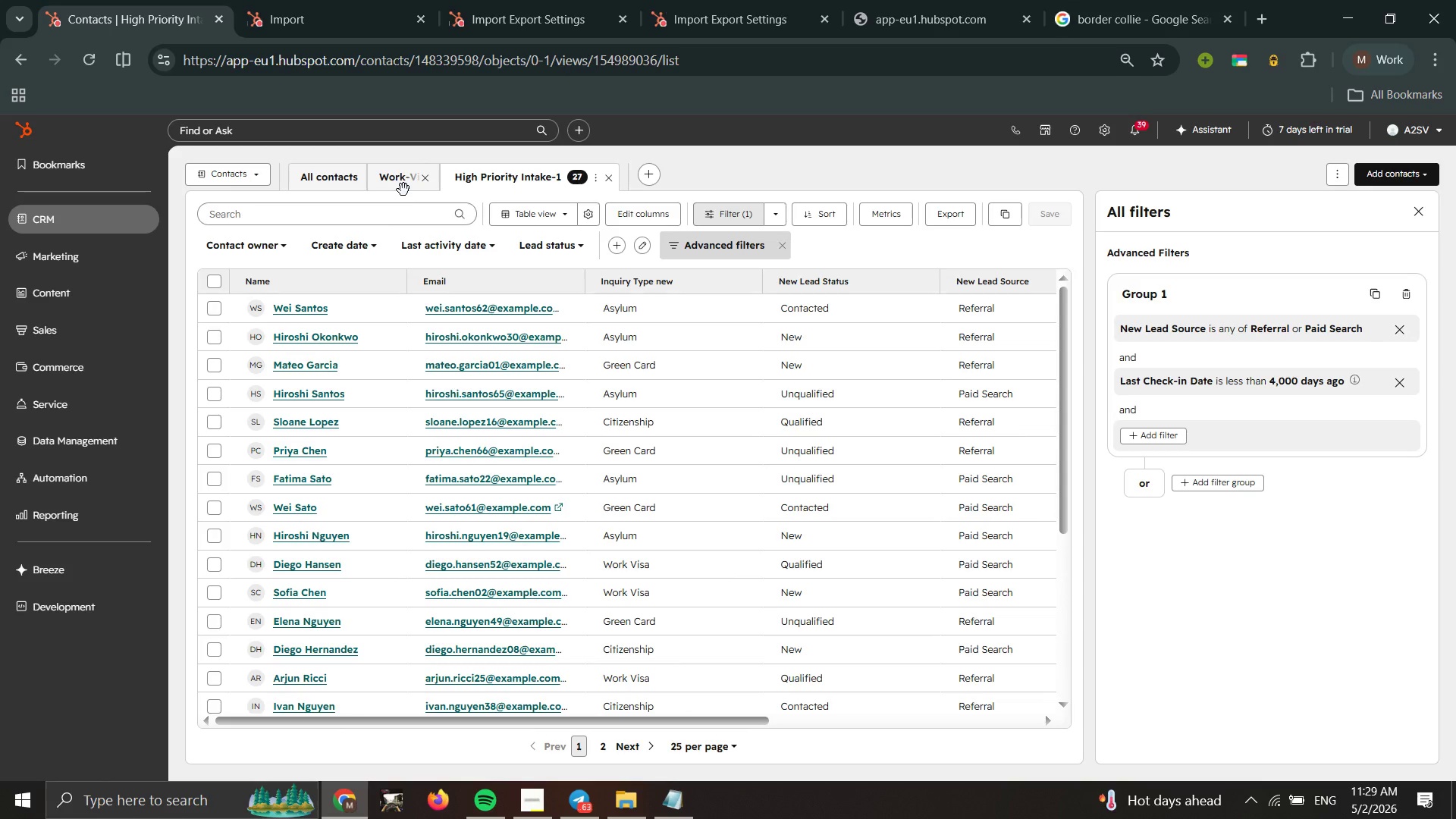 
double_click([393, 190])
 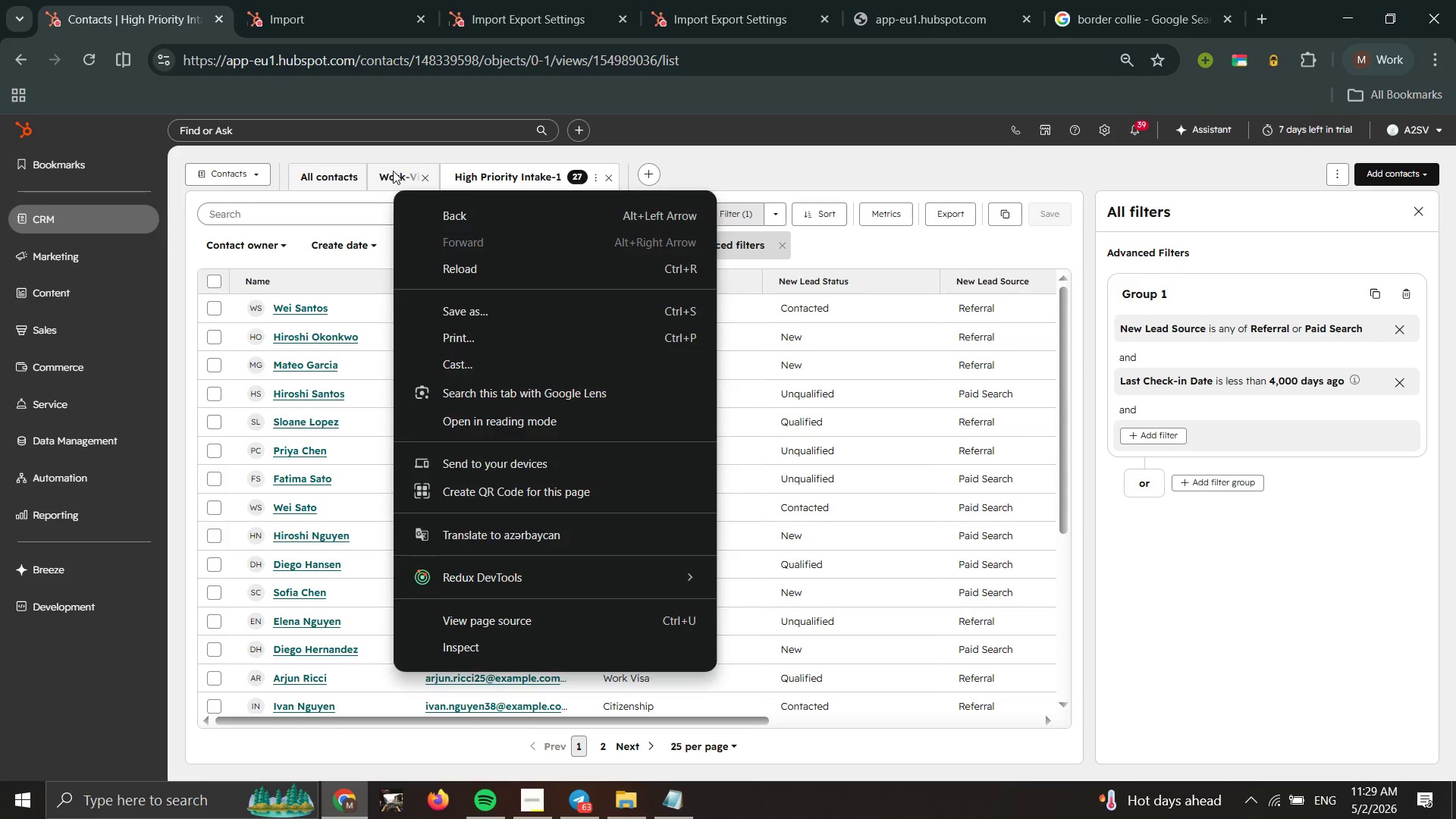 
double_click([393, 171])
 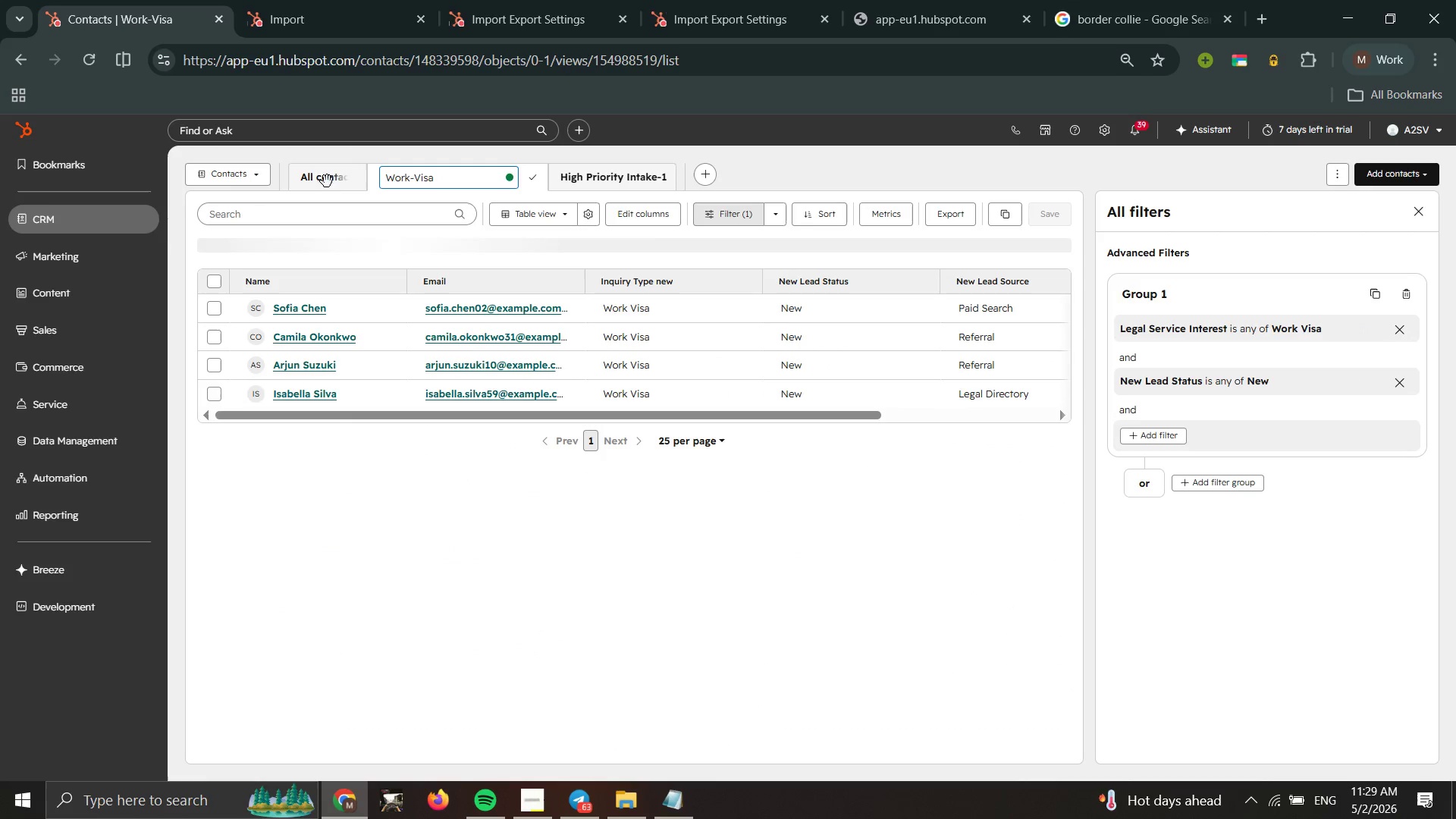 
left_click([327, 181])
 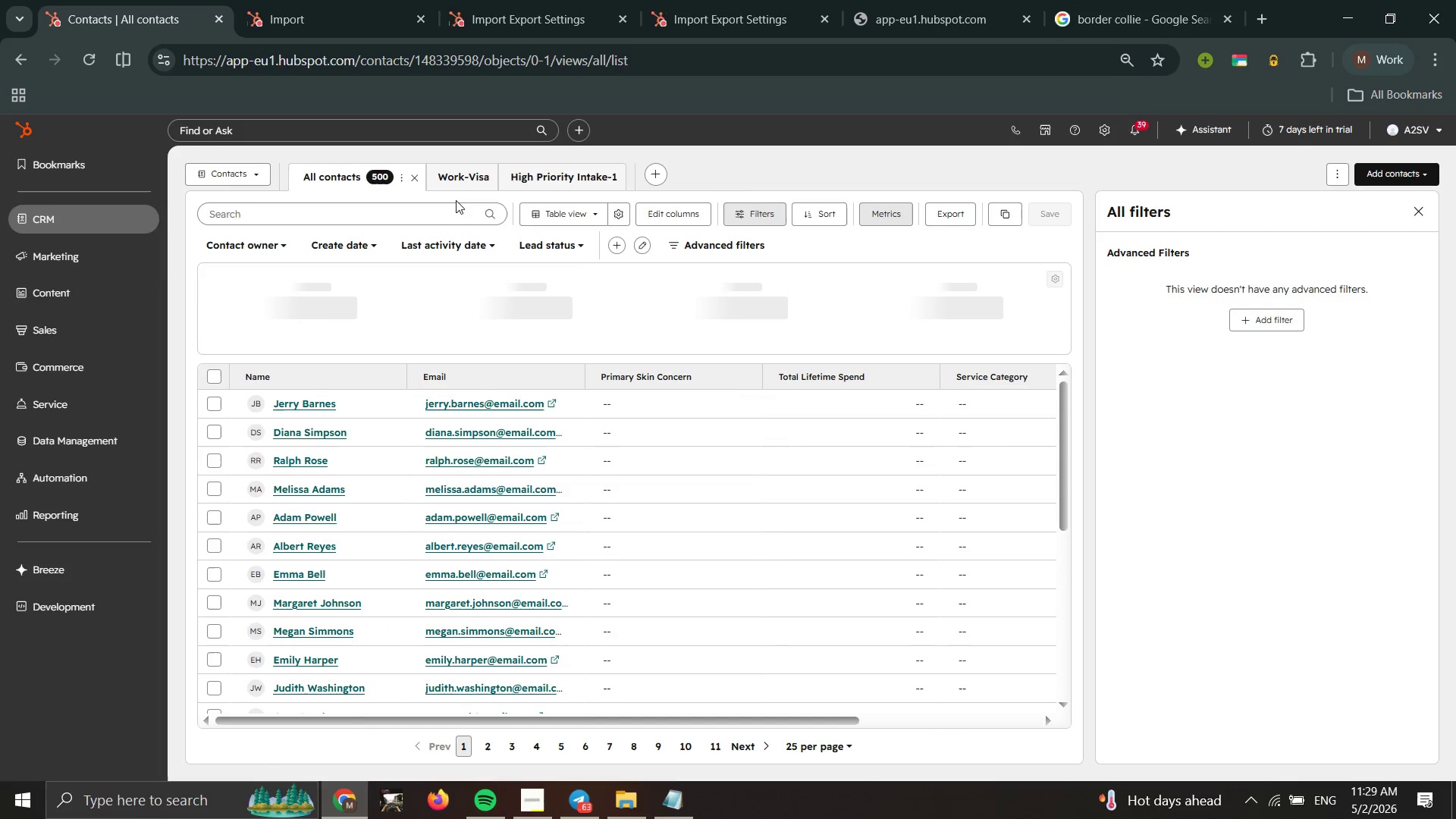 
wait(5.36)
 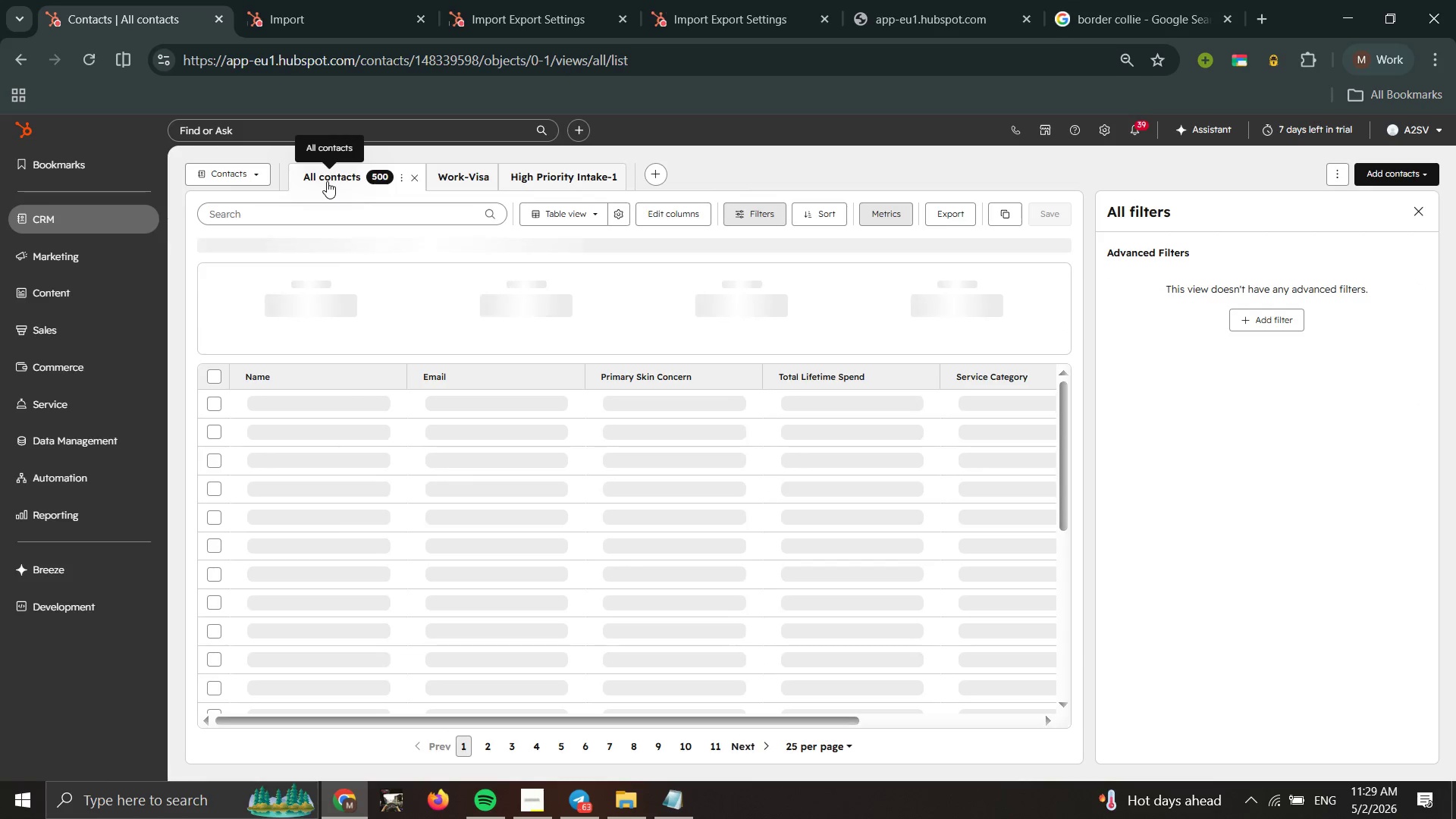 
left_click([555, 182])
 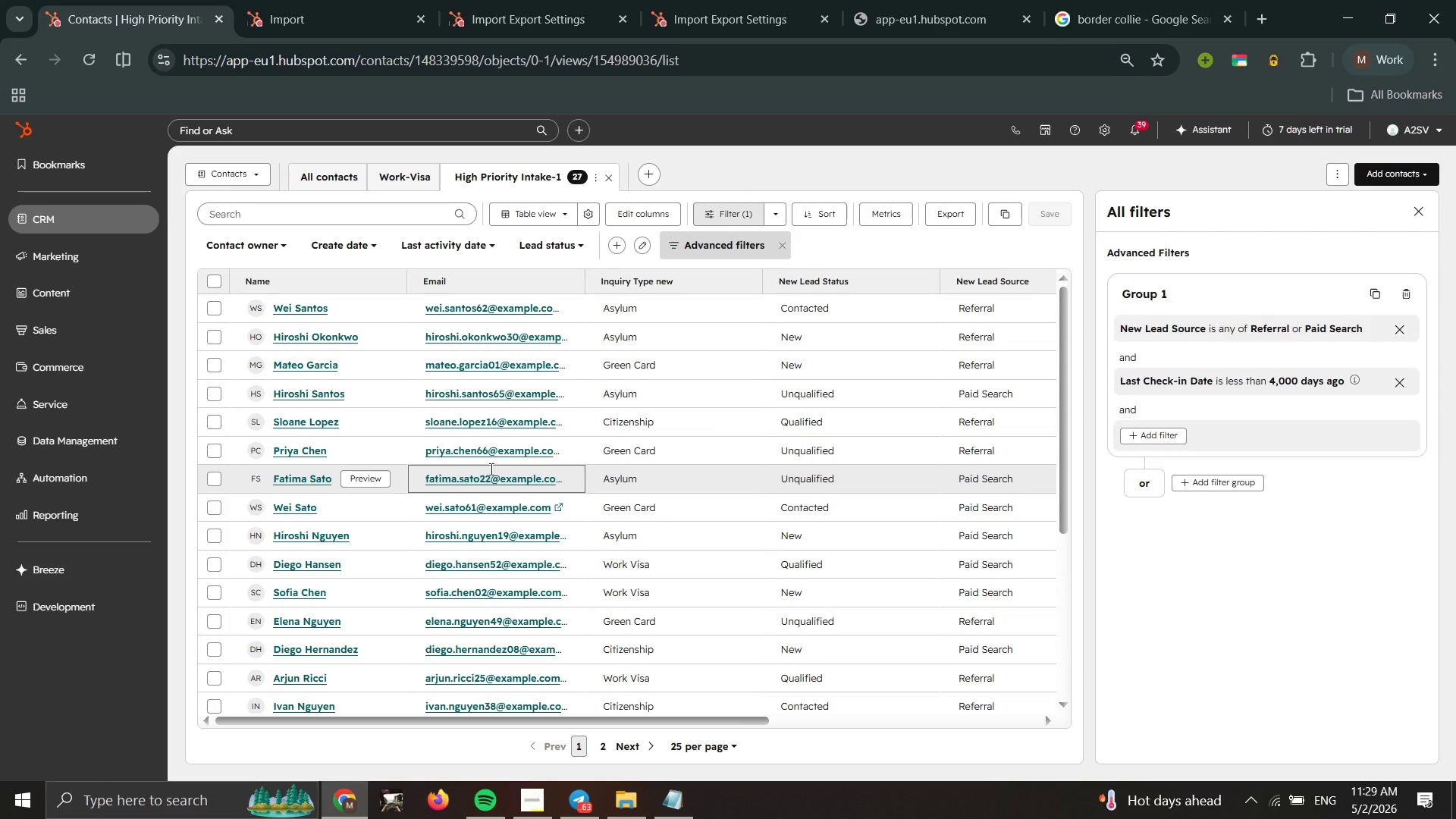 
wait(11.98)
 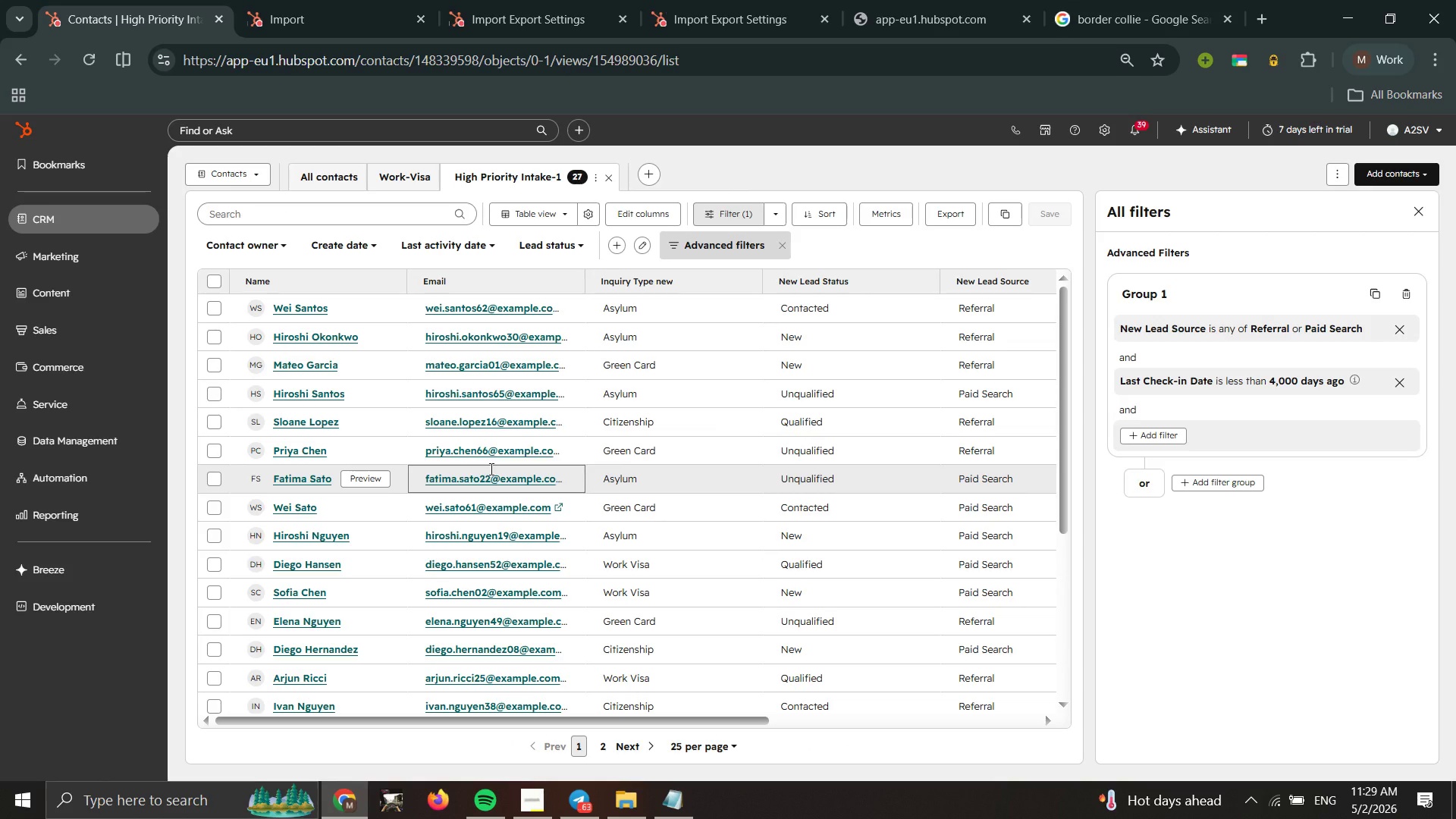 
scroll: coordinate [490, 469], scroll_direction: none, amount: 0.0
 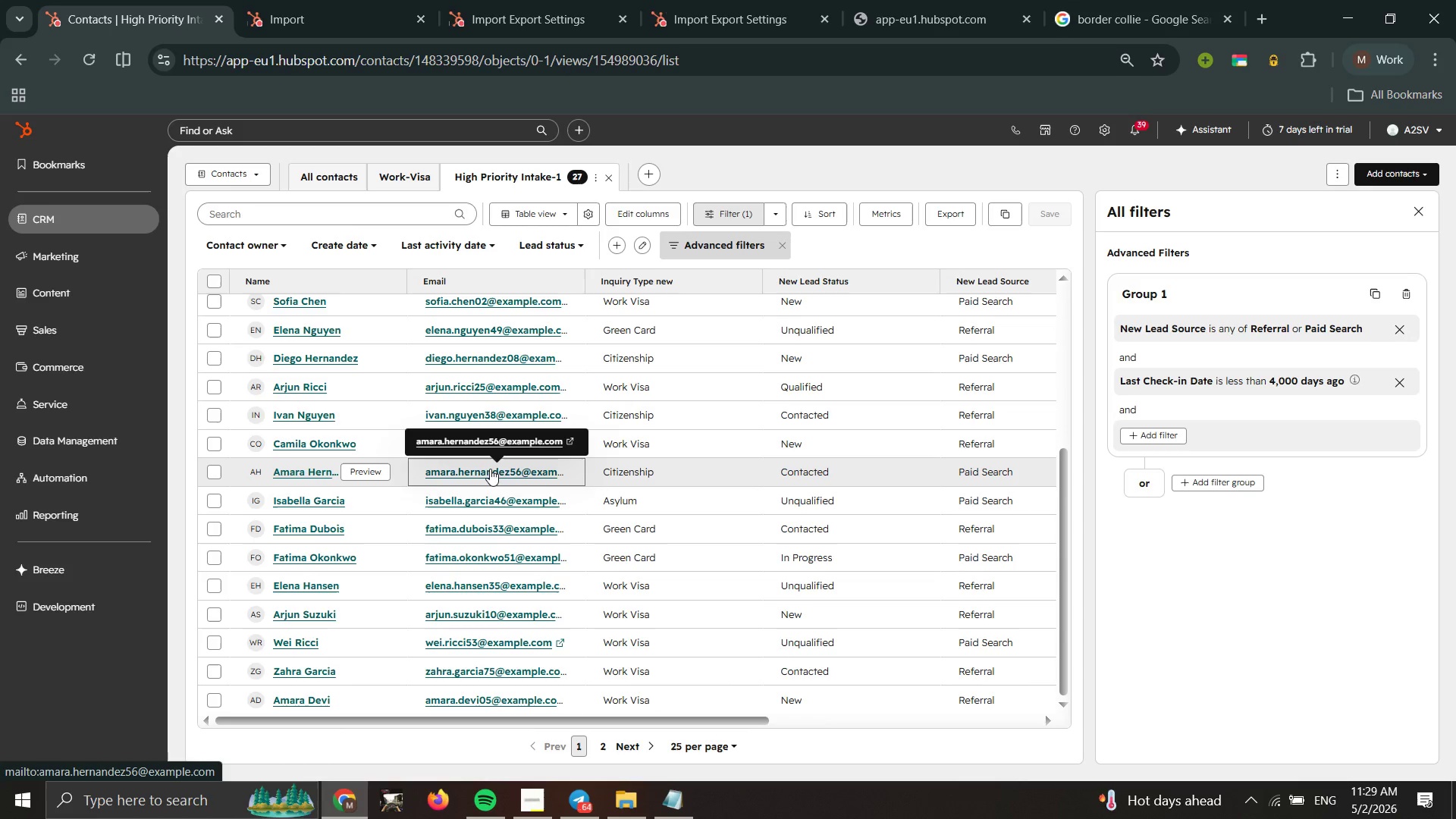 
scroll: coordinate [496, 463], scroll_direction: down, amount: 1.0
 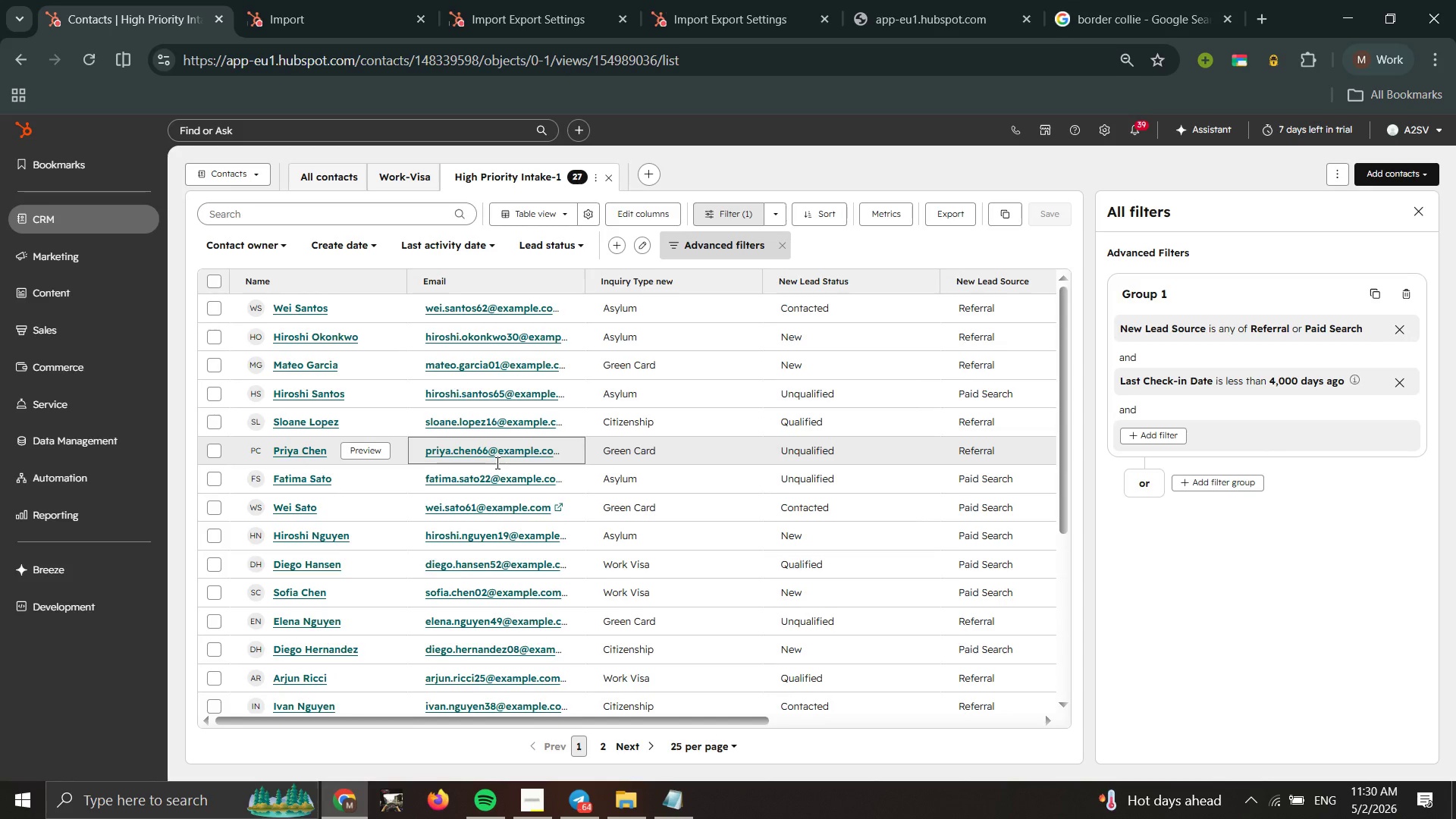 
scroll: coordinate [496, 463], scroll_direction: up, amount: 3.0
 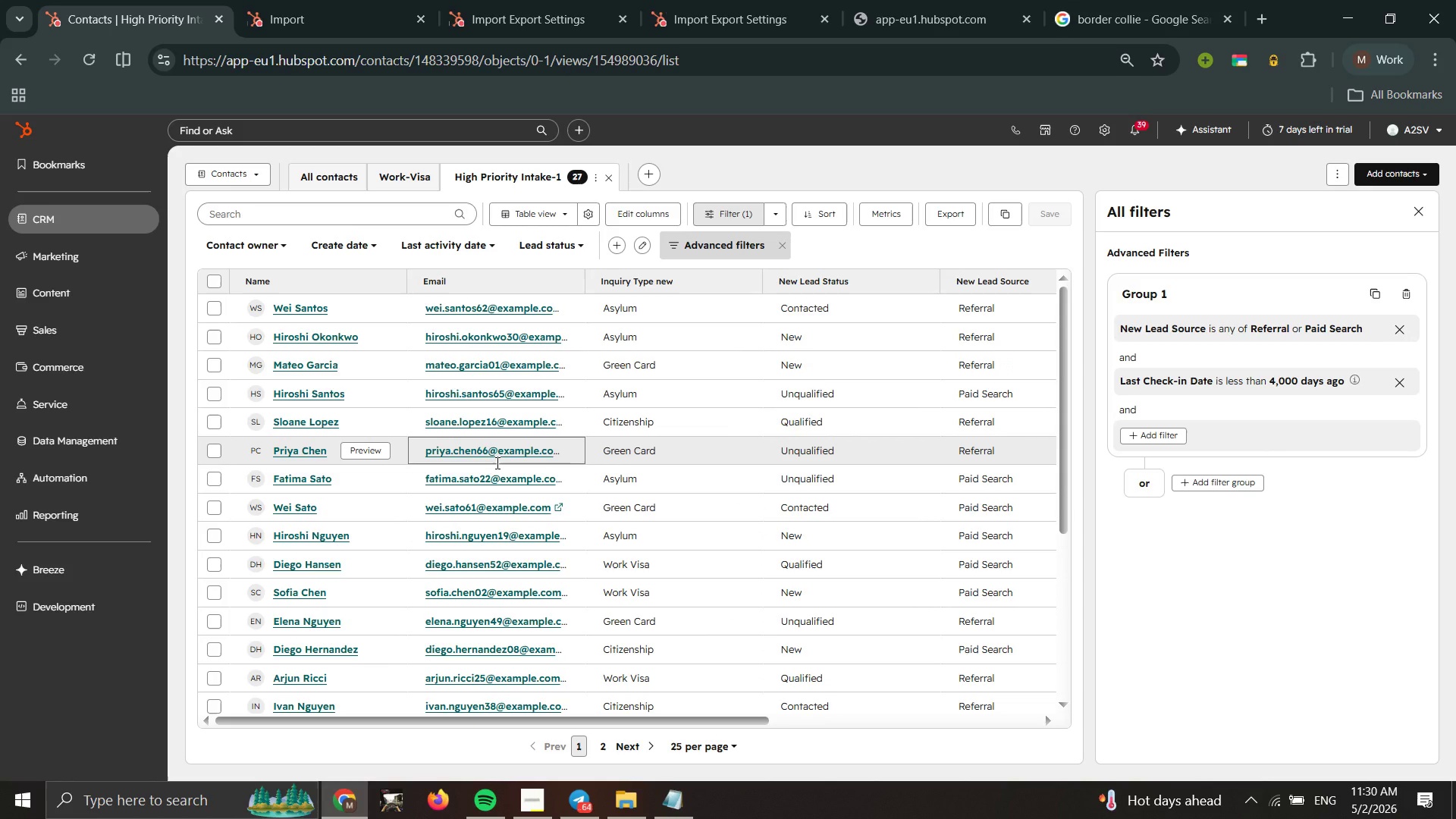 
scroll: coordinate [496, 463], scroll_direction: down, amount: 2.0
 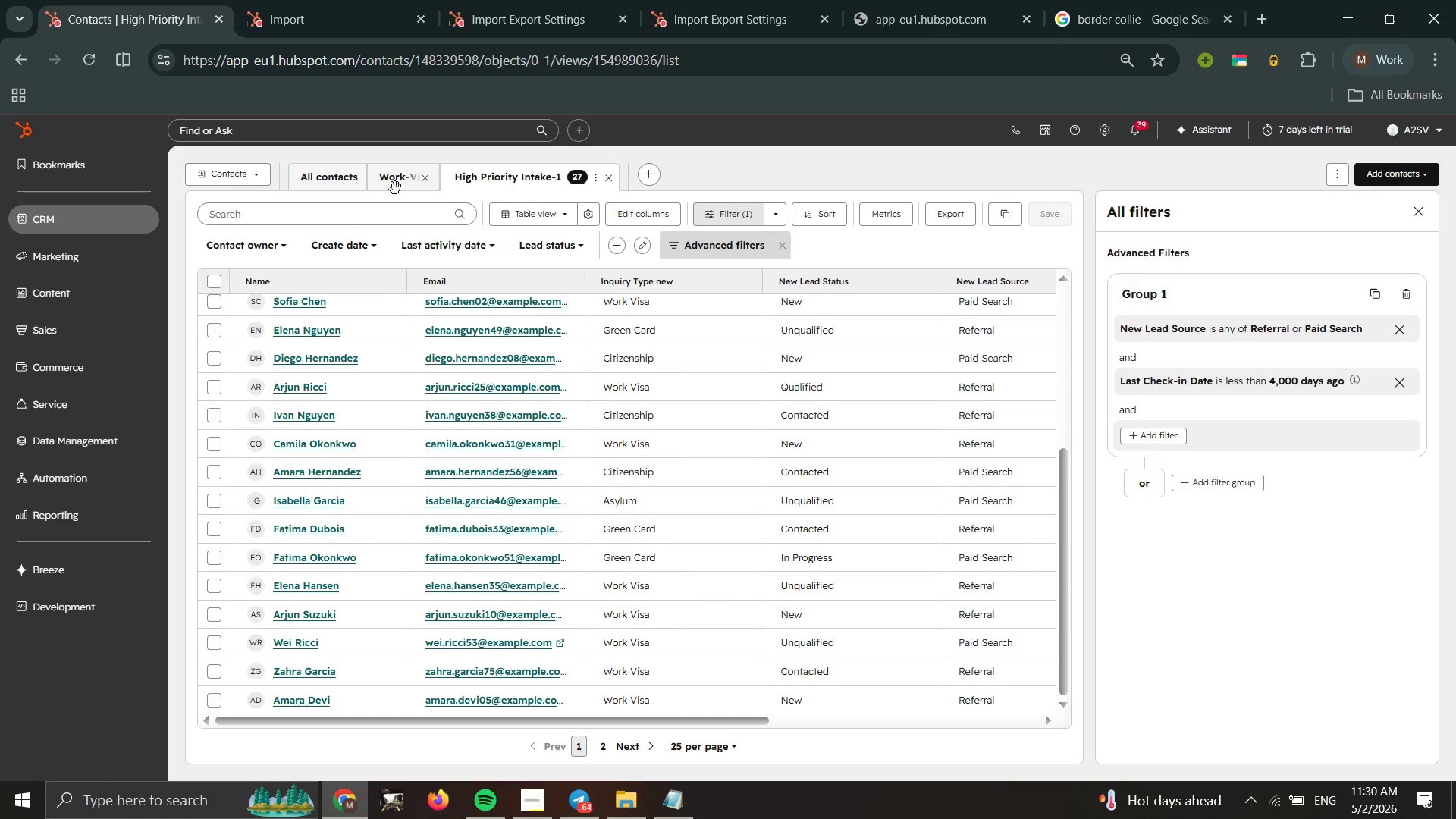 
double_click([403, 181])
 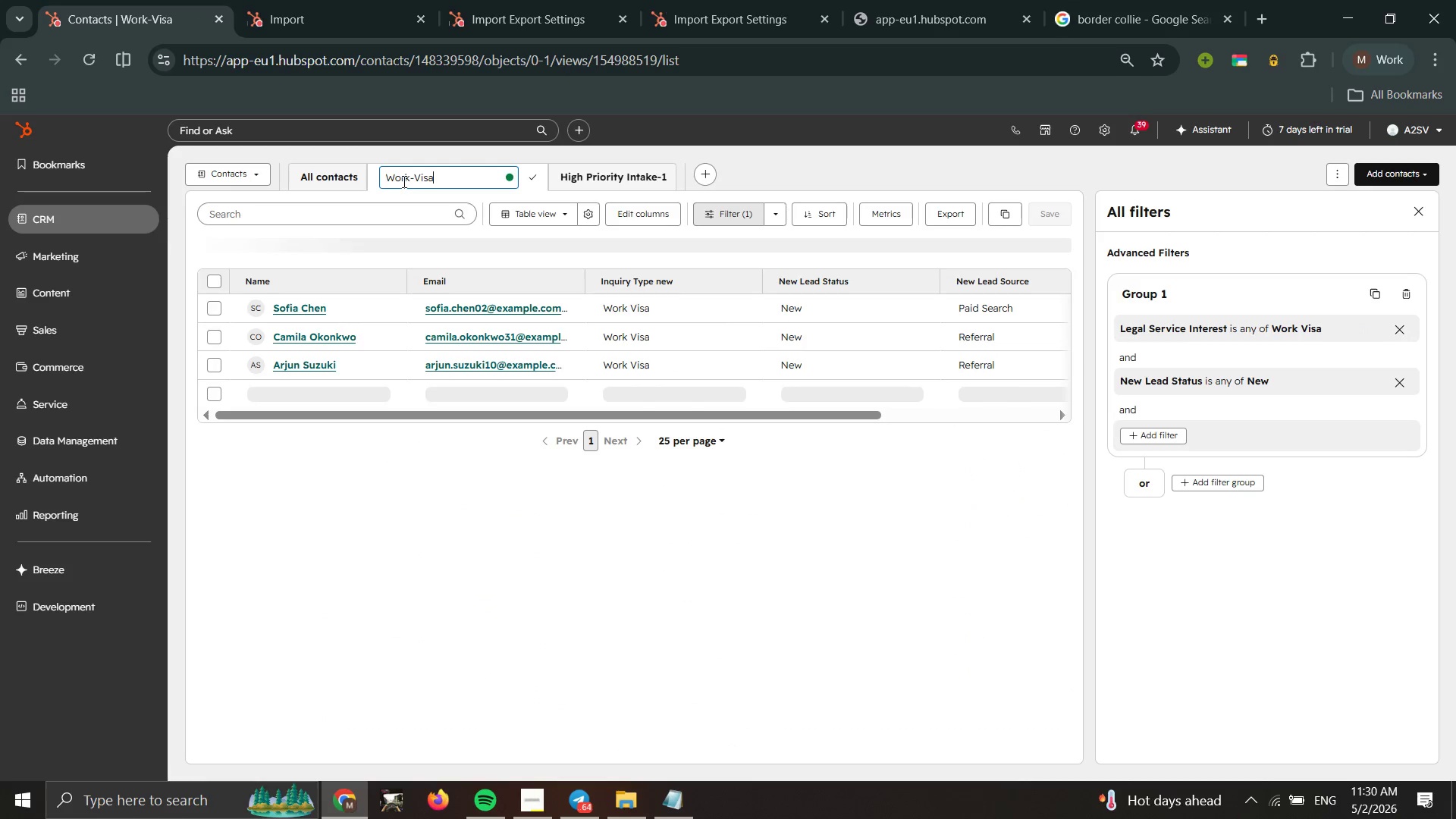 
mouse_move([563, 209])
 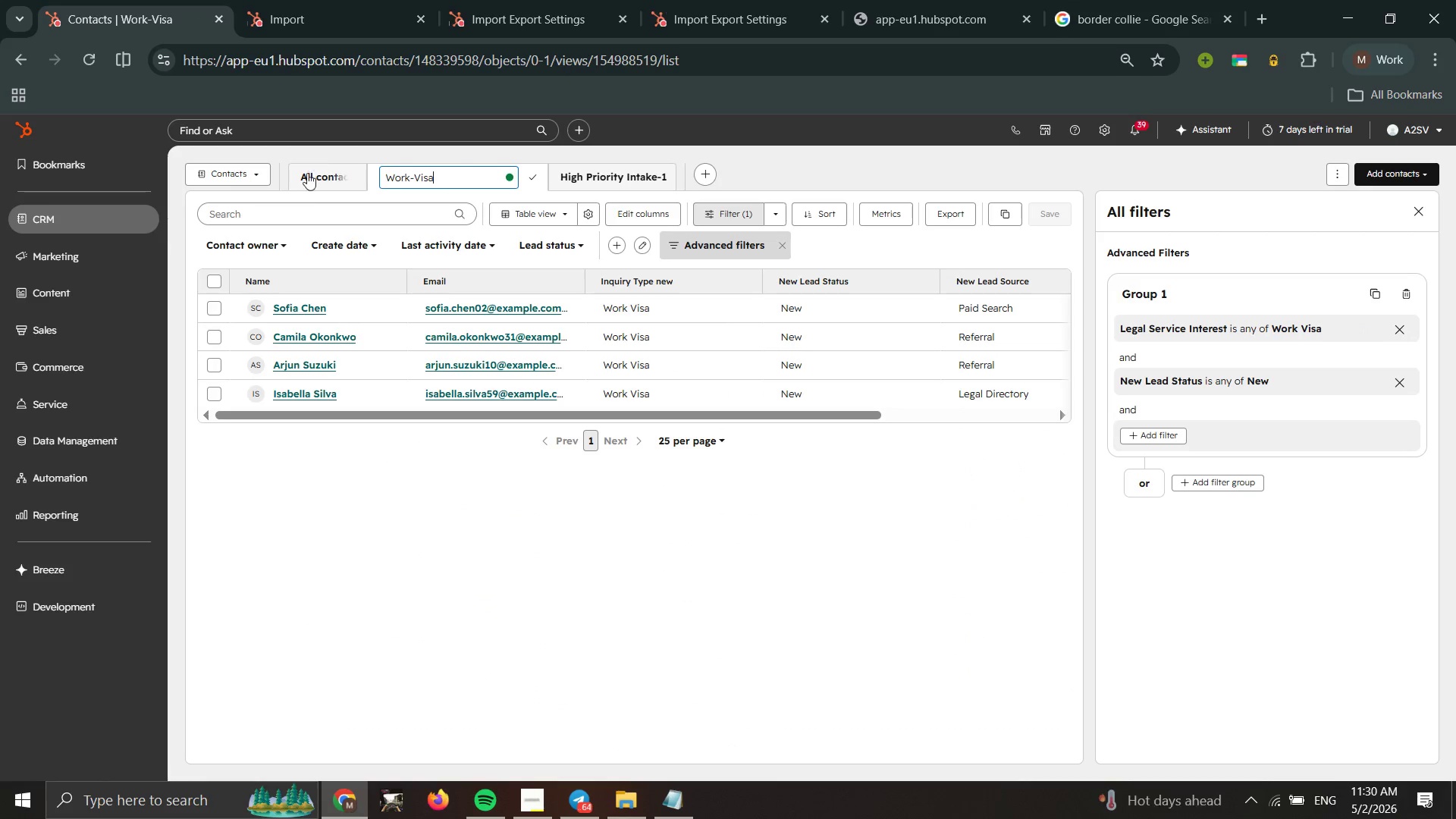 
left_click([307, 177])
 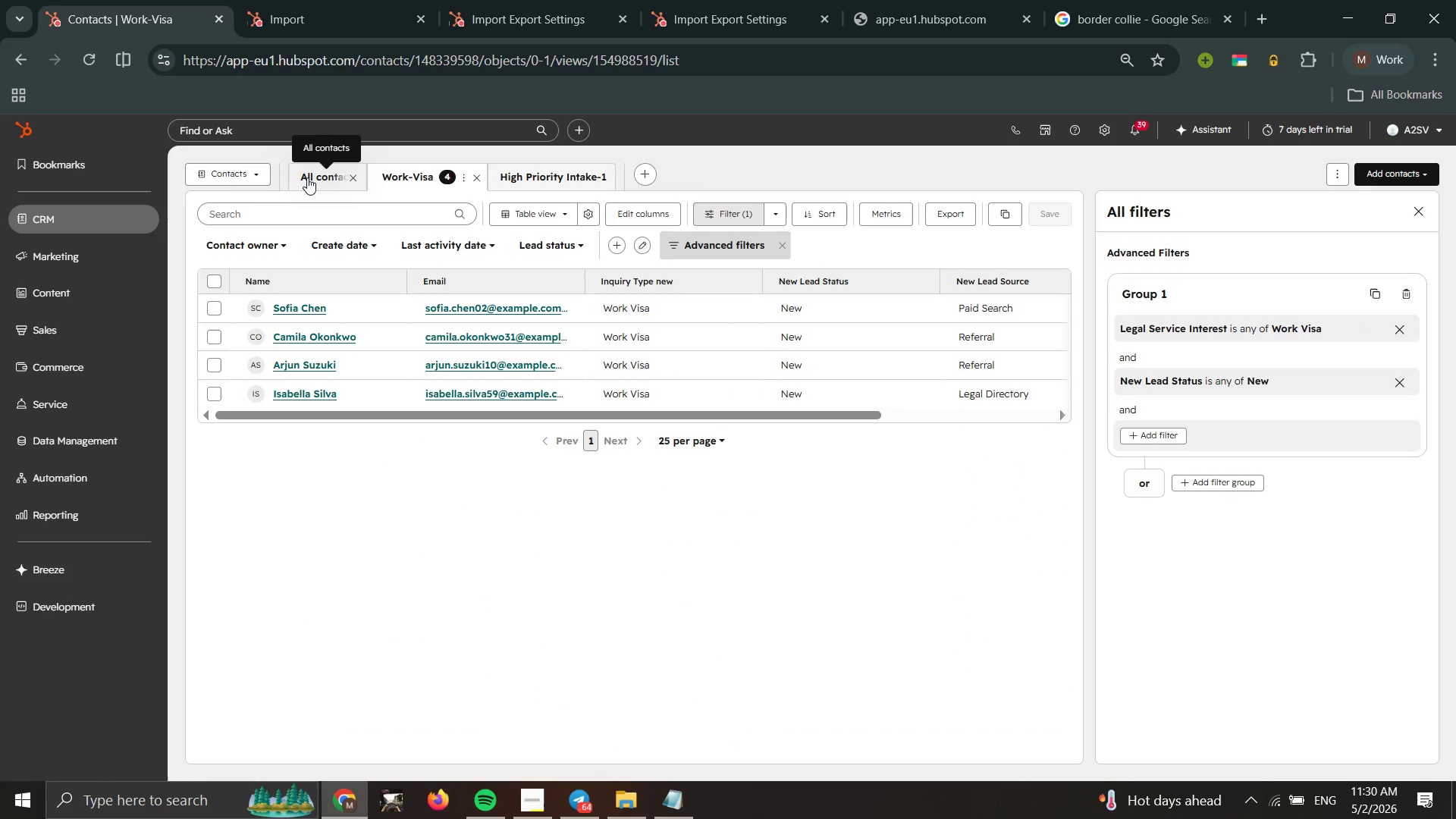 
left_click([307, 177])
 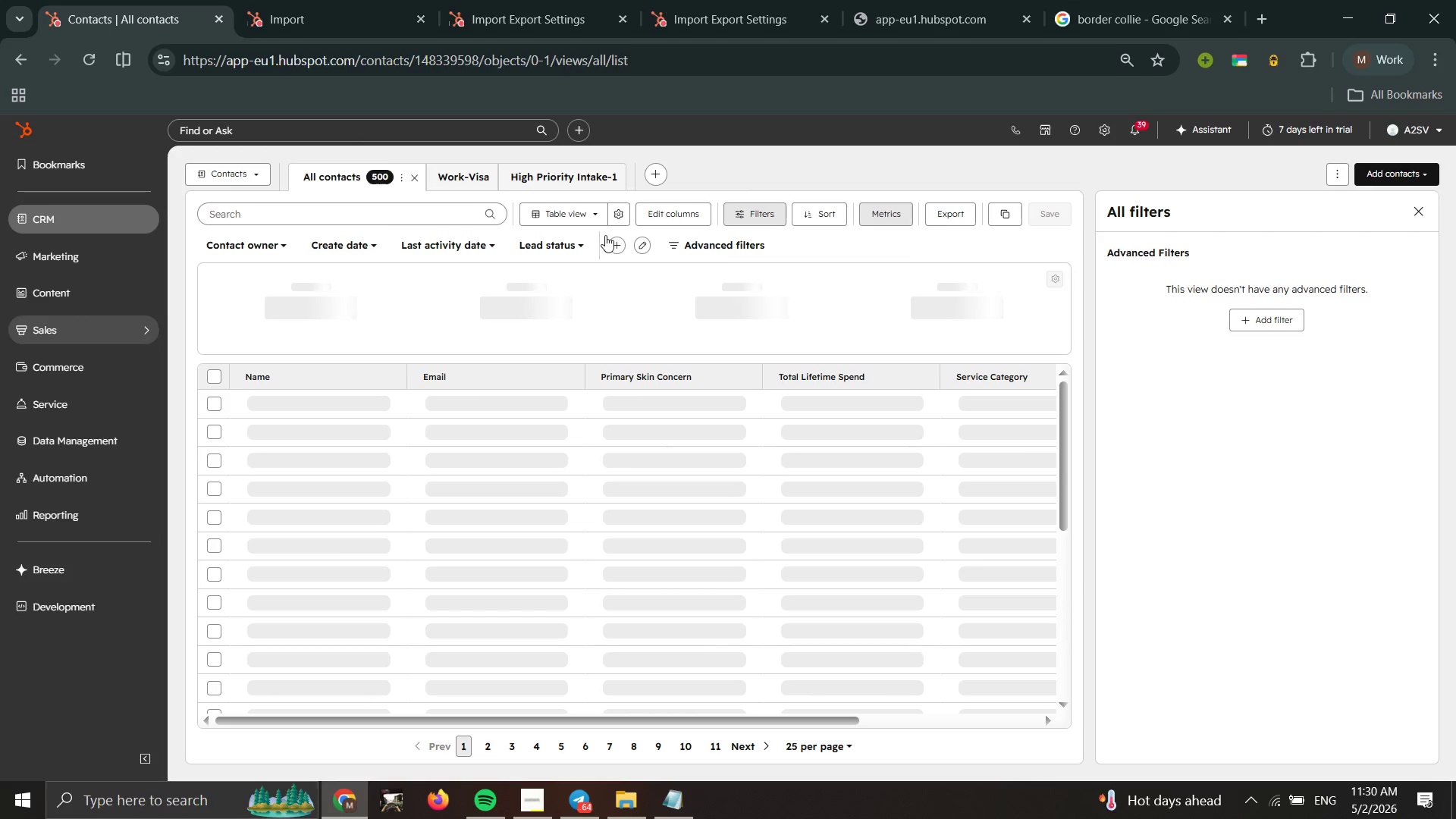 
double_click([574, 178])
 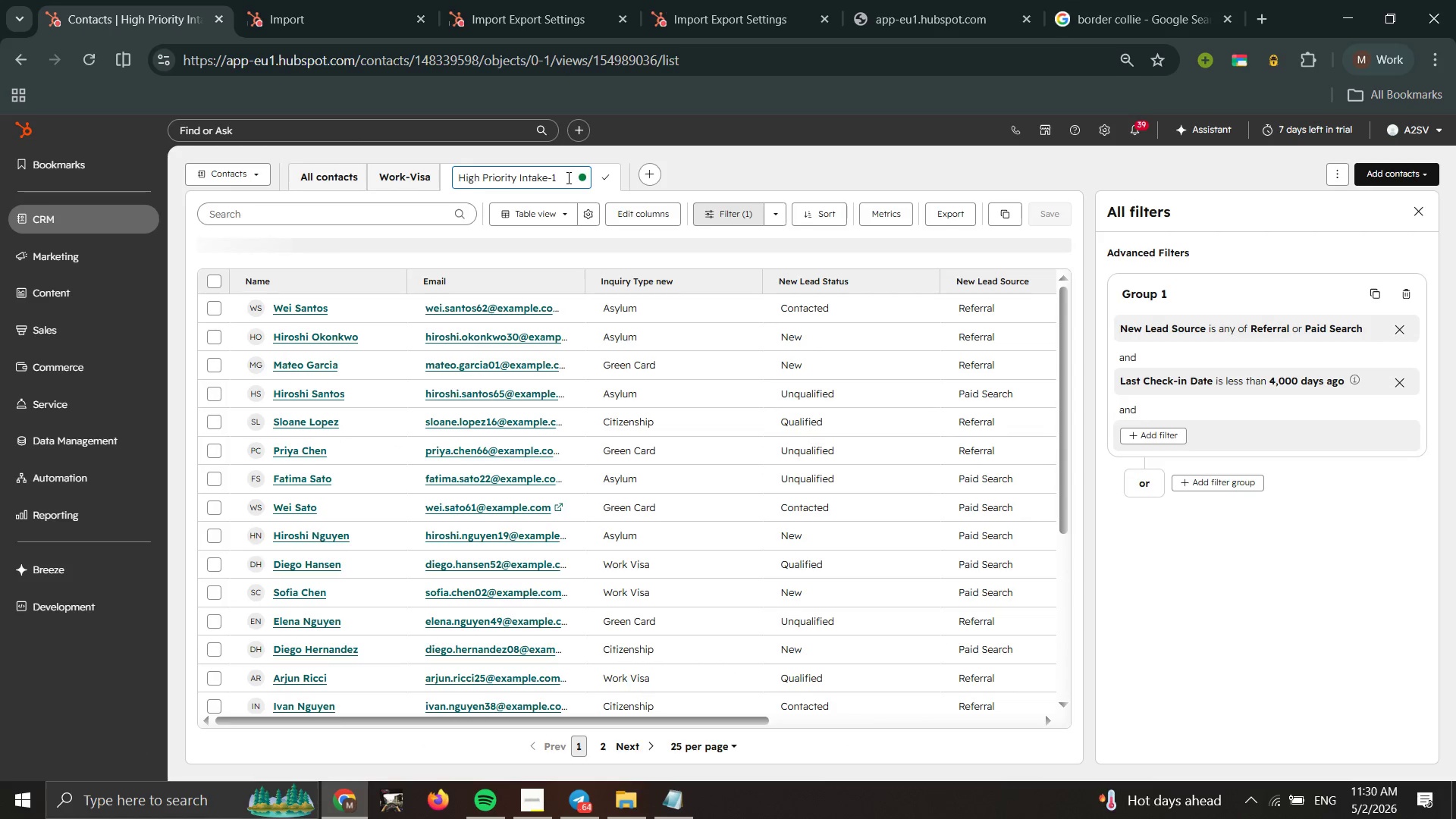 
wait(6.91)
 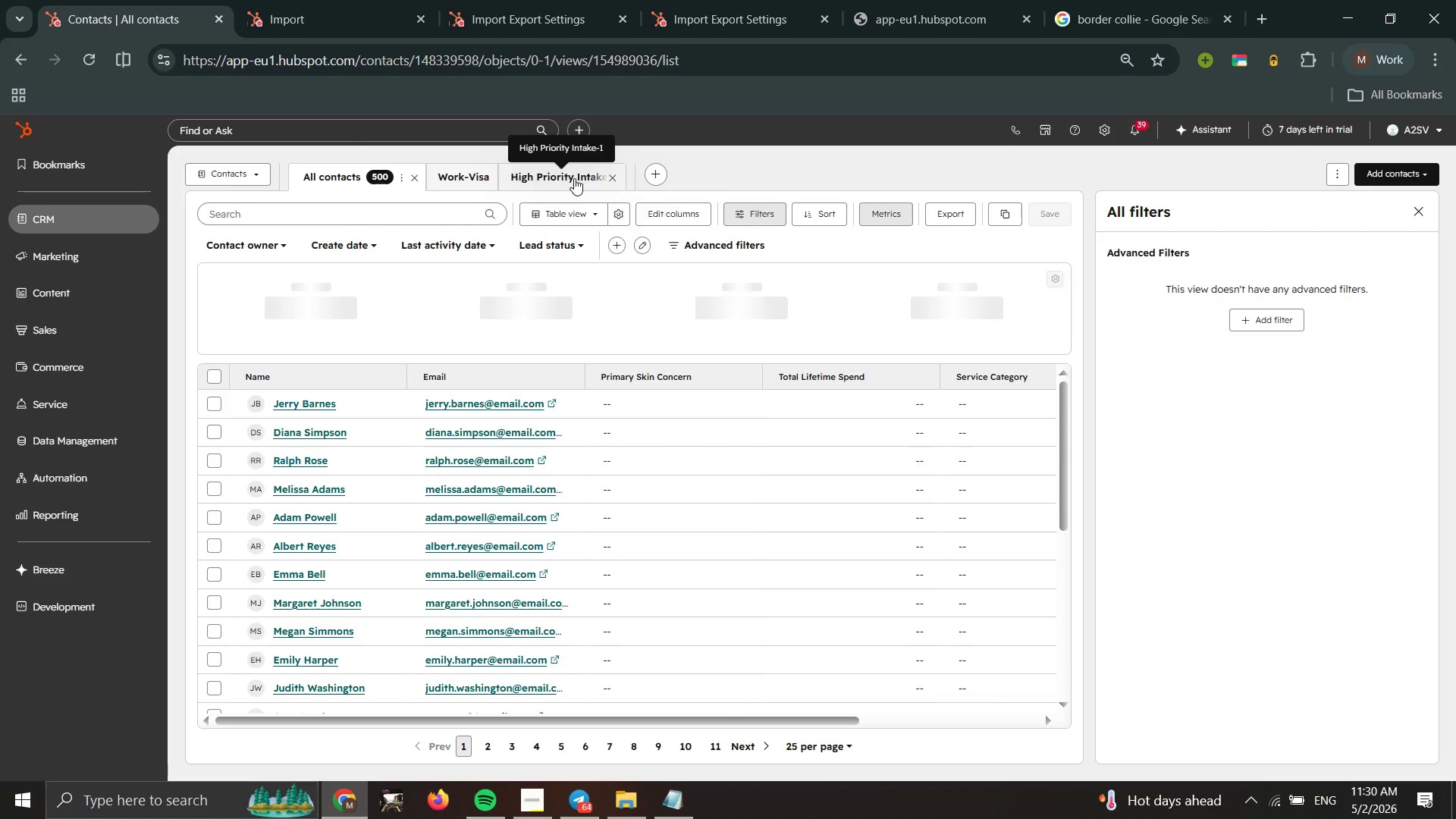 
left_click([567, 177])
 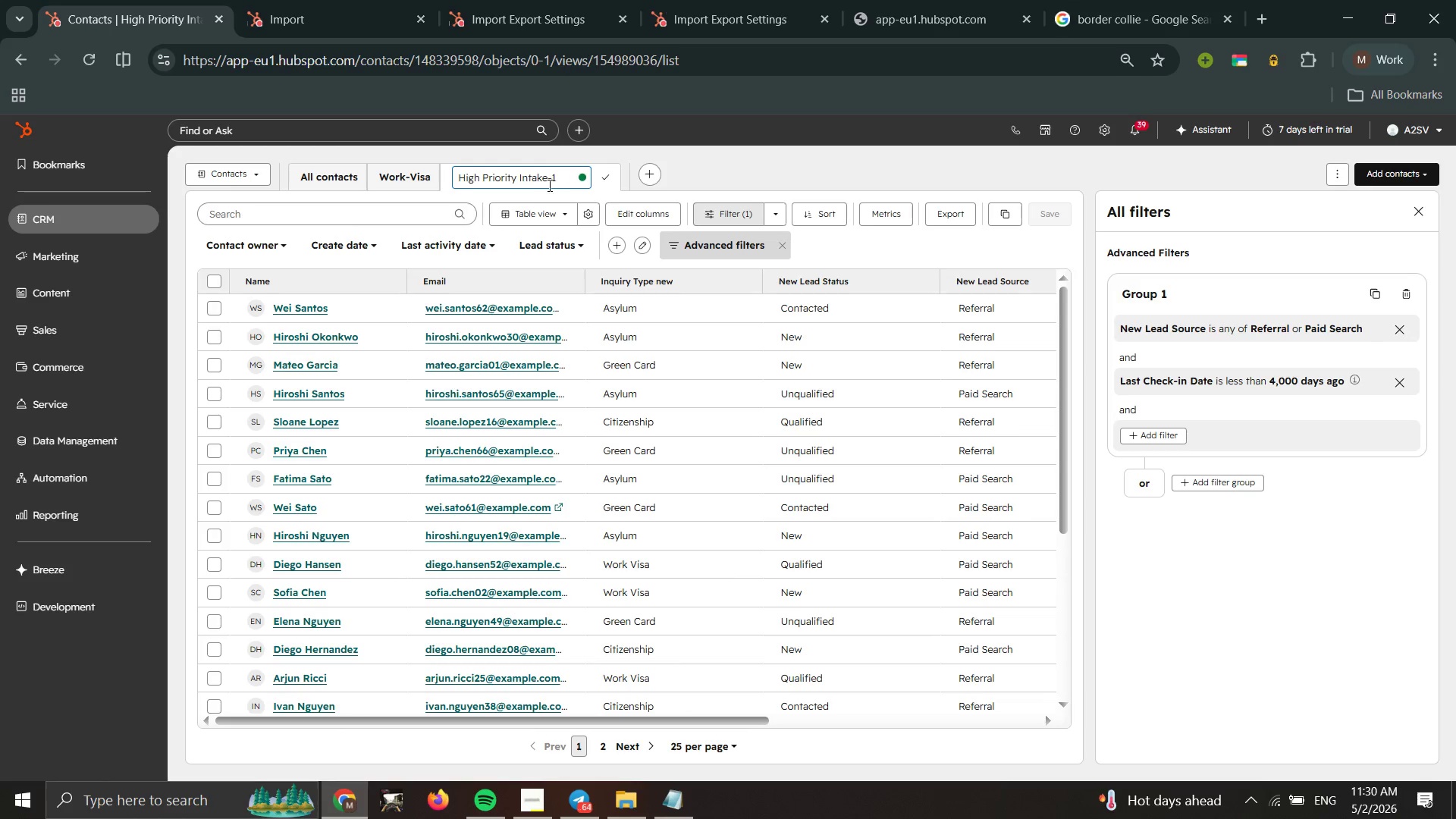 
wait(6.7)
 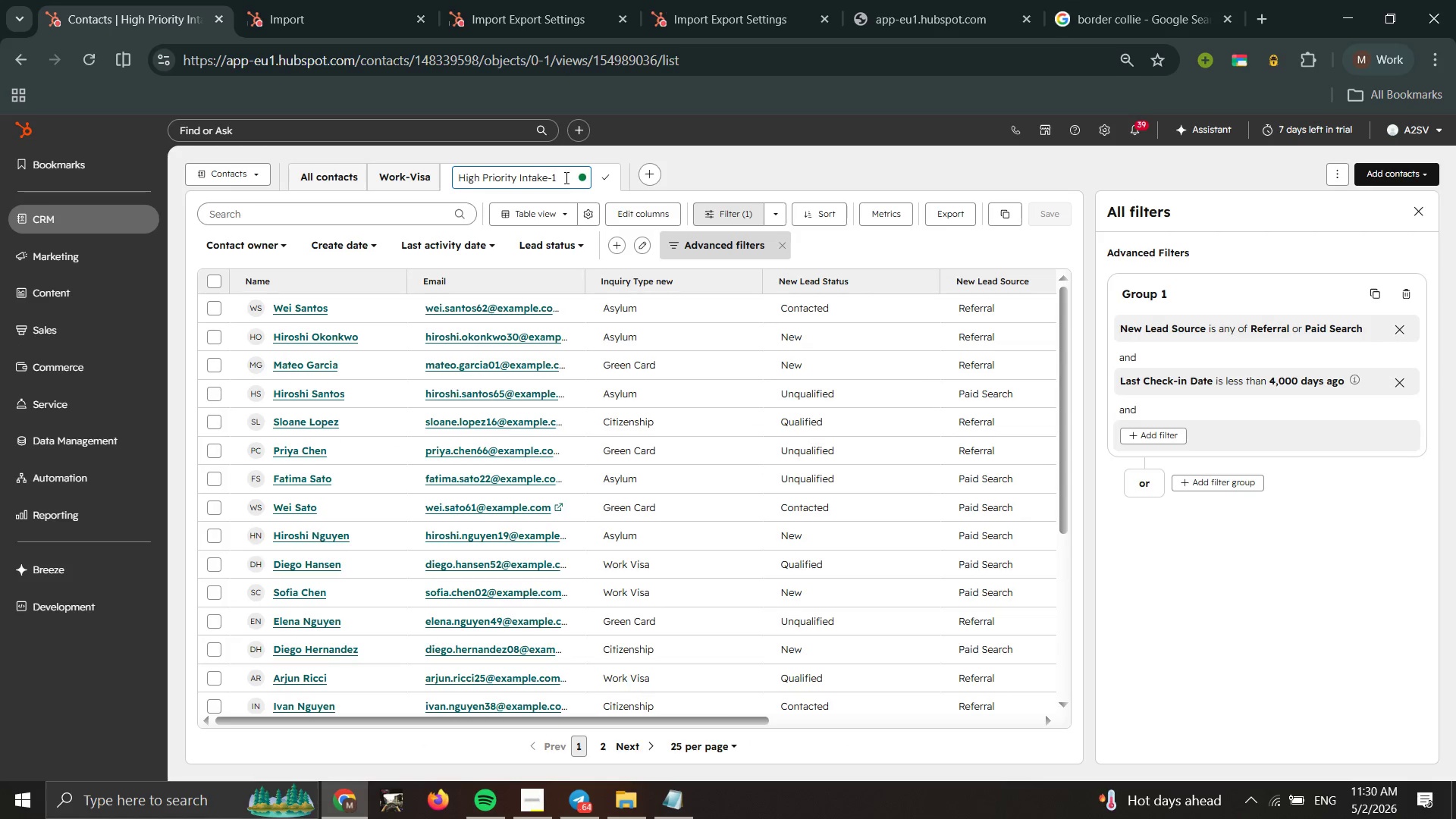 
left_click([397, 187])
 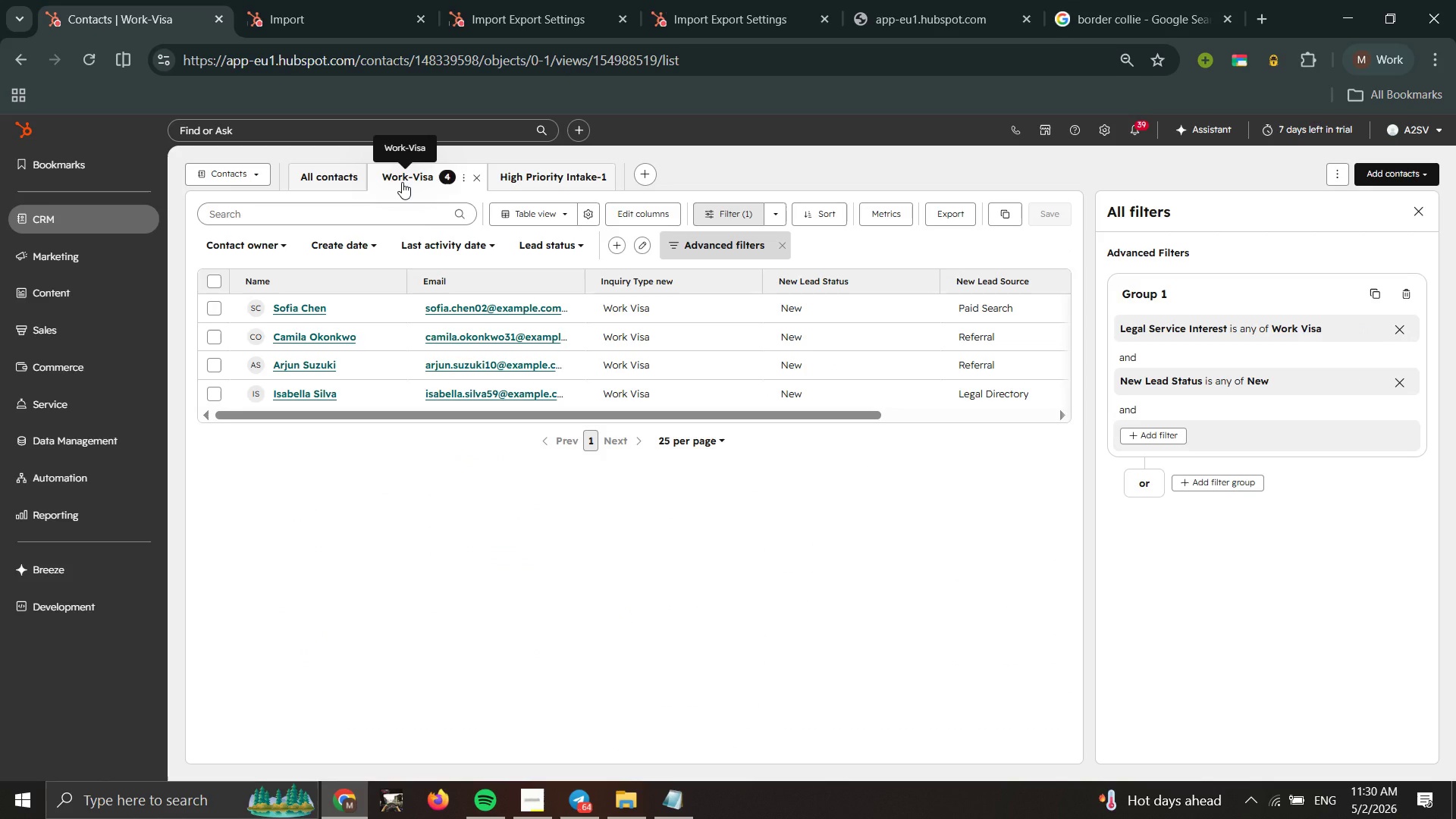 
wait(6.52)
 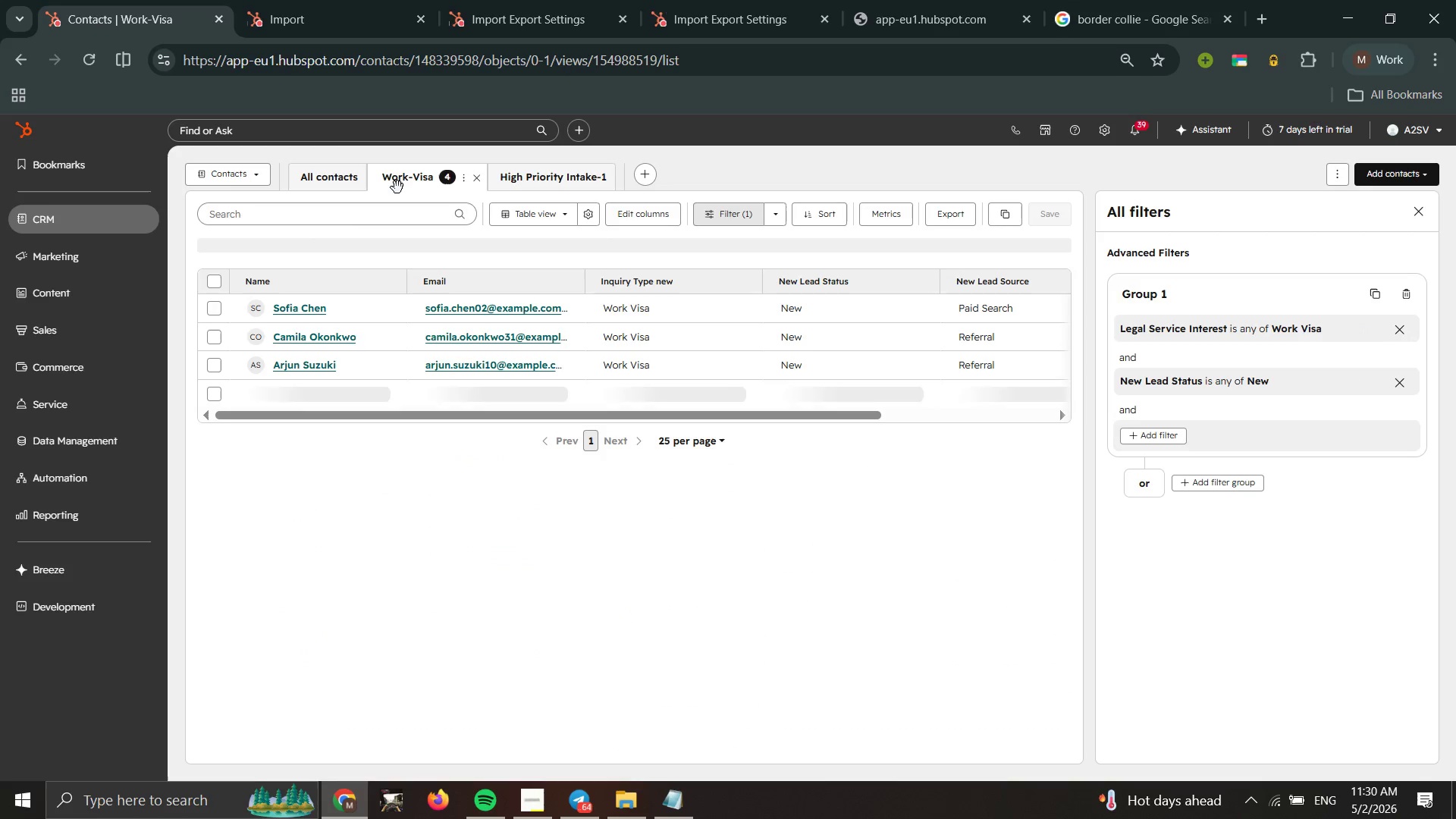 
left_click([337, 184])
 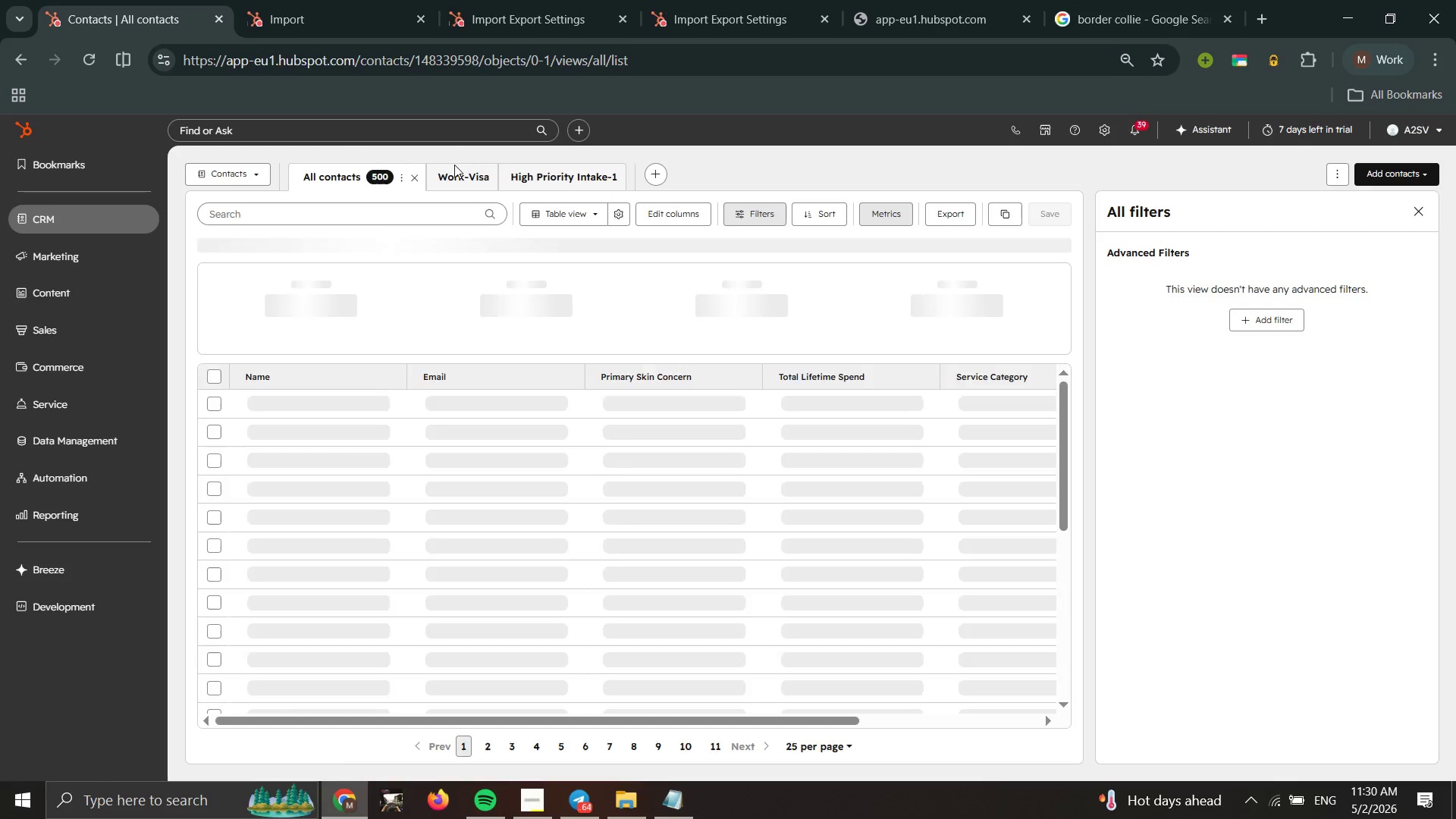 
left_click([457, 184])
 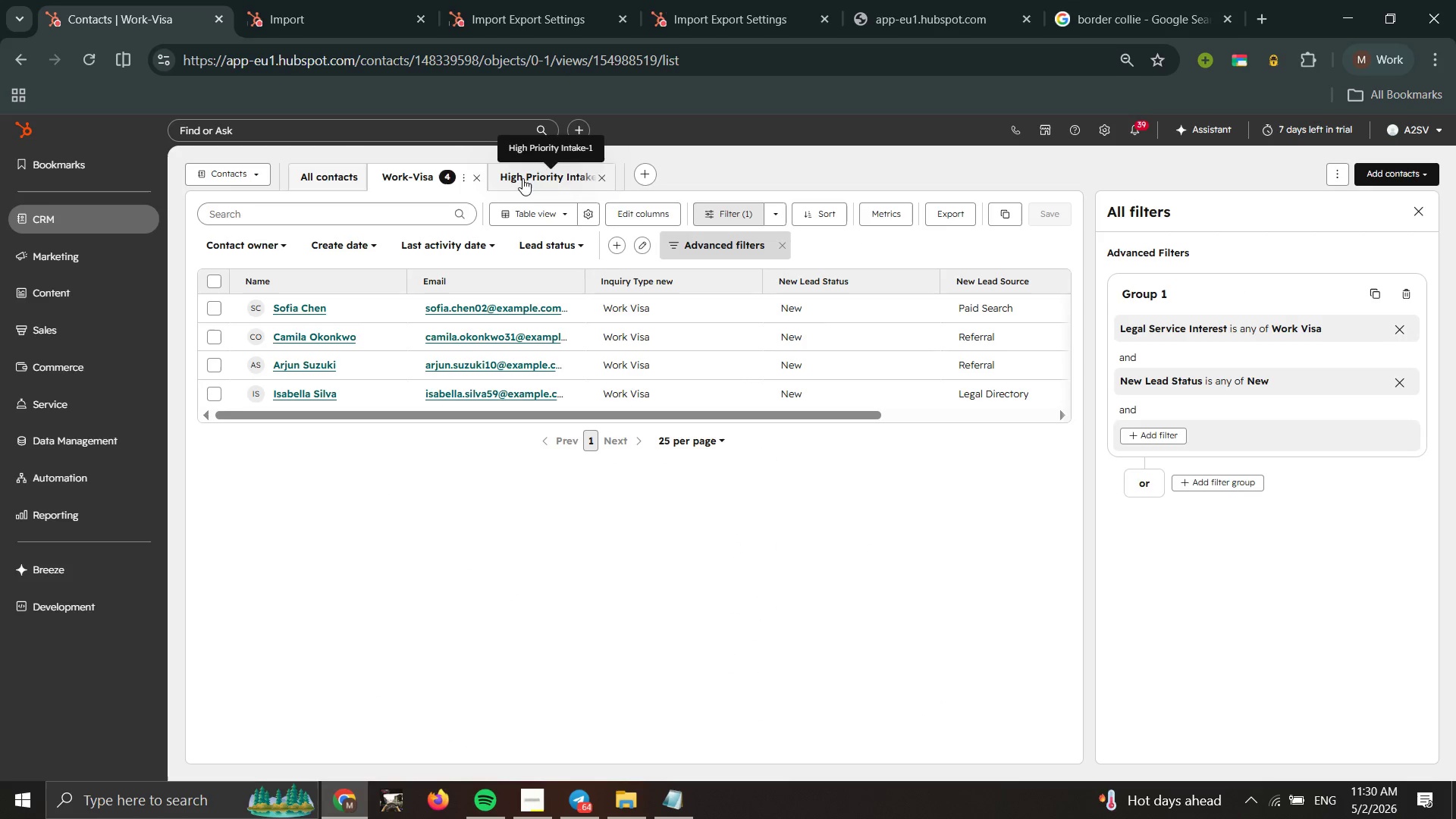 
wait(6.44)
 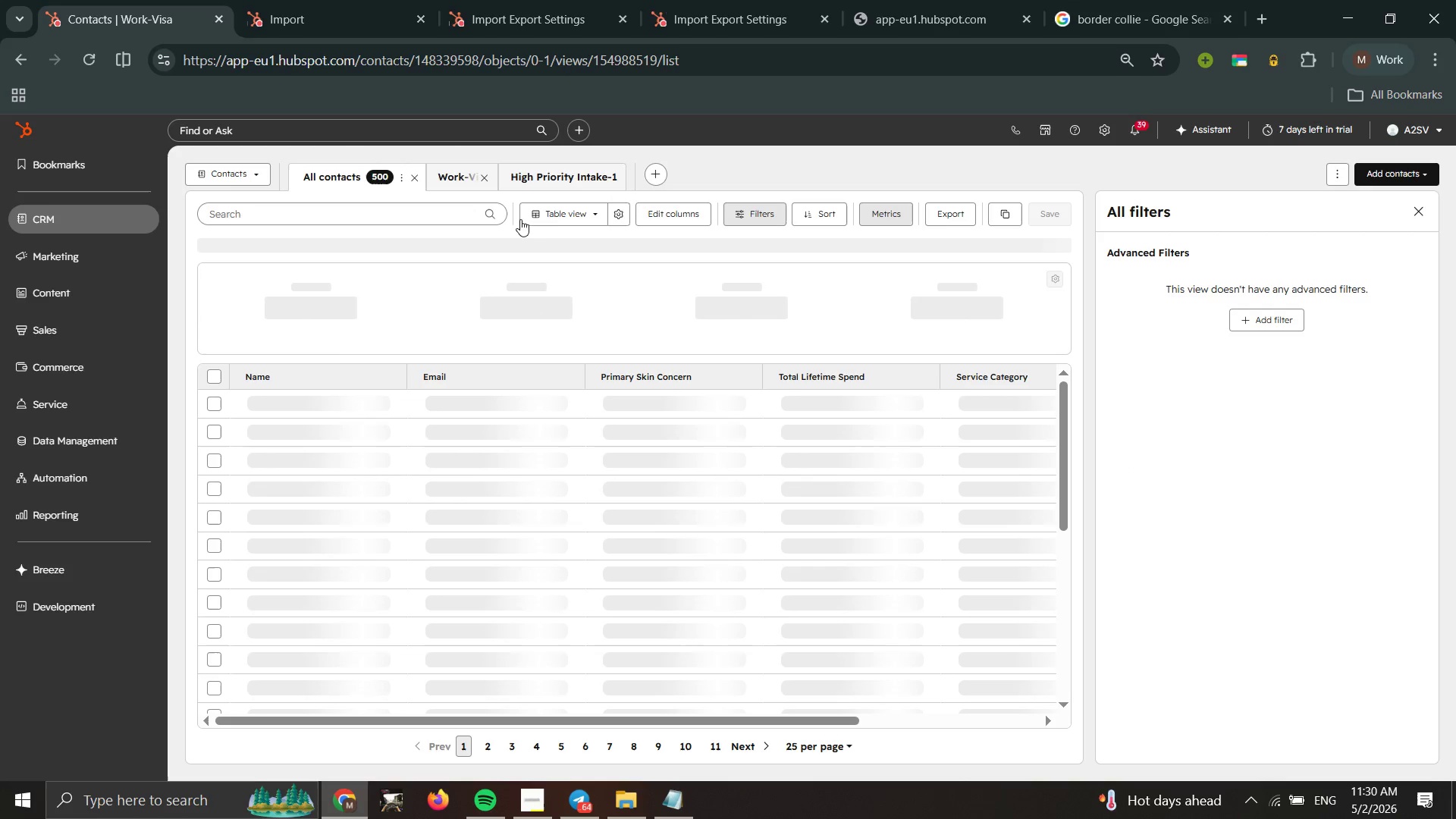 
double_click([316, 180])
 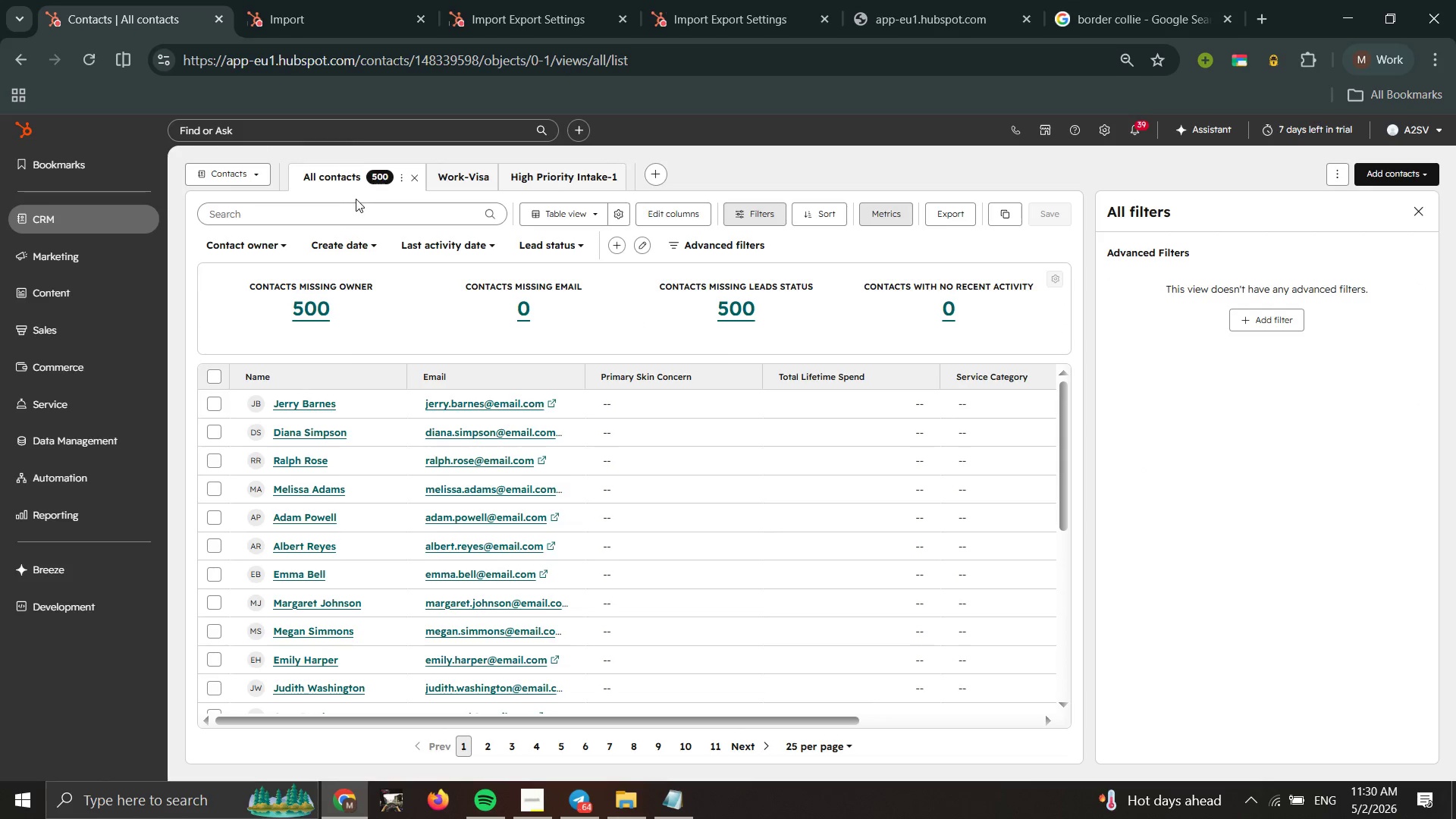 
wait(5.73)
 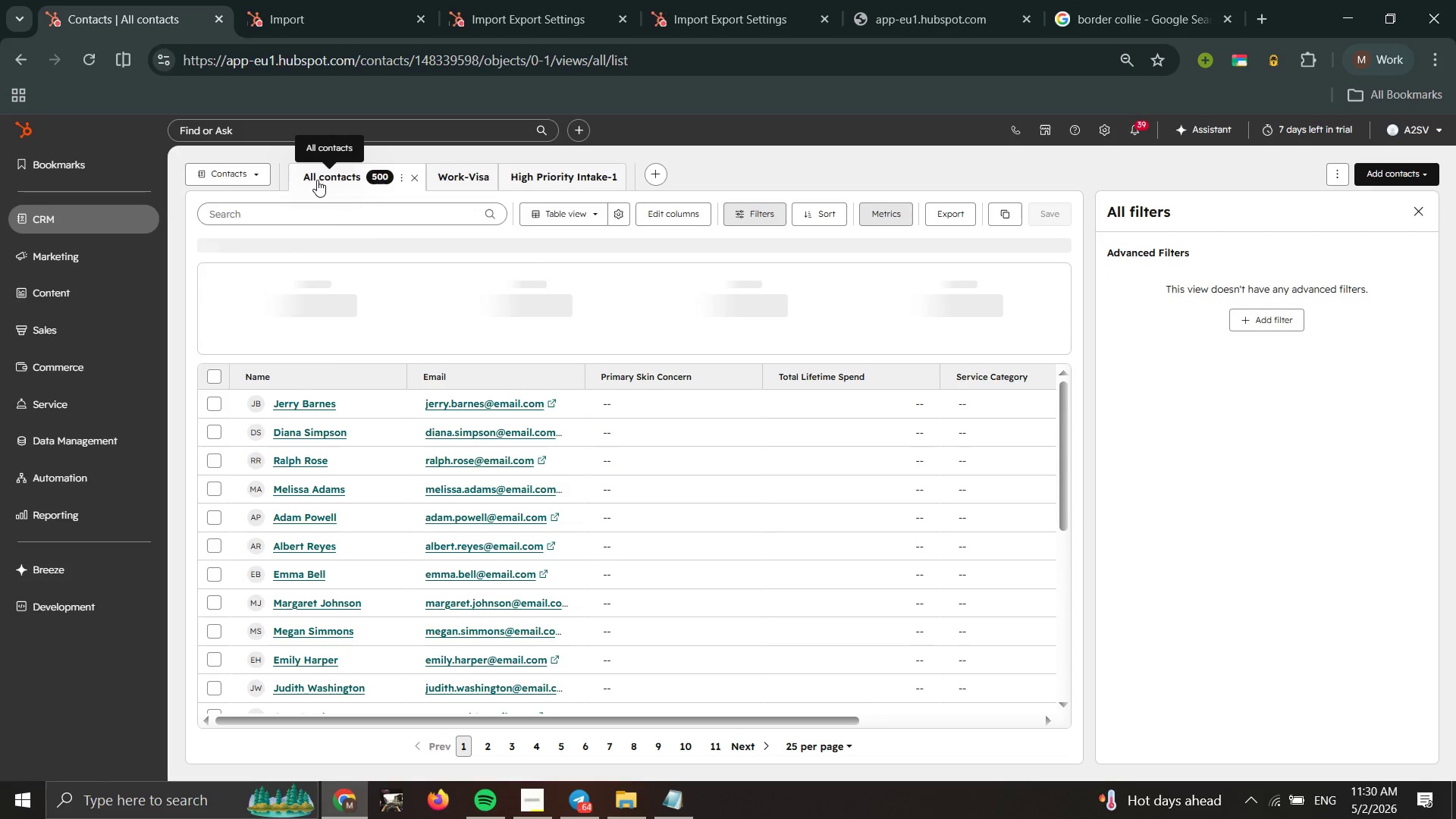 
left_click([441, 177])
 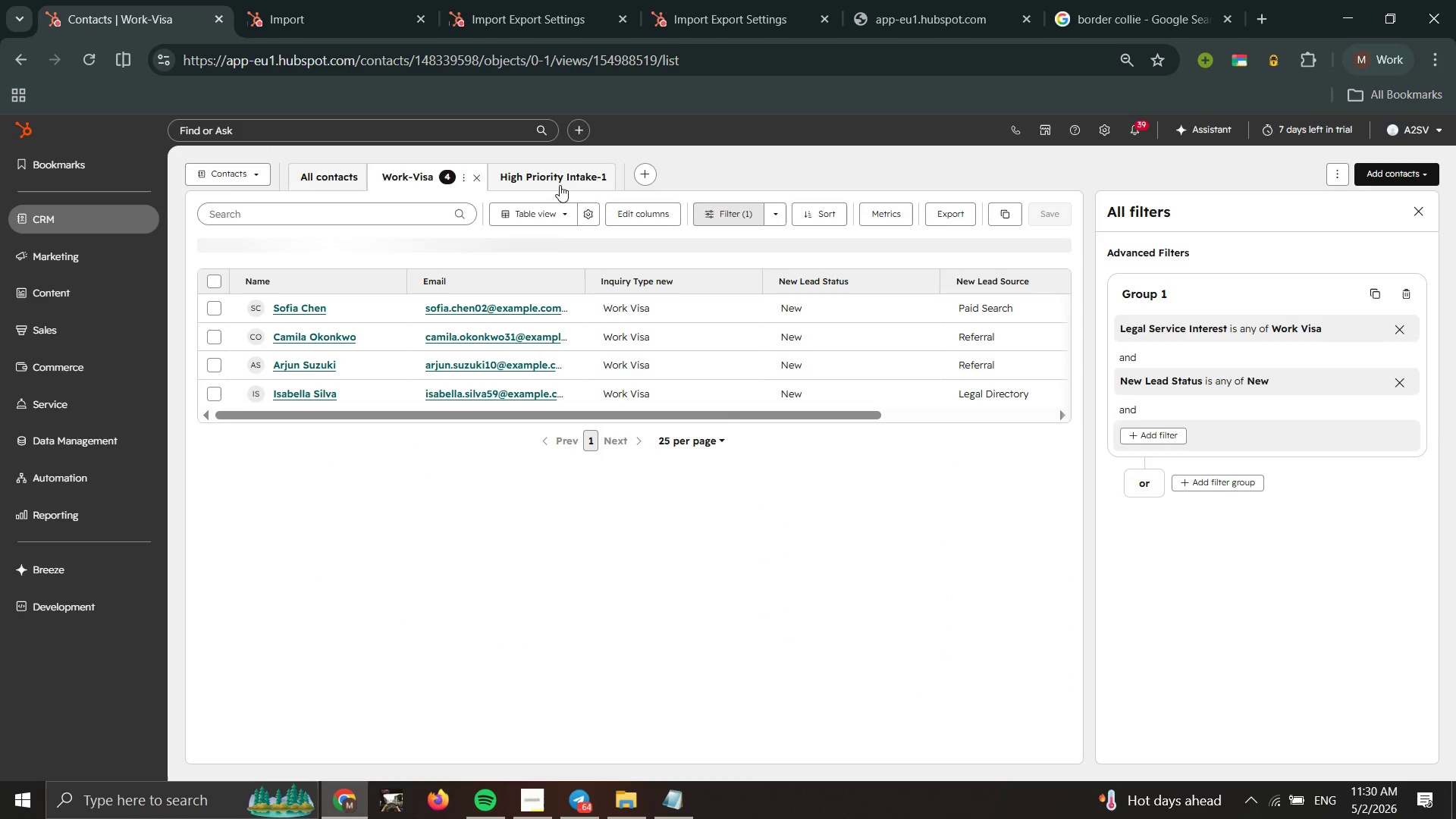 
left_click([560, 186])
 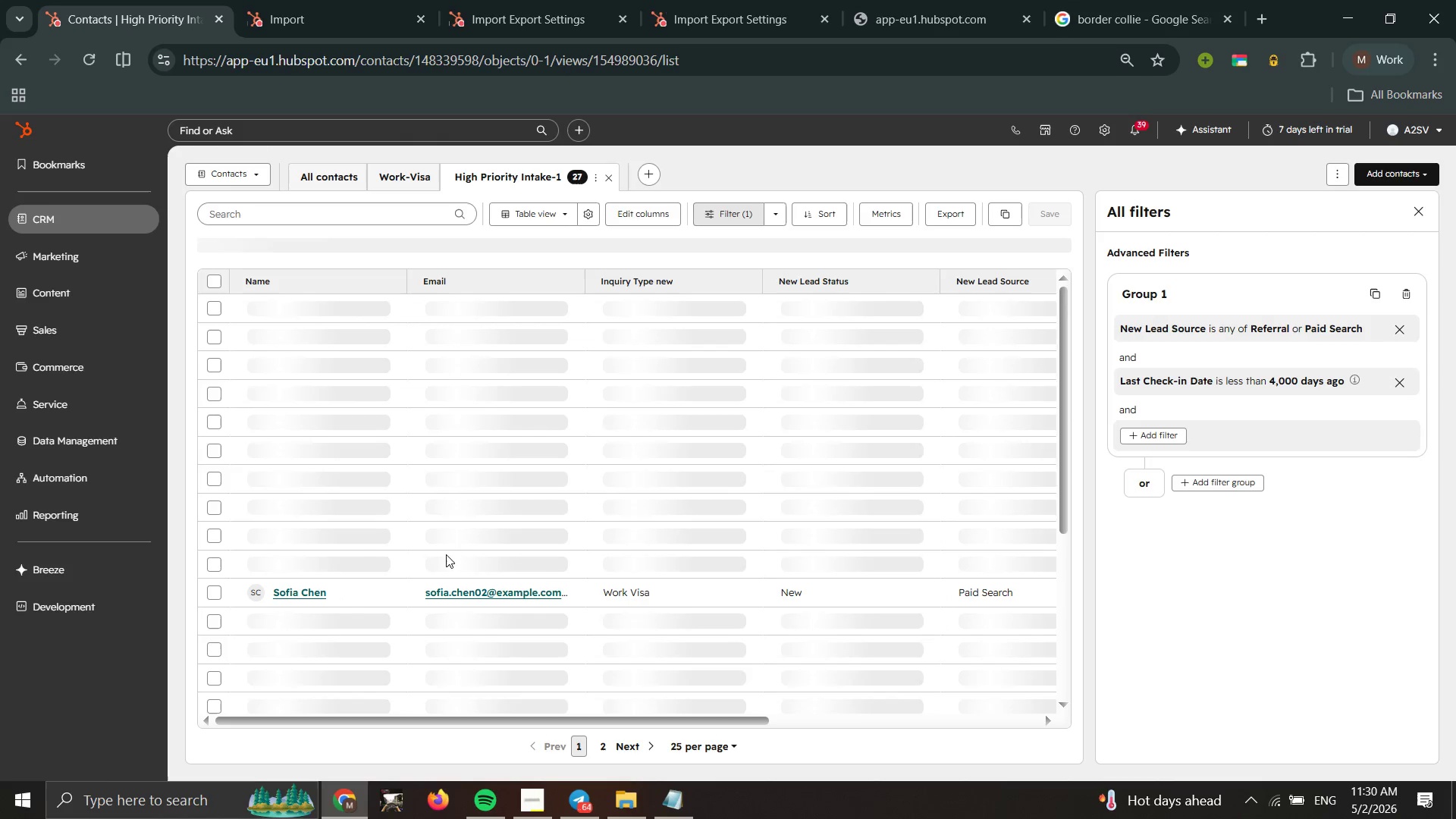 
scroll: coordinate [450, 567], scroll_direction: down, amount: 2.0
 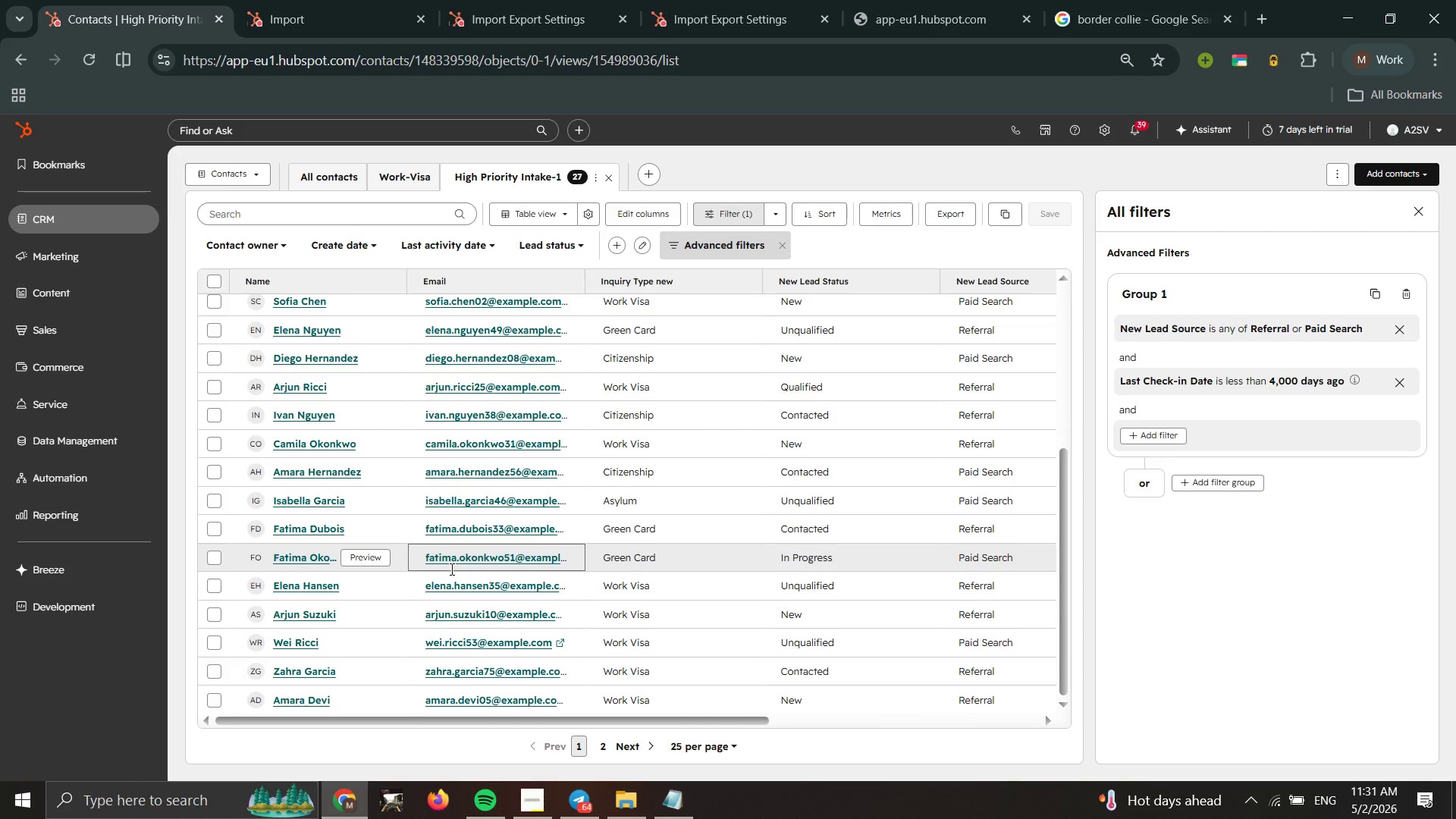 
scroll: coordinate [451, 570], scroll_direction: up, amount: 1.0
 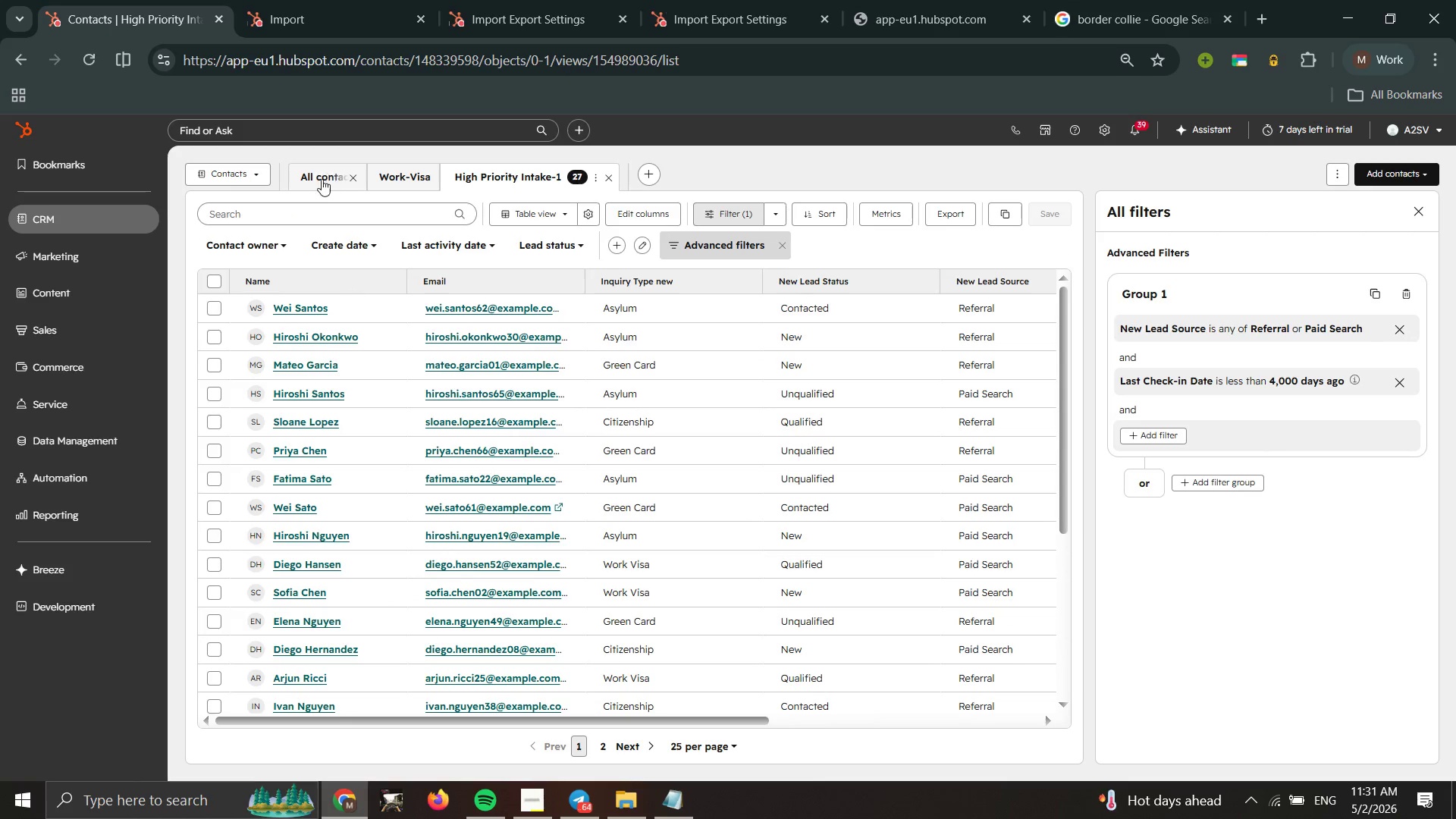 
left_click([318, 185])
 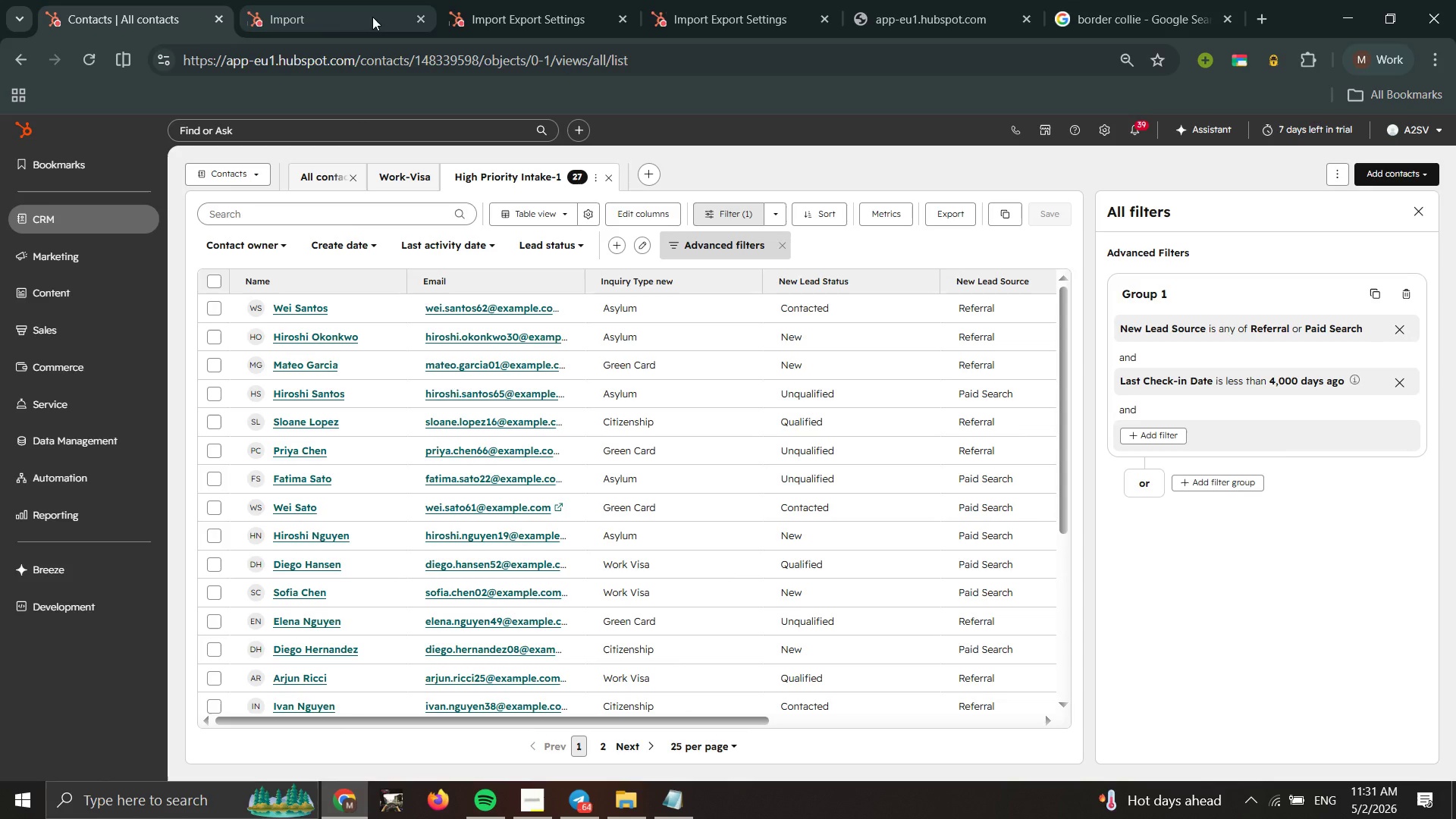 
double_click([371, 11])
 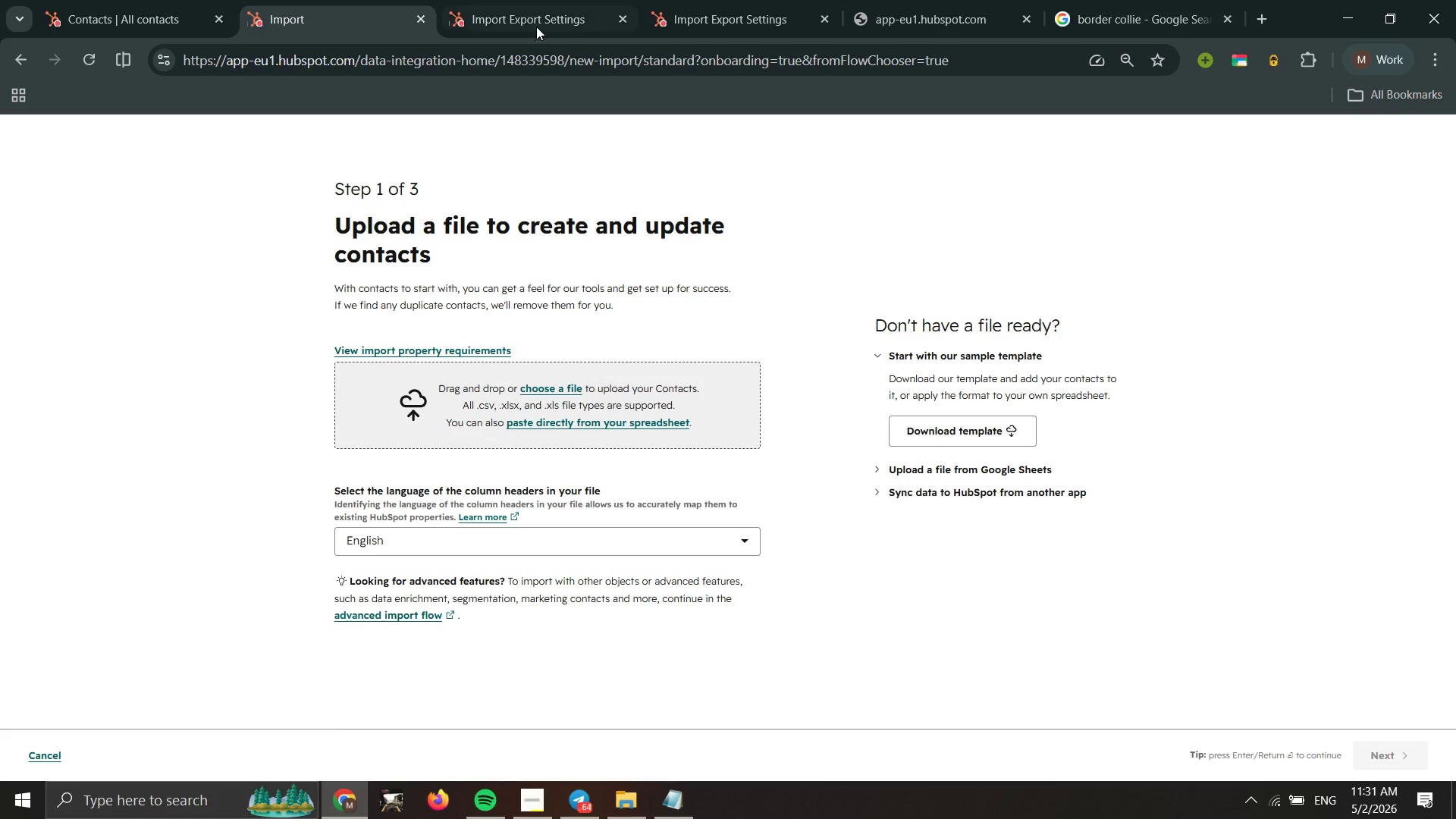 
double_click([537, 17])
 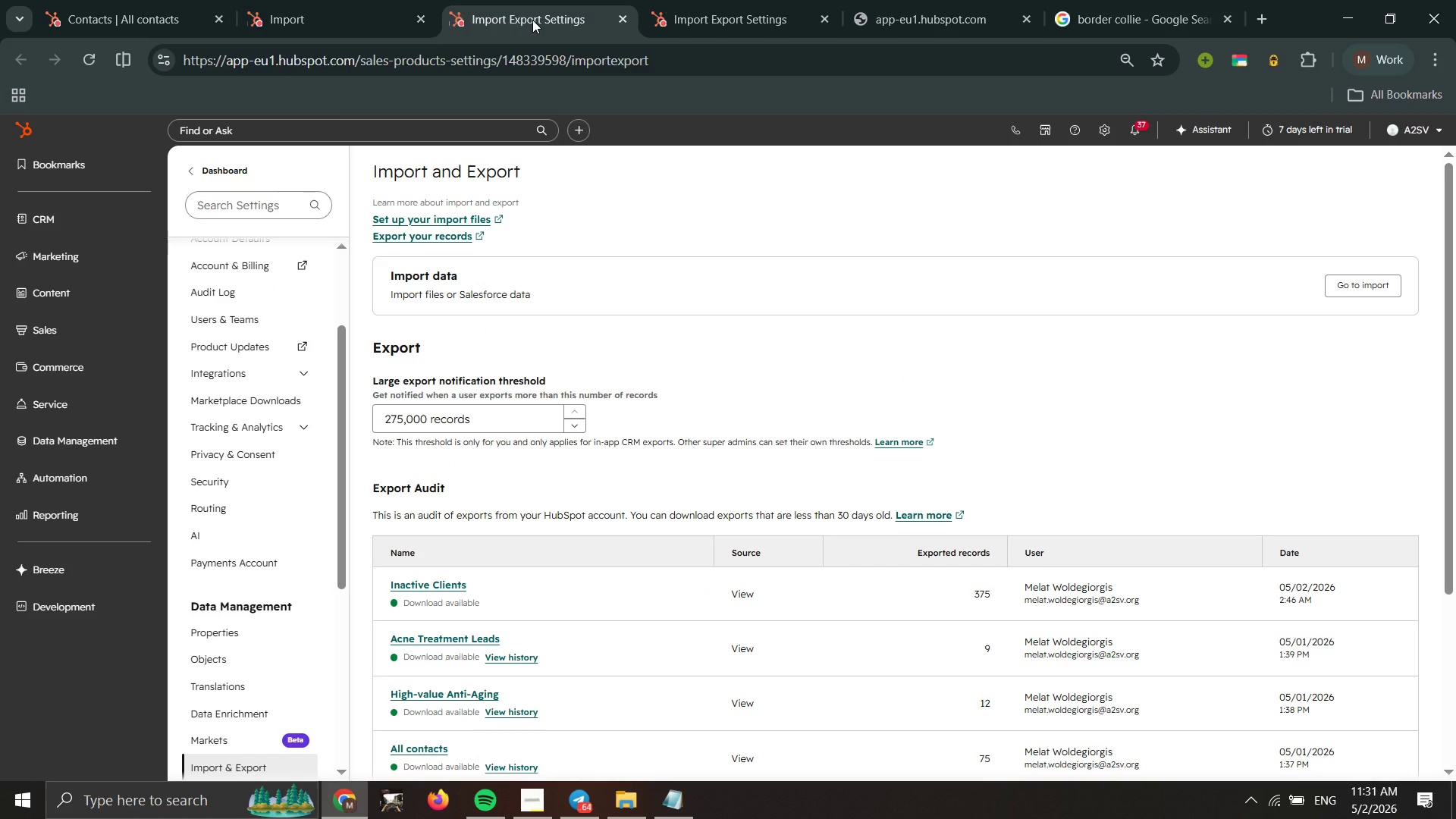 
scroll: coordinate [488, 457], scroll_direction: down, amount: 8.0
 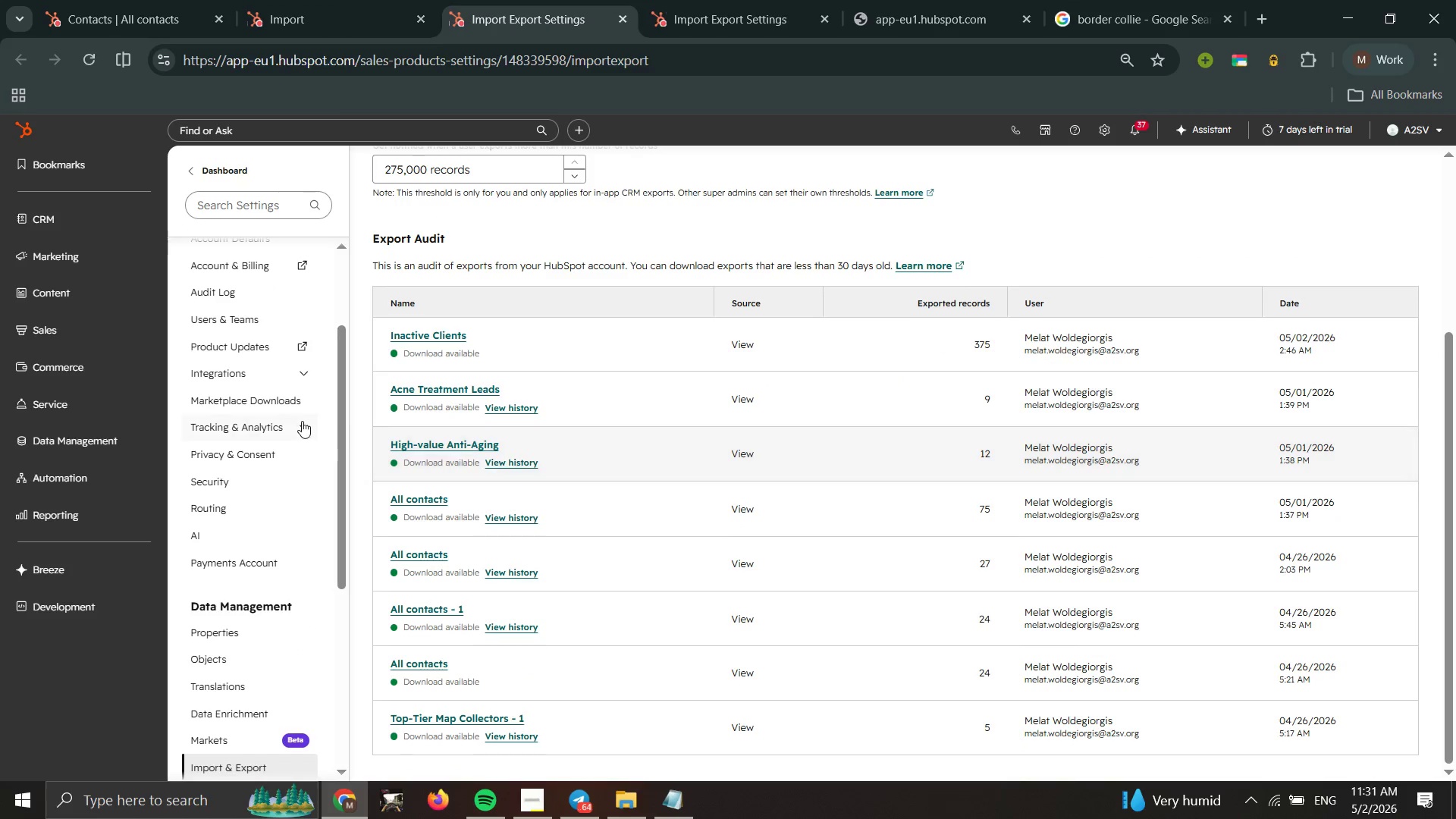 
scroll: coordinate [302, 421], scroll_direction: none, amount: 0.0
 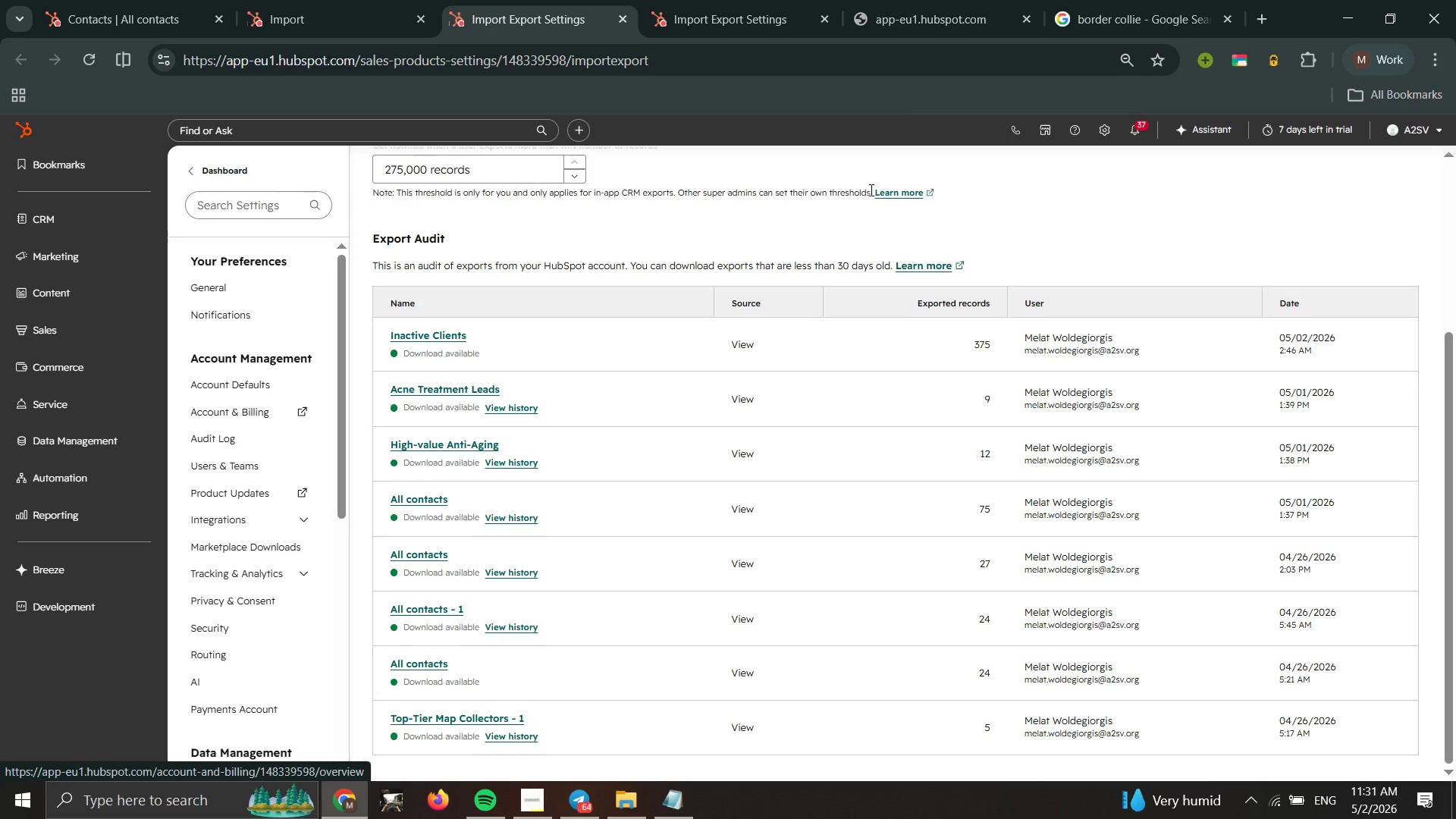 
mouse_move([757, 17])
 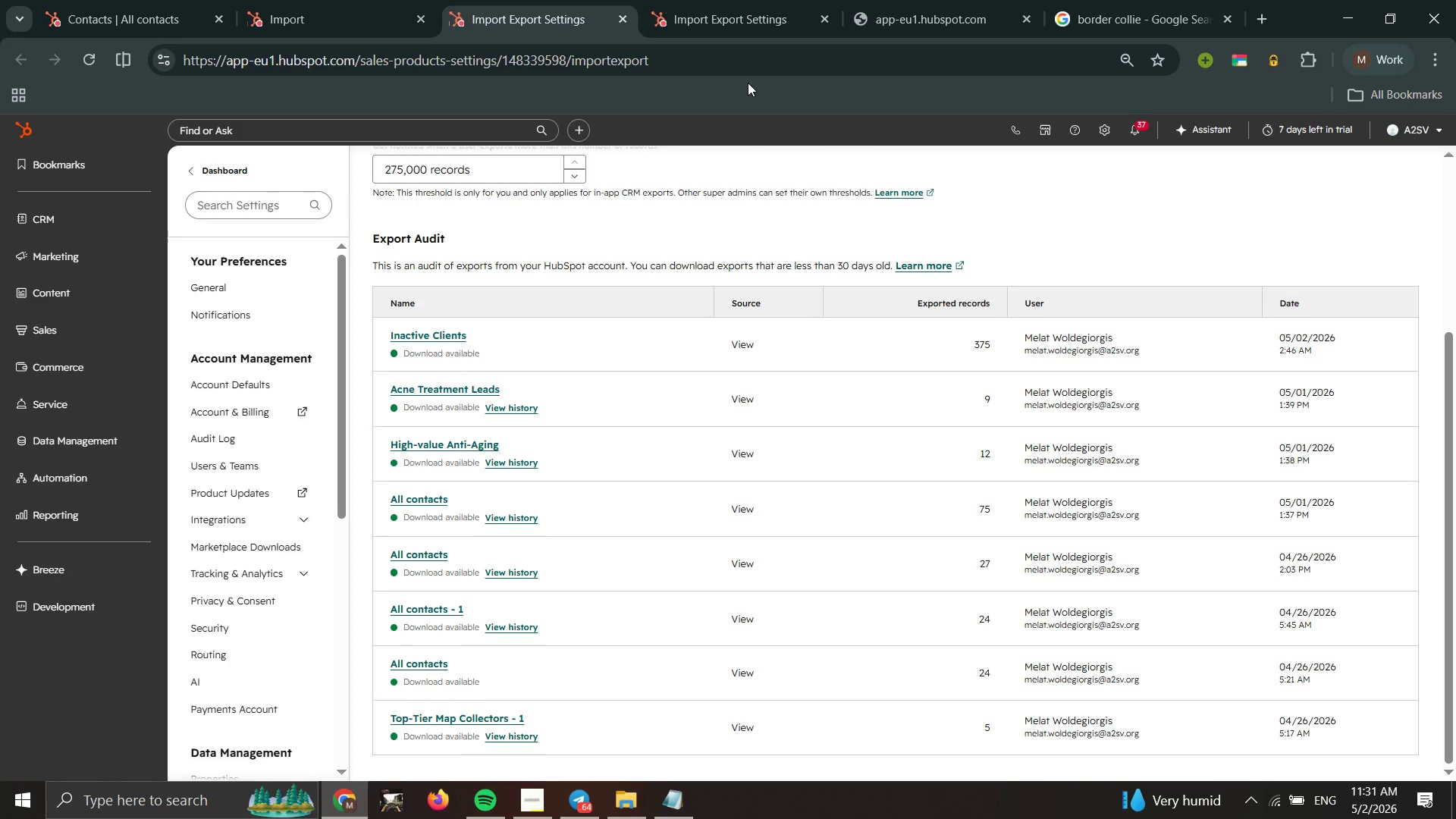 
scroll: coordinate [748, 83], scroll_direction: none, amount: 0.0
 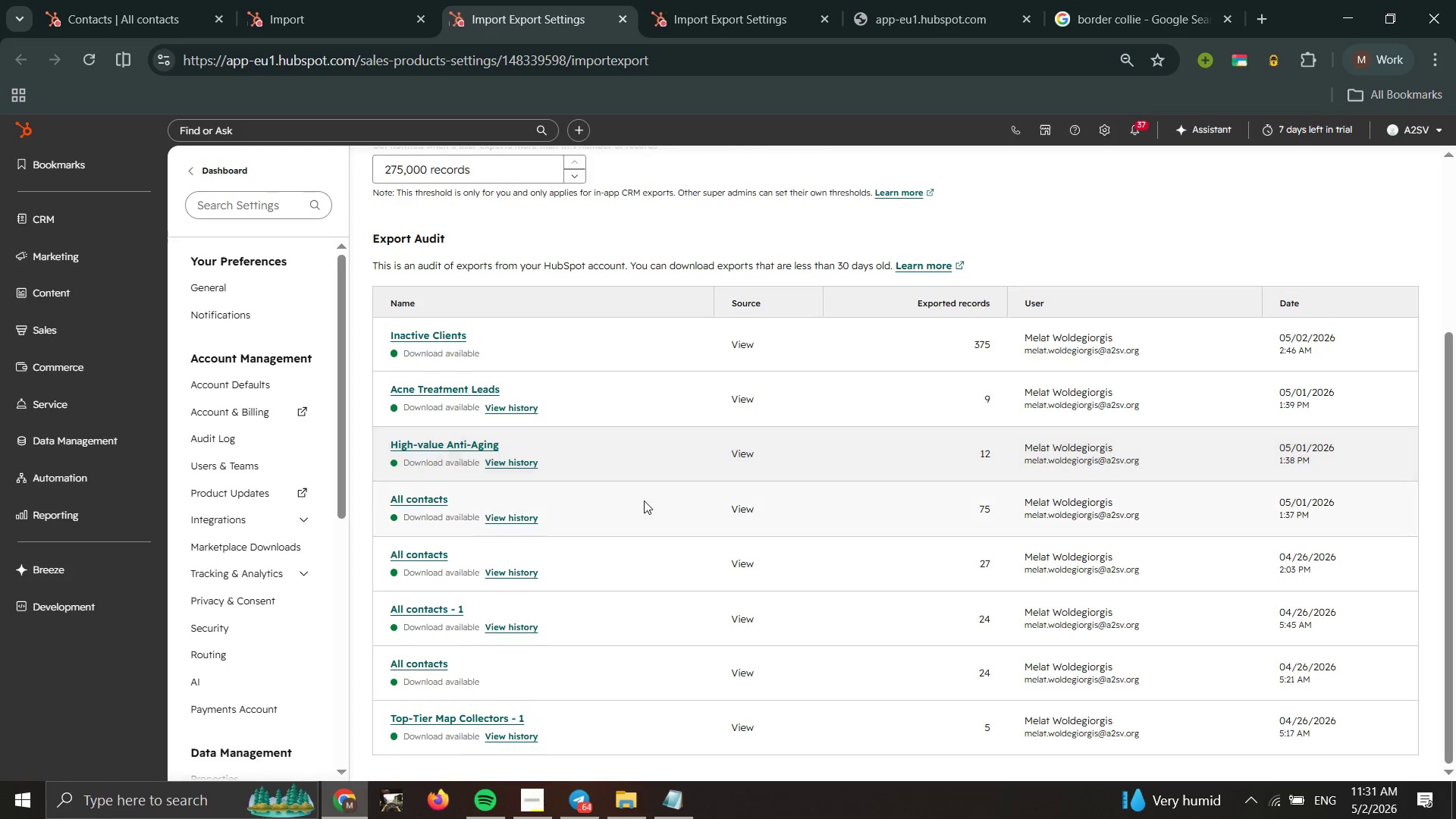 
scroll: coordinate [647, 495], scroll_direction: up, amount: 1.0
 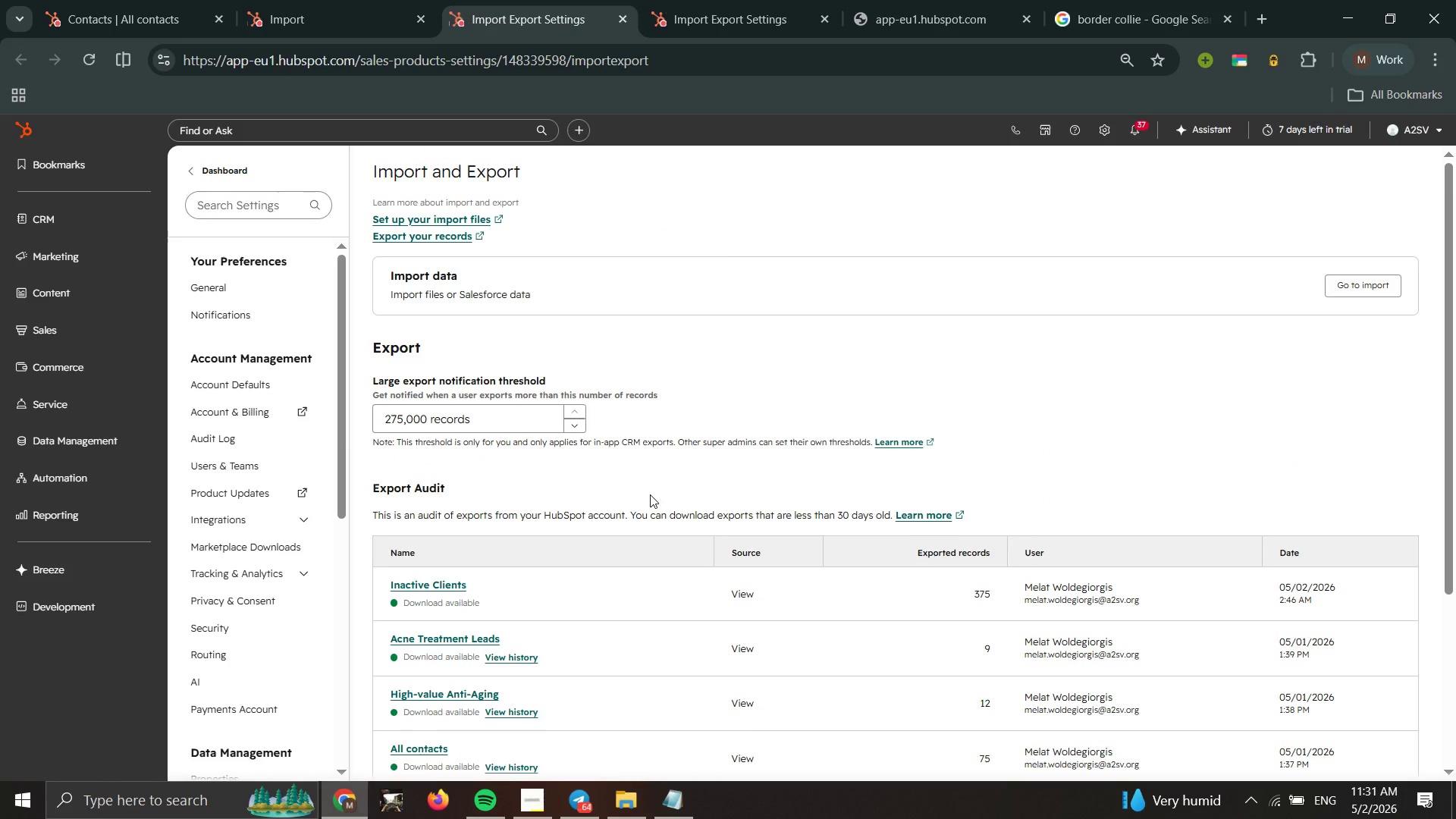 
scroll: coordinate [380, 360], scroll_direction: down, amount: 7.0
 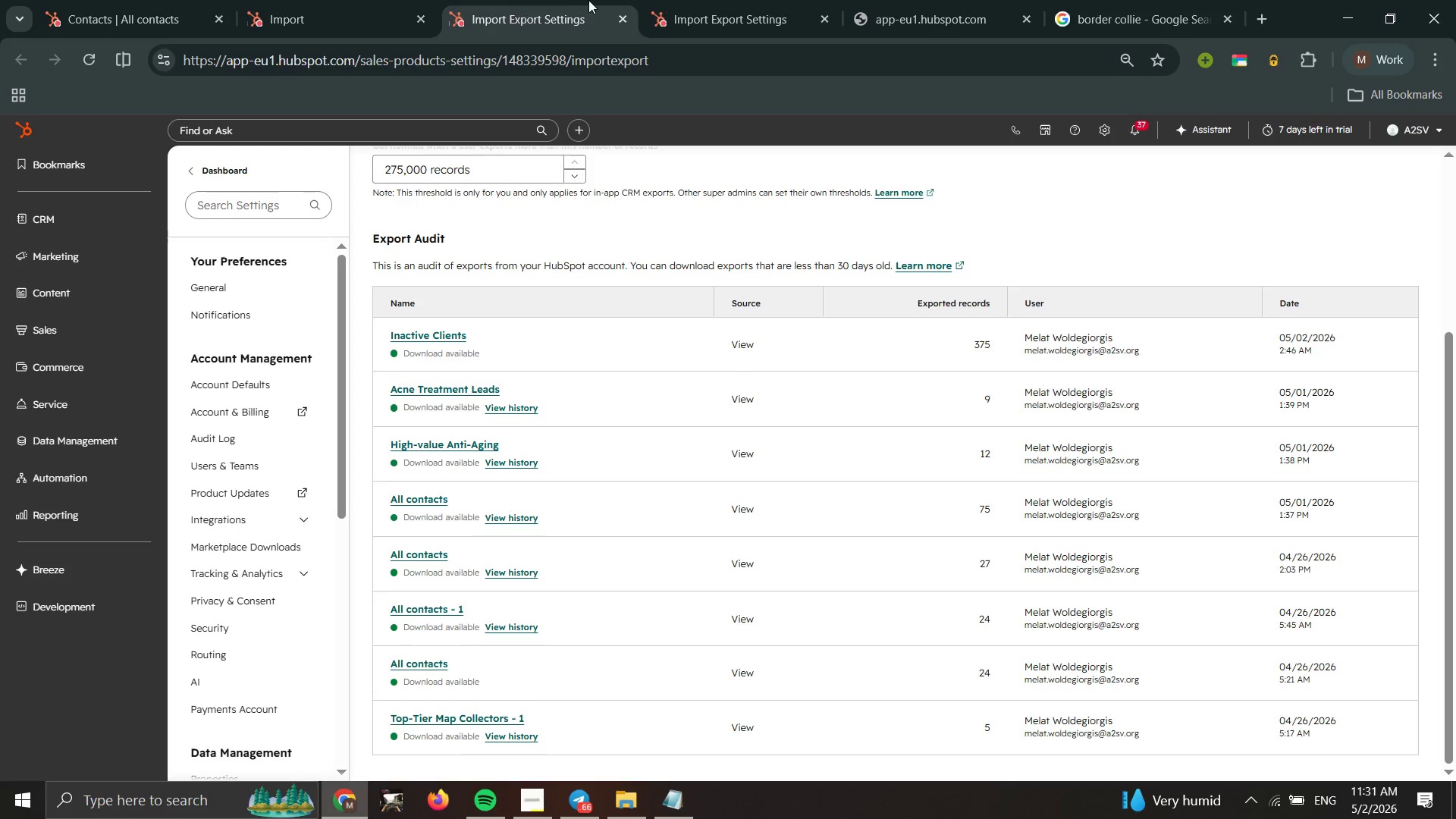 
left_click([701, 2])
 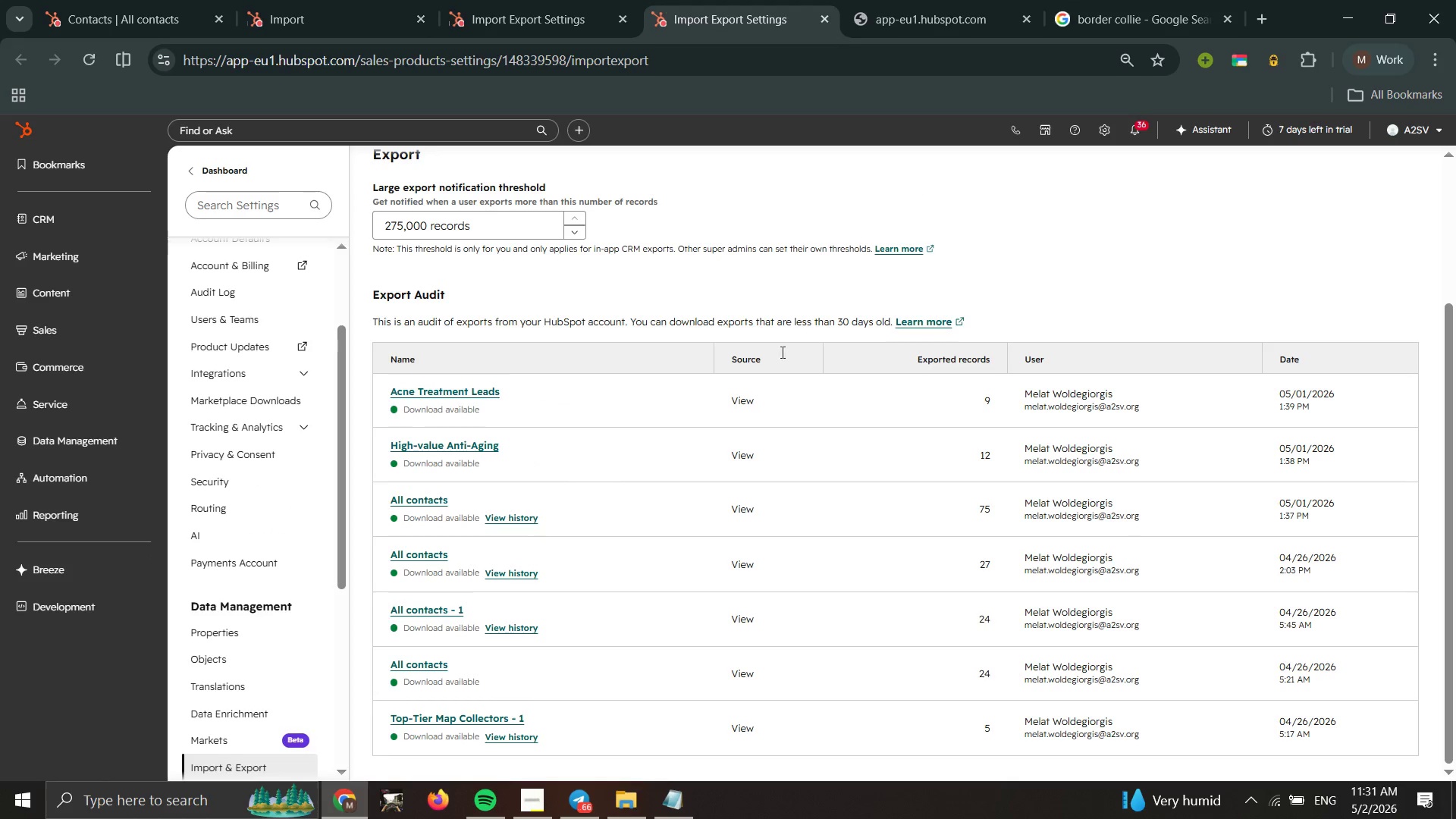 
scroll: coordinate [871, 607], scroll_direction: down, amount: 7.0
 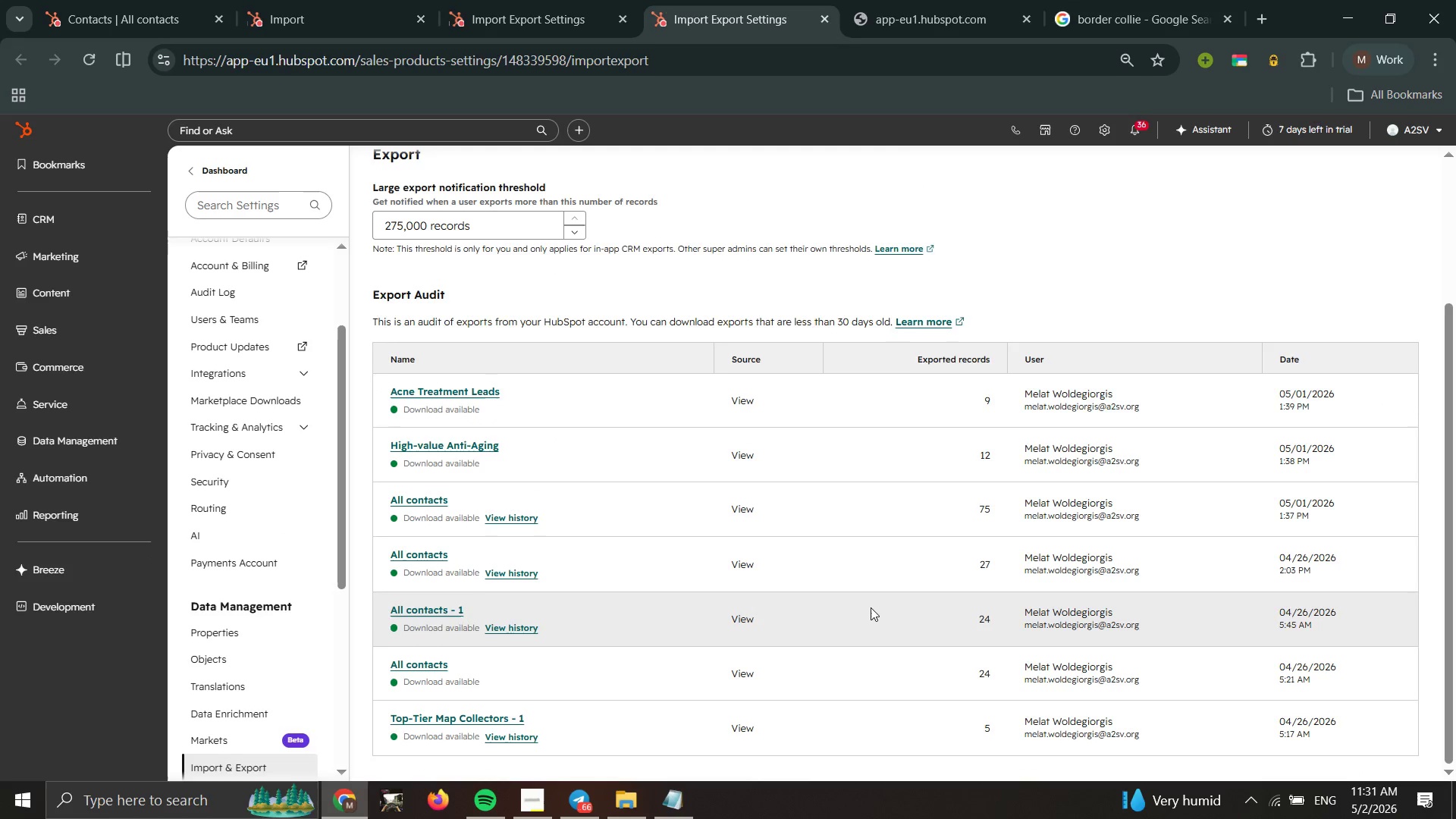 
scroll: coordinate [871, 607], scroll_direction: up, amount: 1.0
 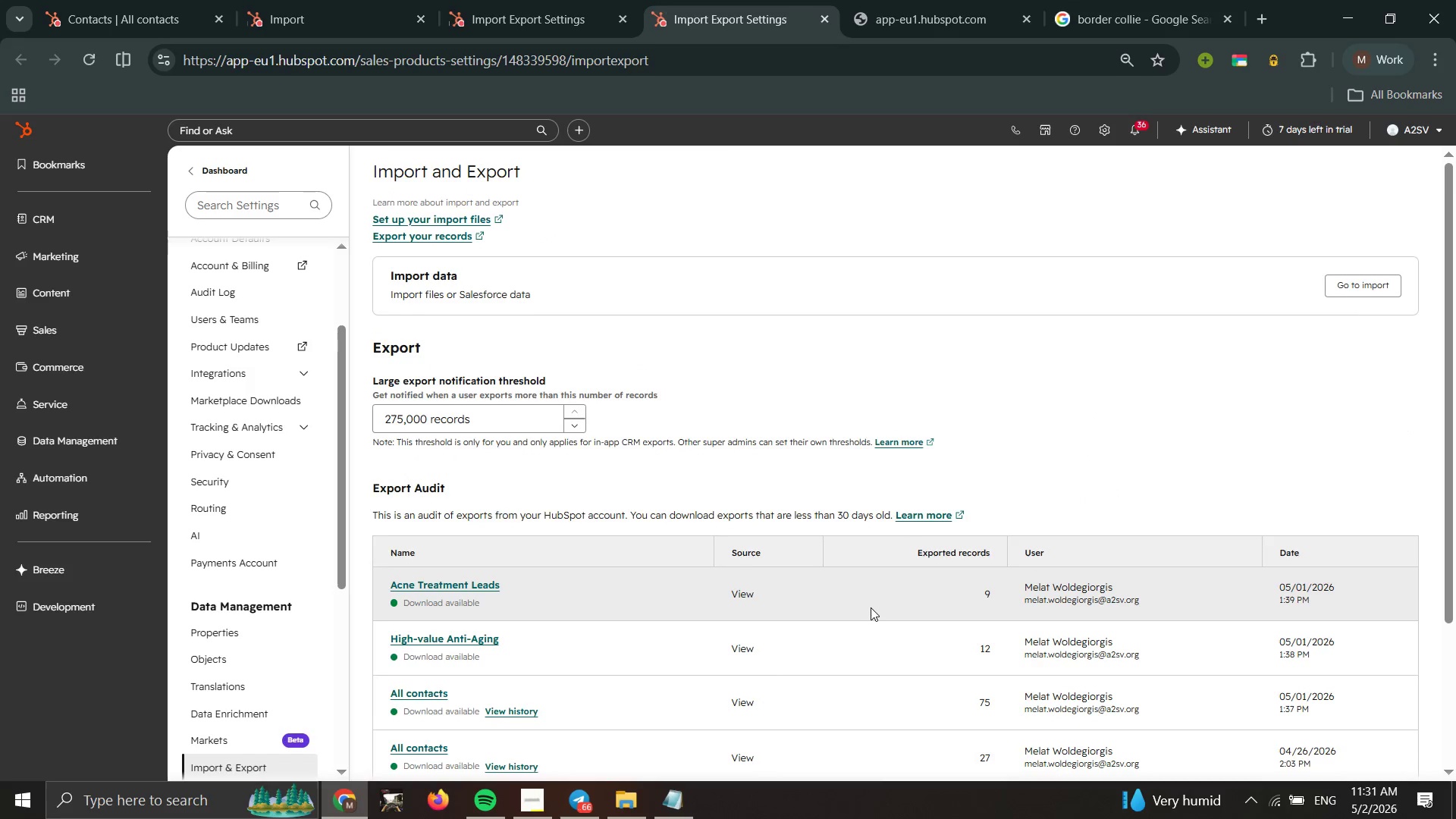 
scroll: coordinate [871, 607], scroll_direction: down, amount: 1.0
 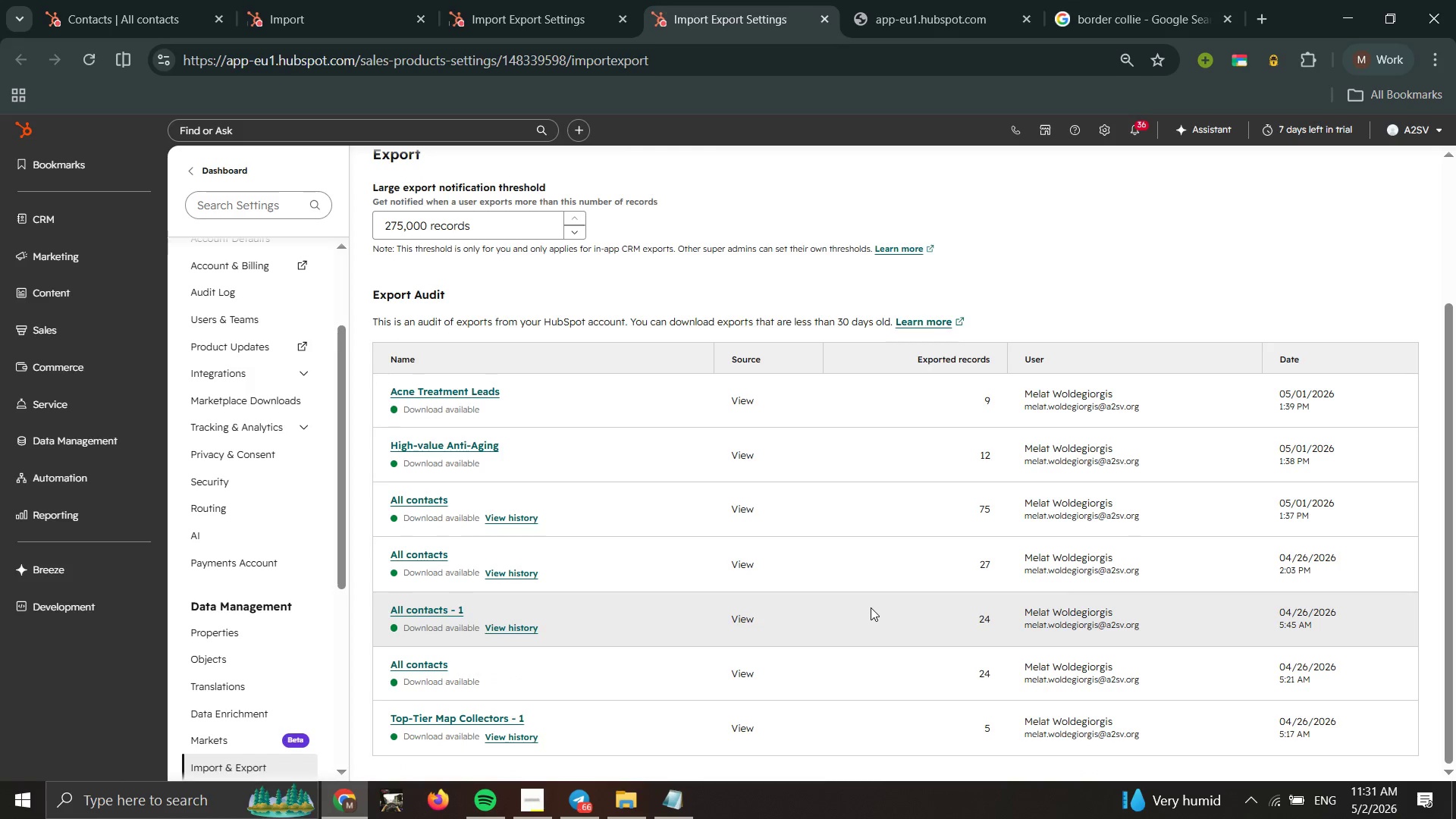 
scroll: coordinate [871, 607], scroll_direction: none, amount: 0.0
 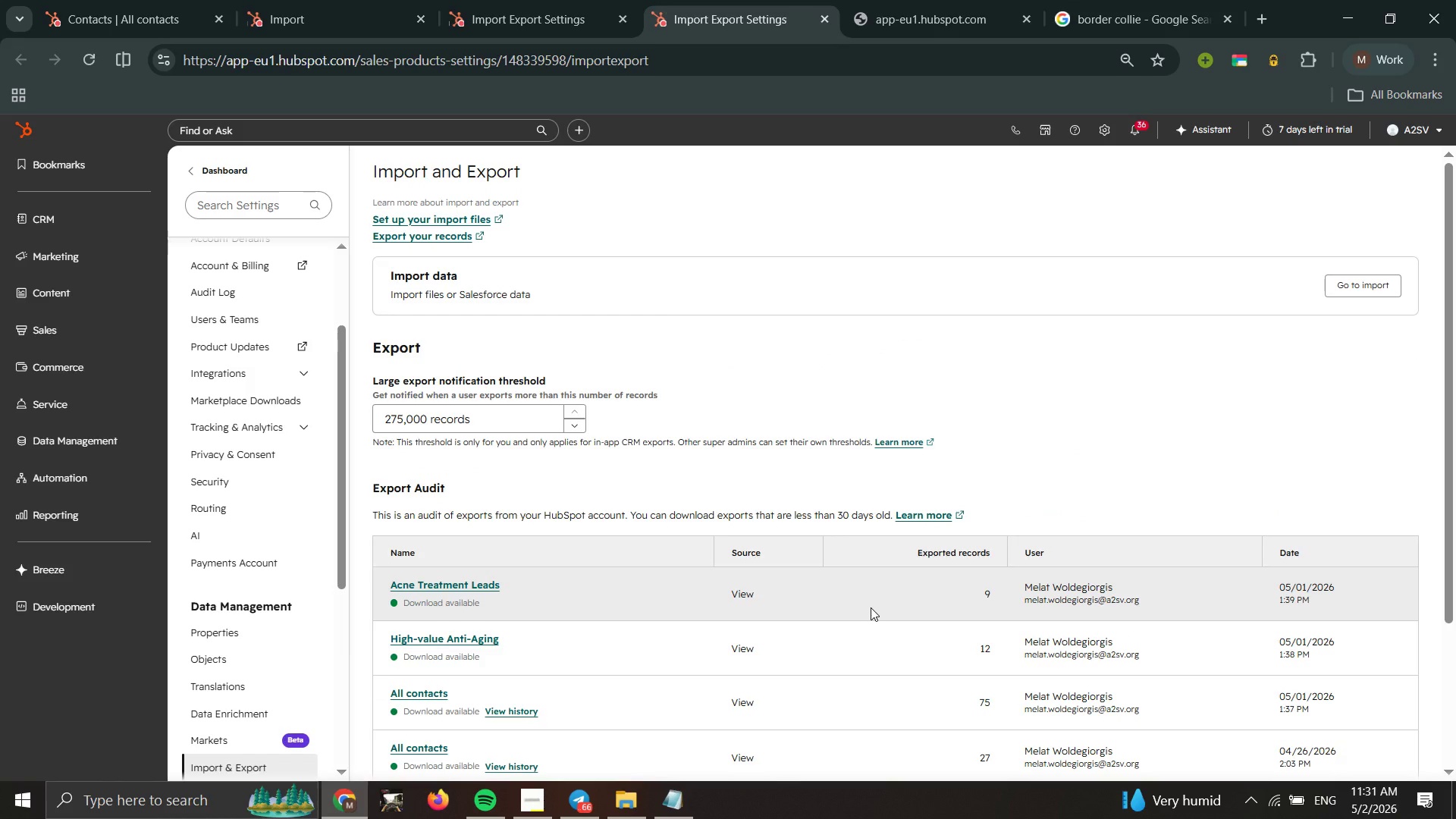 
scroll: coordinate [871, 607], scroll_direction: down, amount: 2.0
 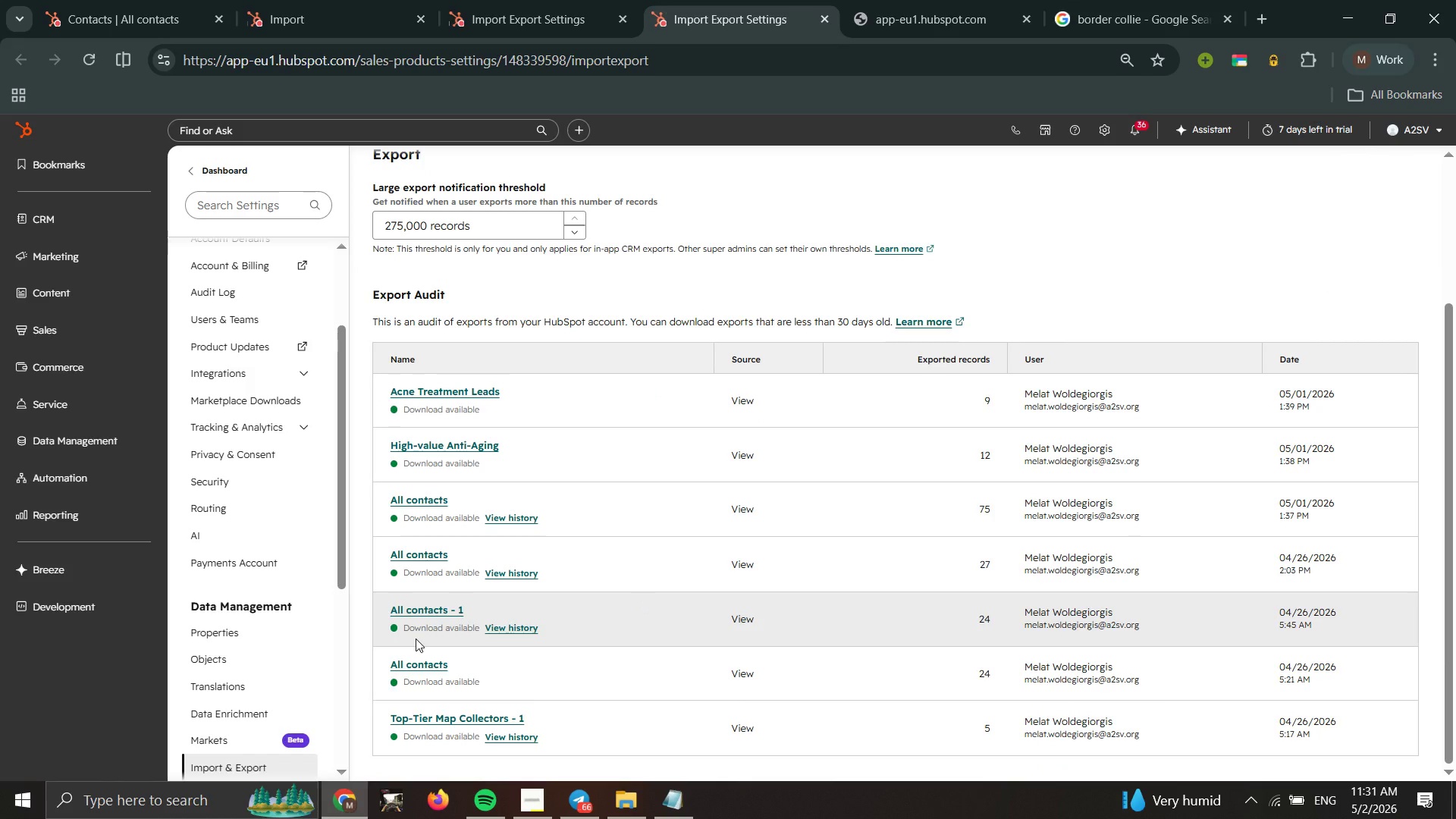 
scroll: coordinate [445, 626], scroll_direction: none, amount: 0.0
 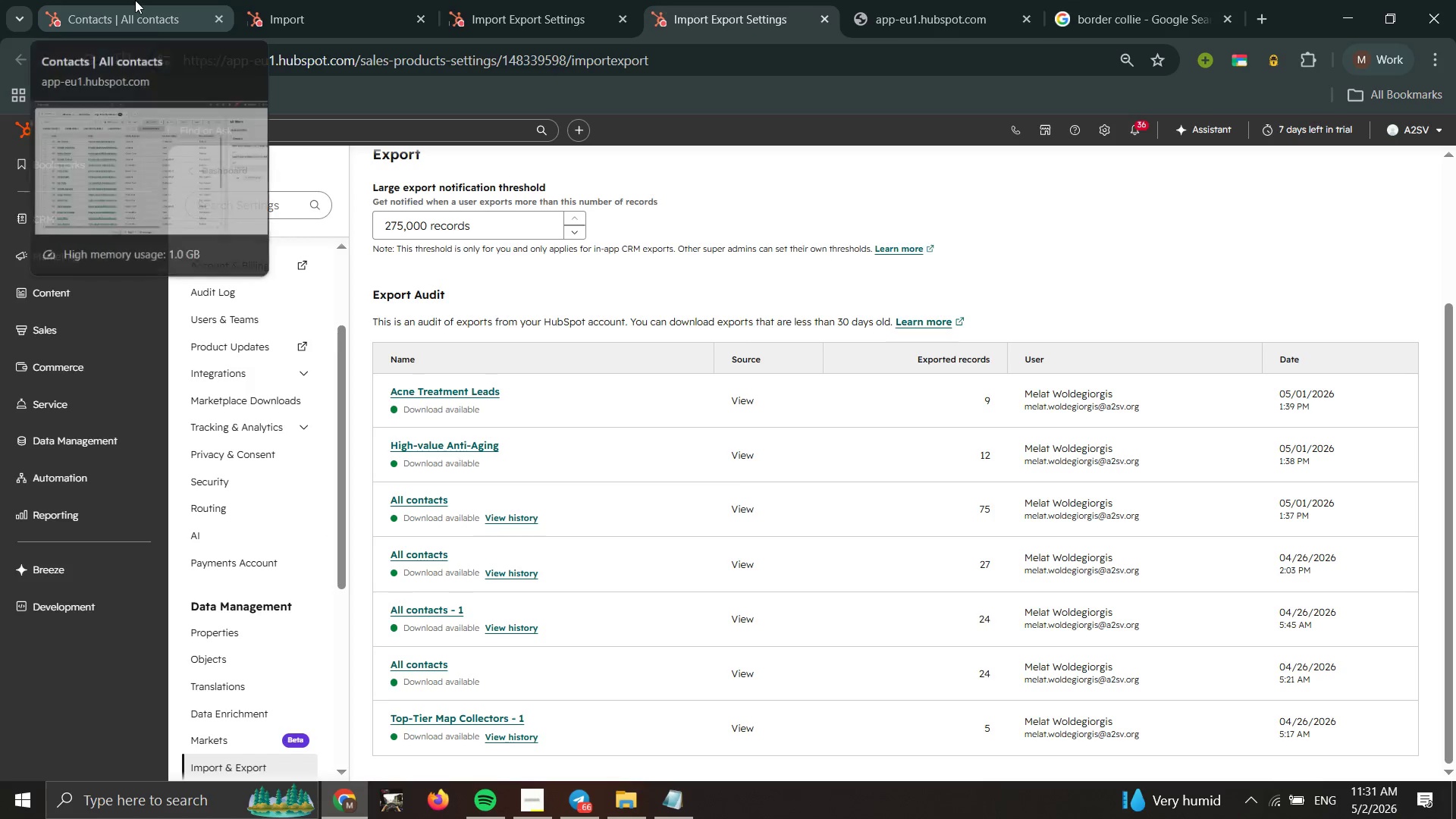 
left_click_drag(start_coordinate=[104, 29], to_coordinate=[108, 34])
 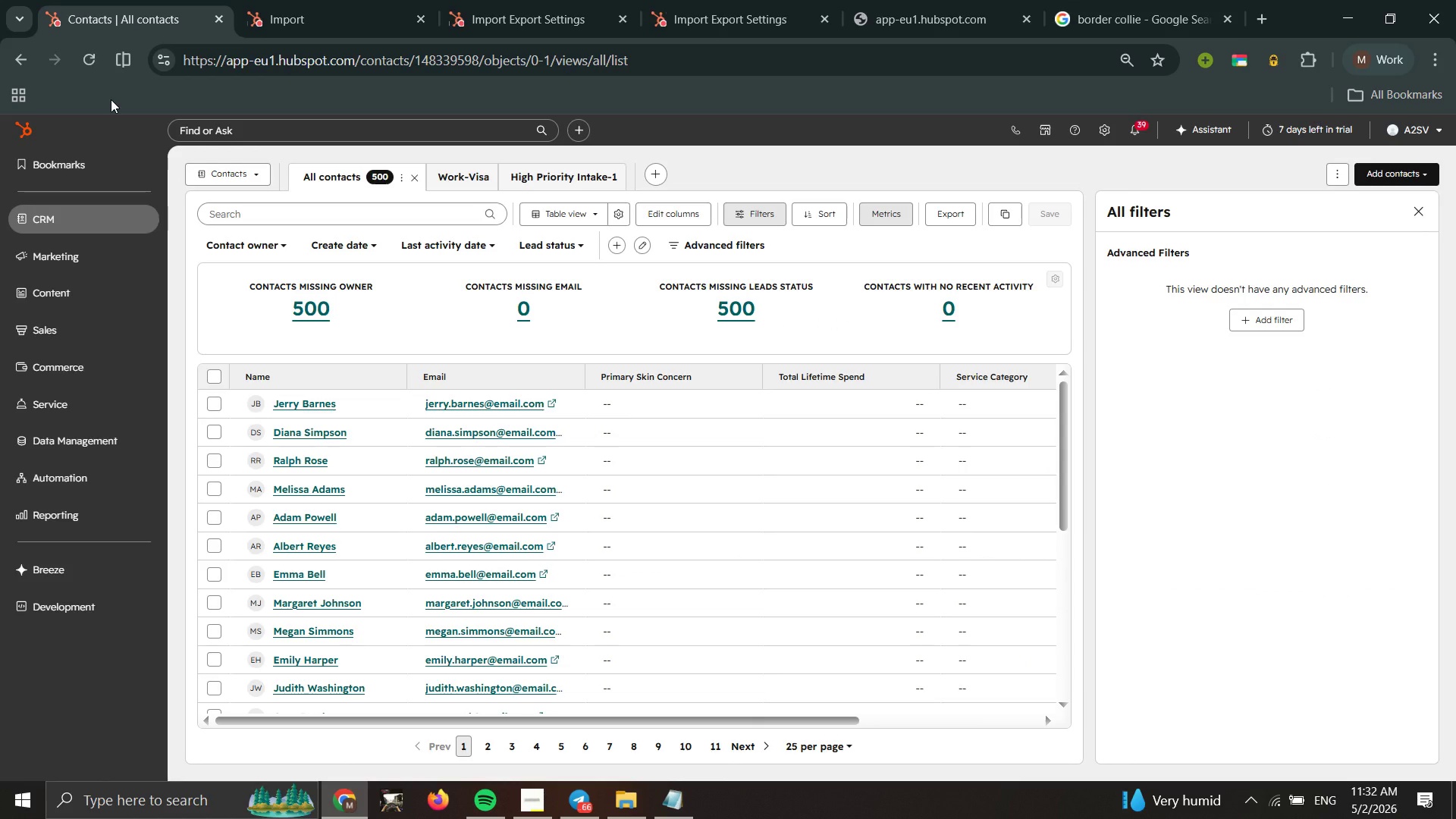 
wait(5.73)
 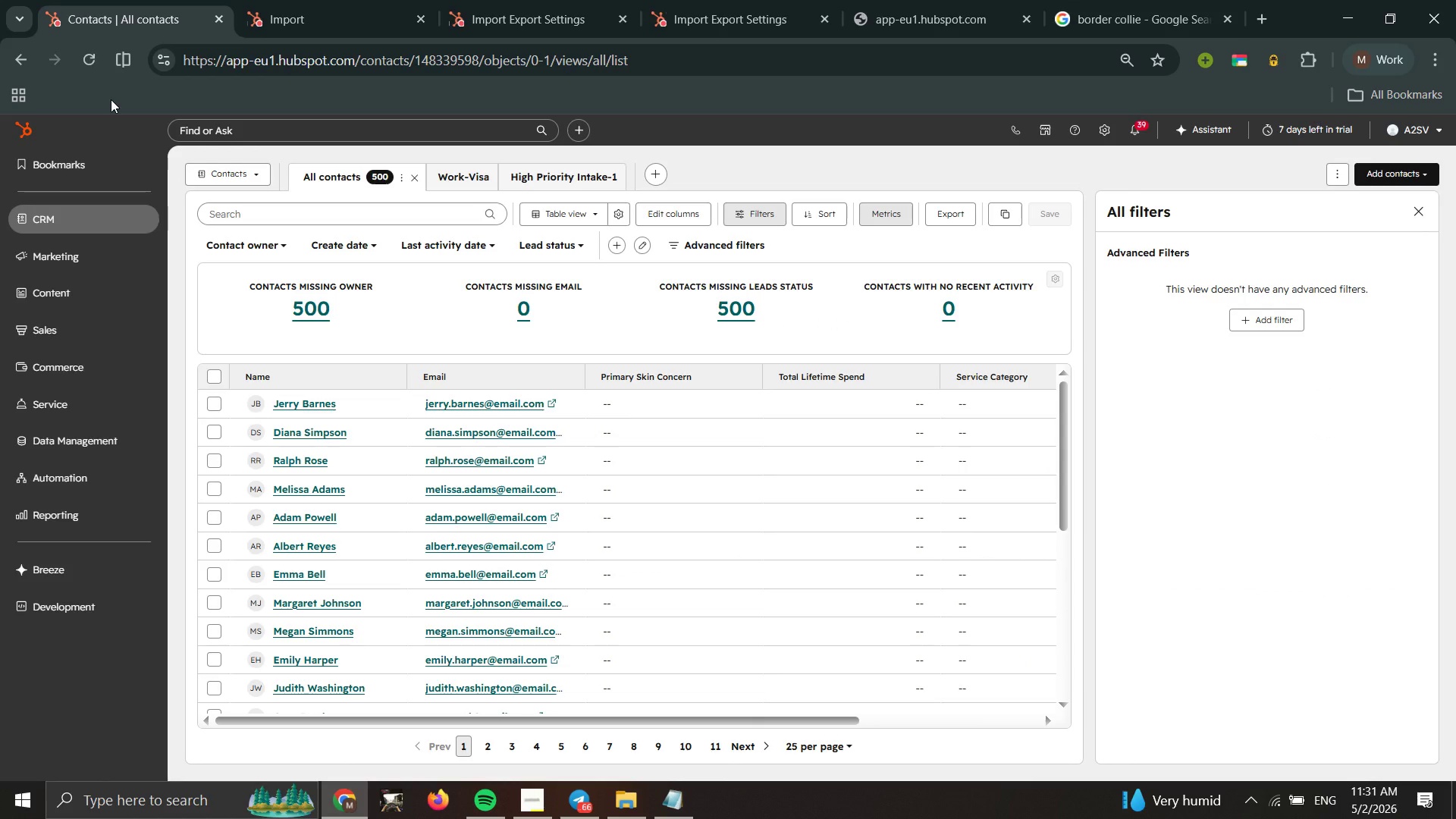 
scroll: coordinate [528, 459], scroll_direction: up, amount: 8.0
 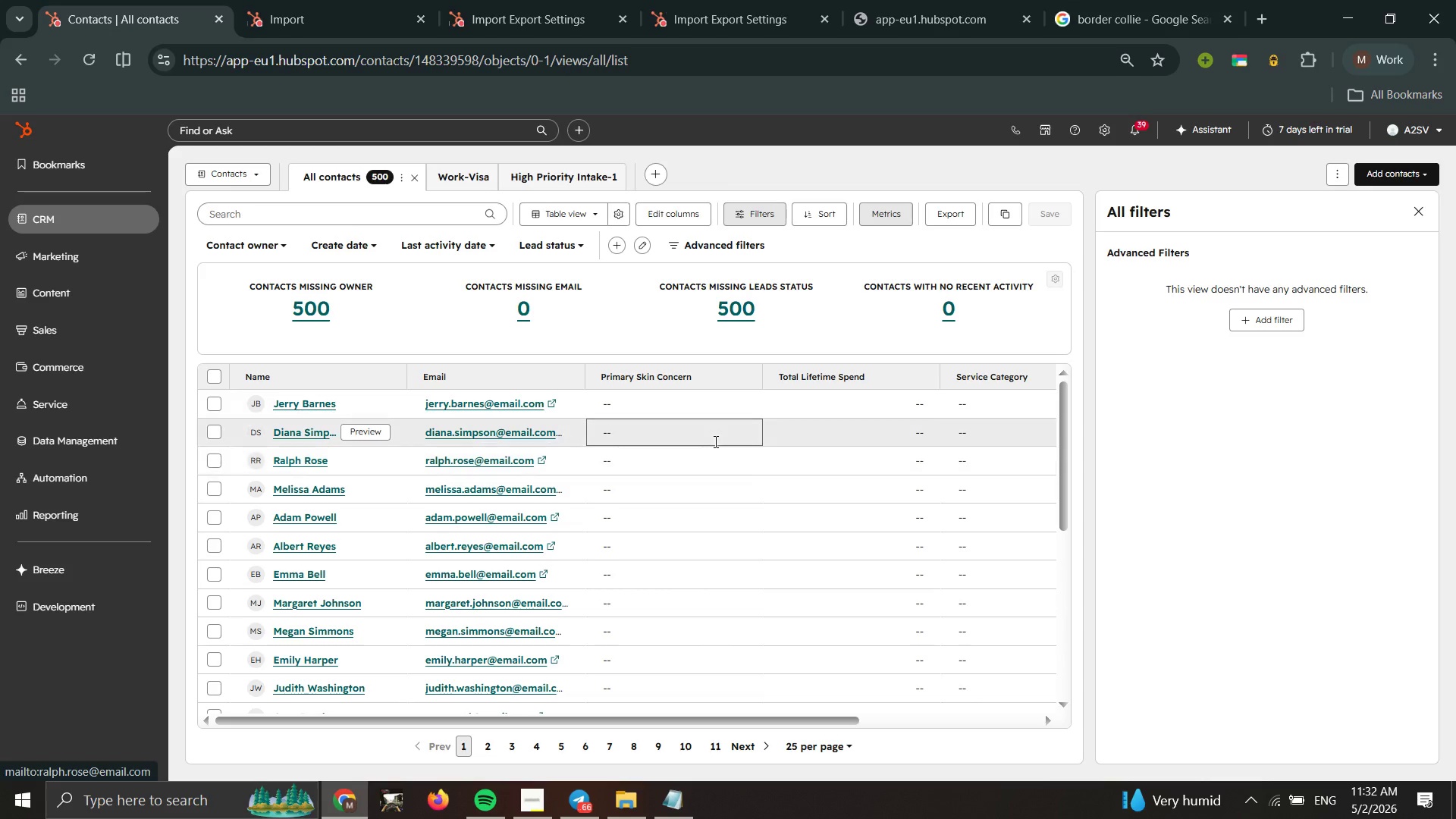 
scroll: coordinate [1198, 538], scroll_direction: down, amount: 1.0
 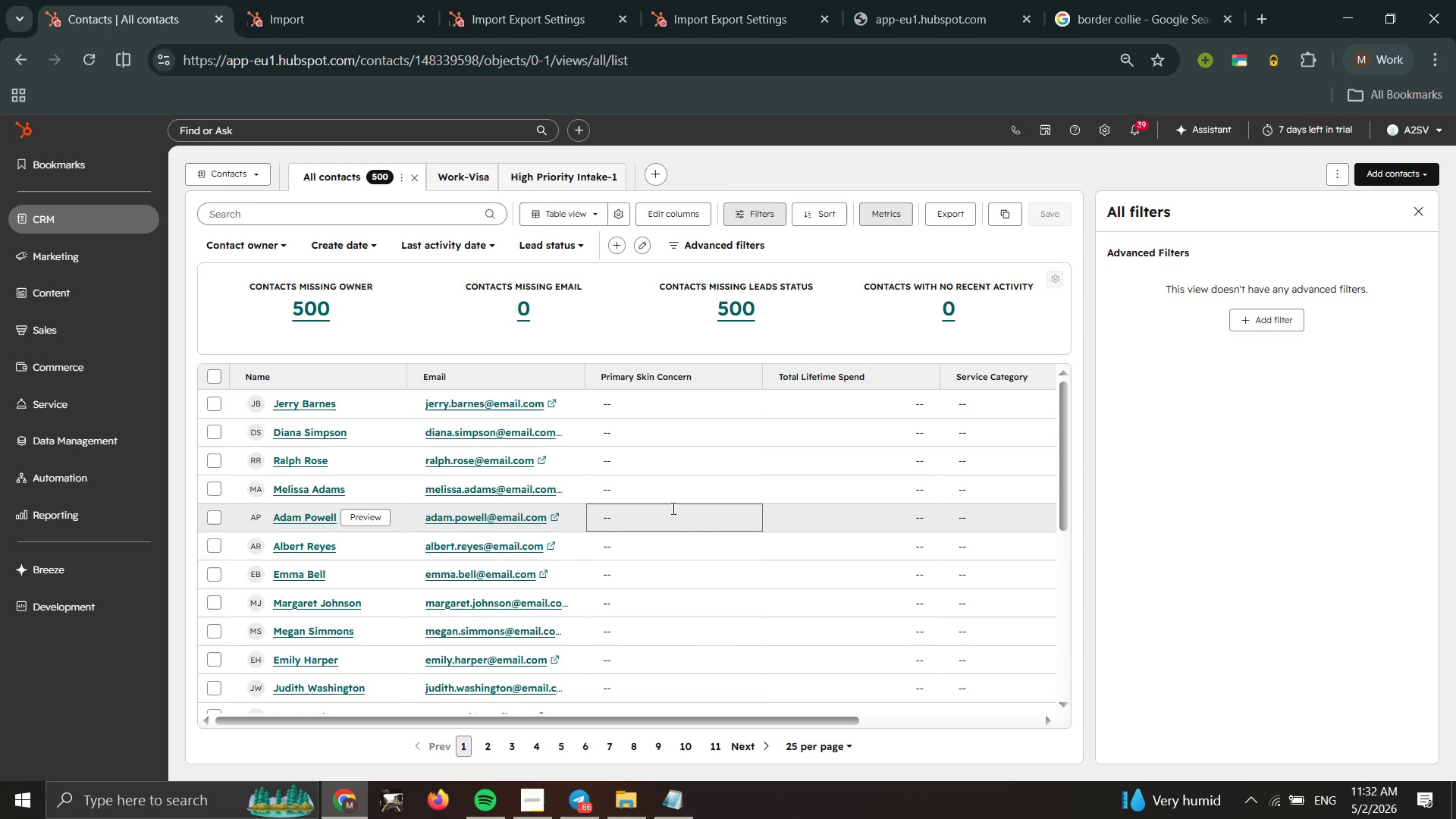 
scroll: coordinate [659, 509], scroll_direction: none, amount: 0.0
 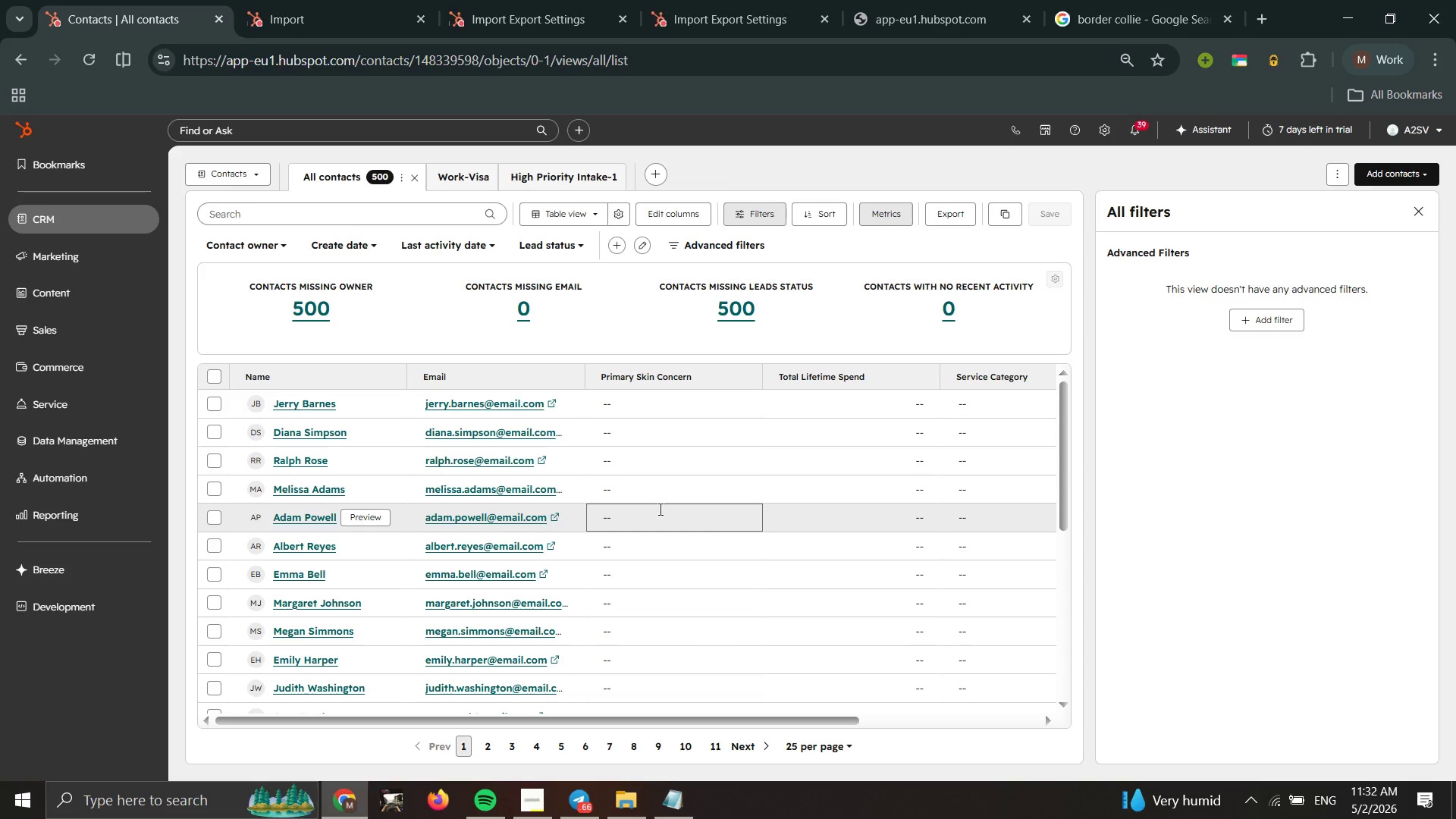 
scroll: coordinate [659, 509], scroll_direction: down, amount: 9.0
 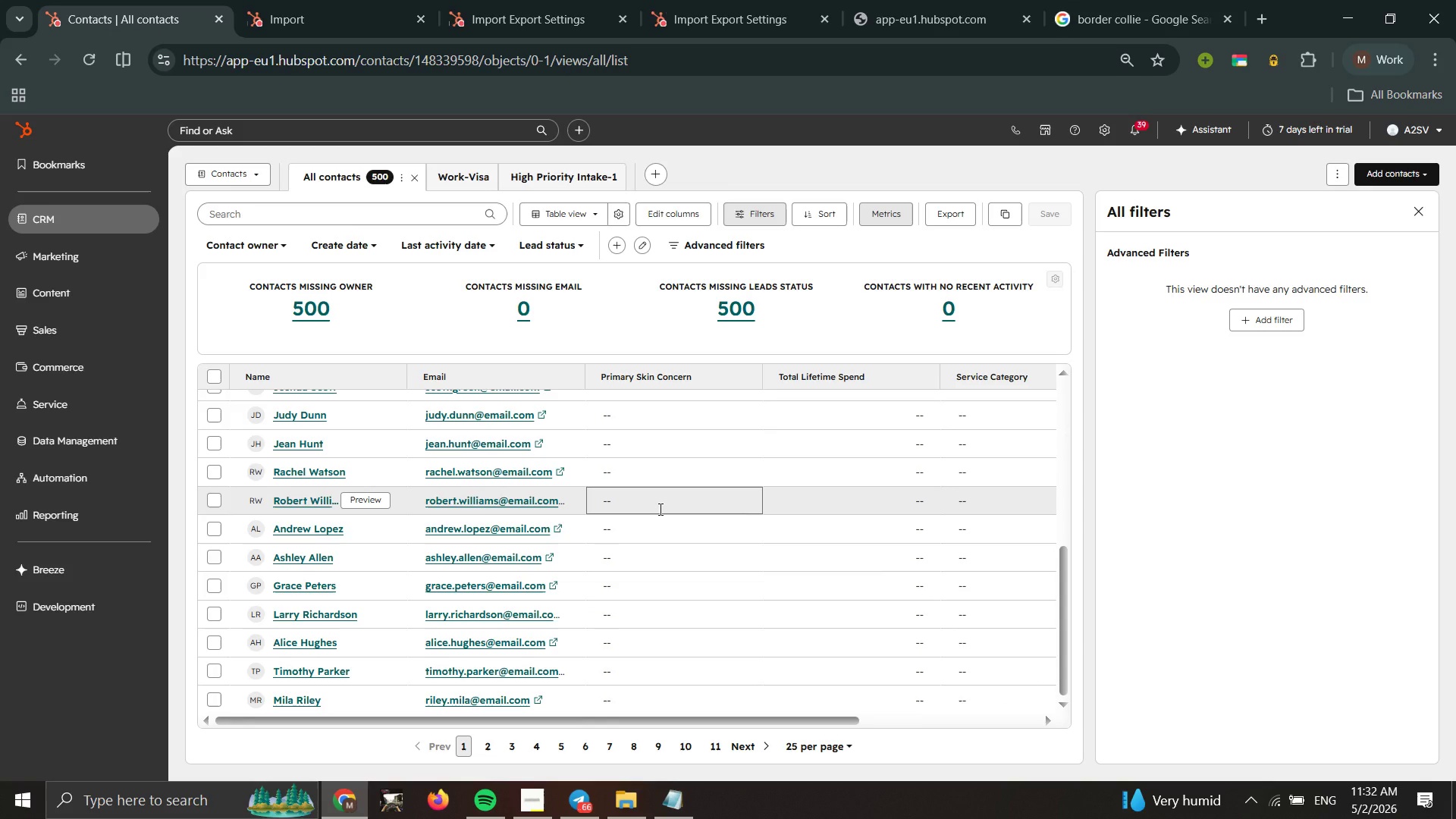 
scroll: coordinate [659, 509], scroll_direction: up, amount: 1.0
 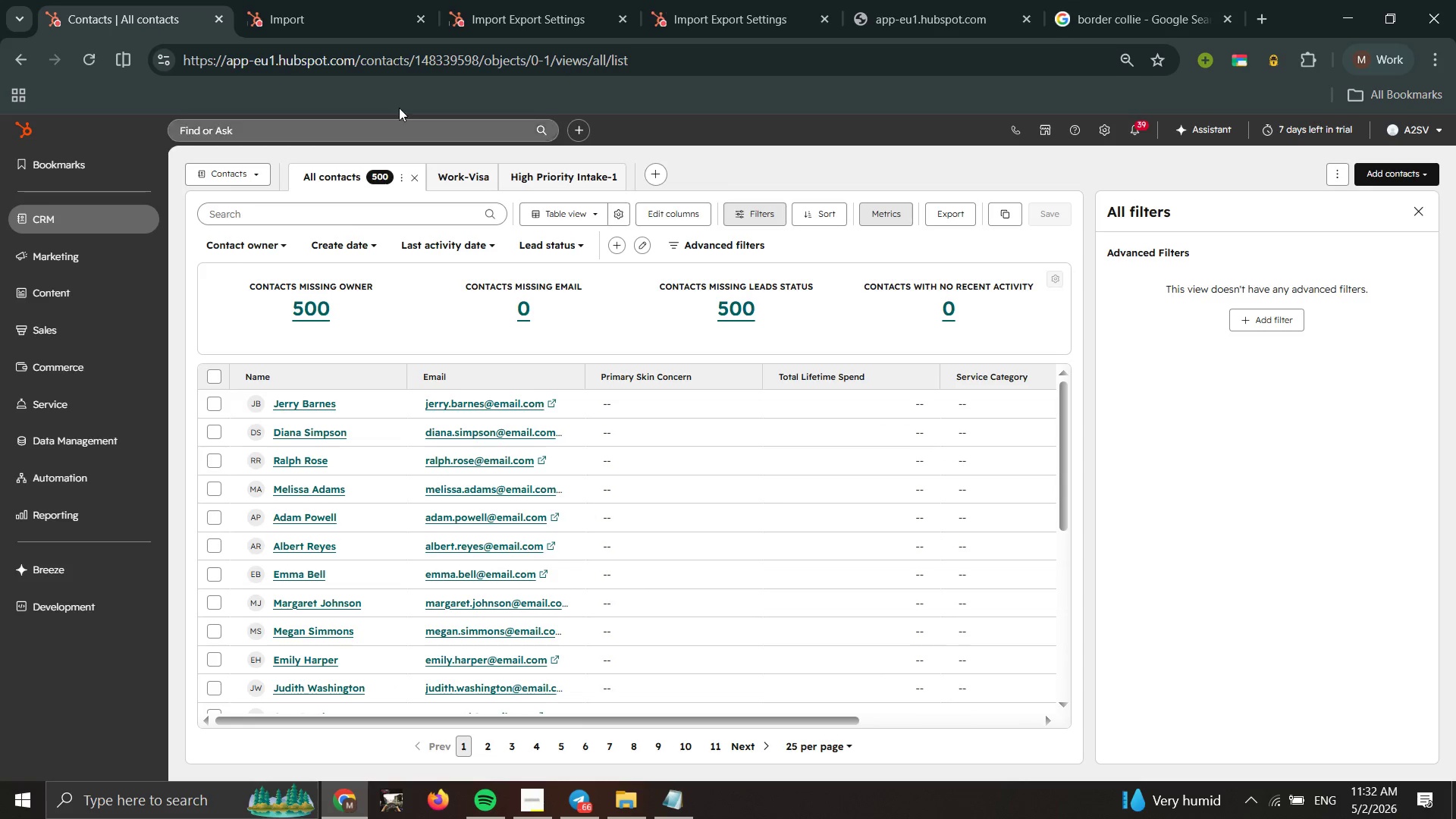 
right_click([394, 23])
 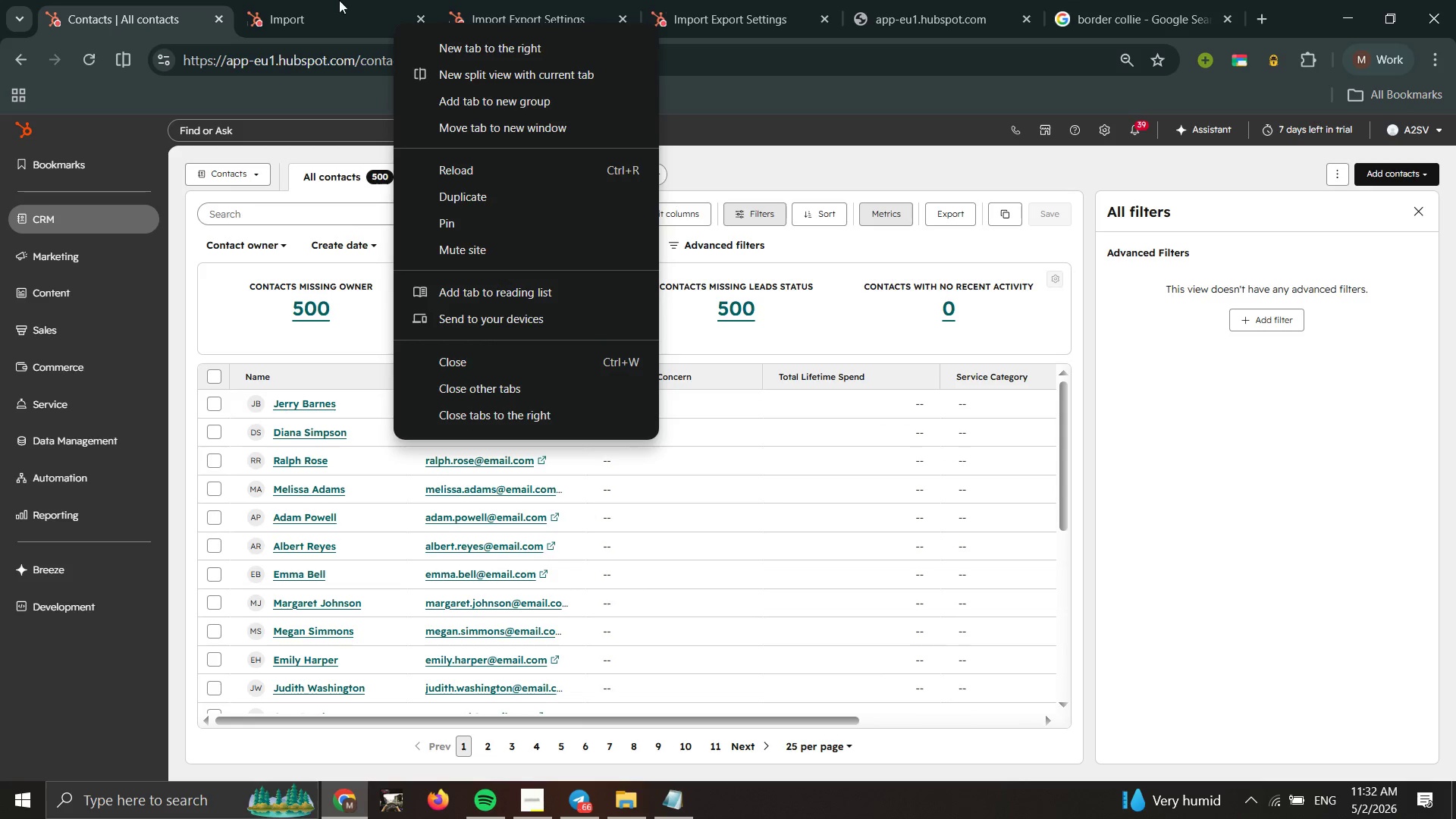 
left_click_drag(start_coordinate=[331, 0], to_coordinate=[309, 17])
 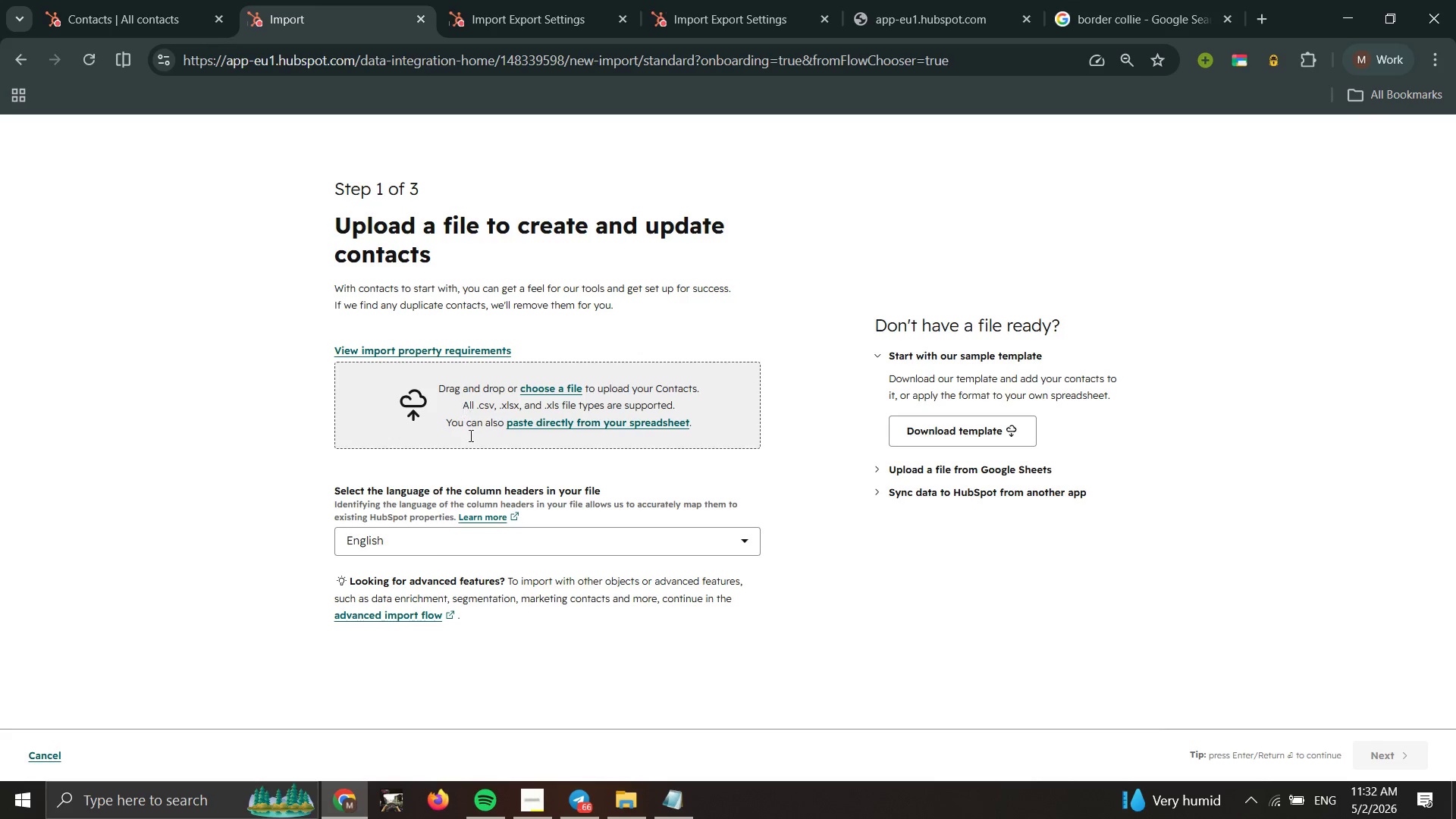 
scroll: coordinate [473, 496], scroll_direction: down, amount: 5.0
 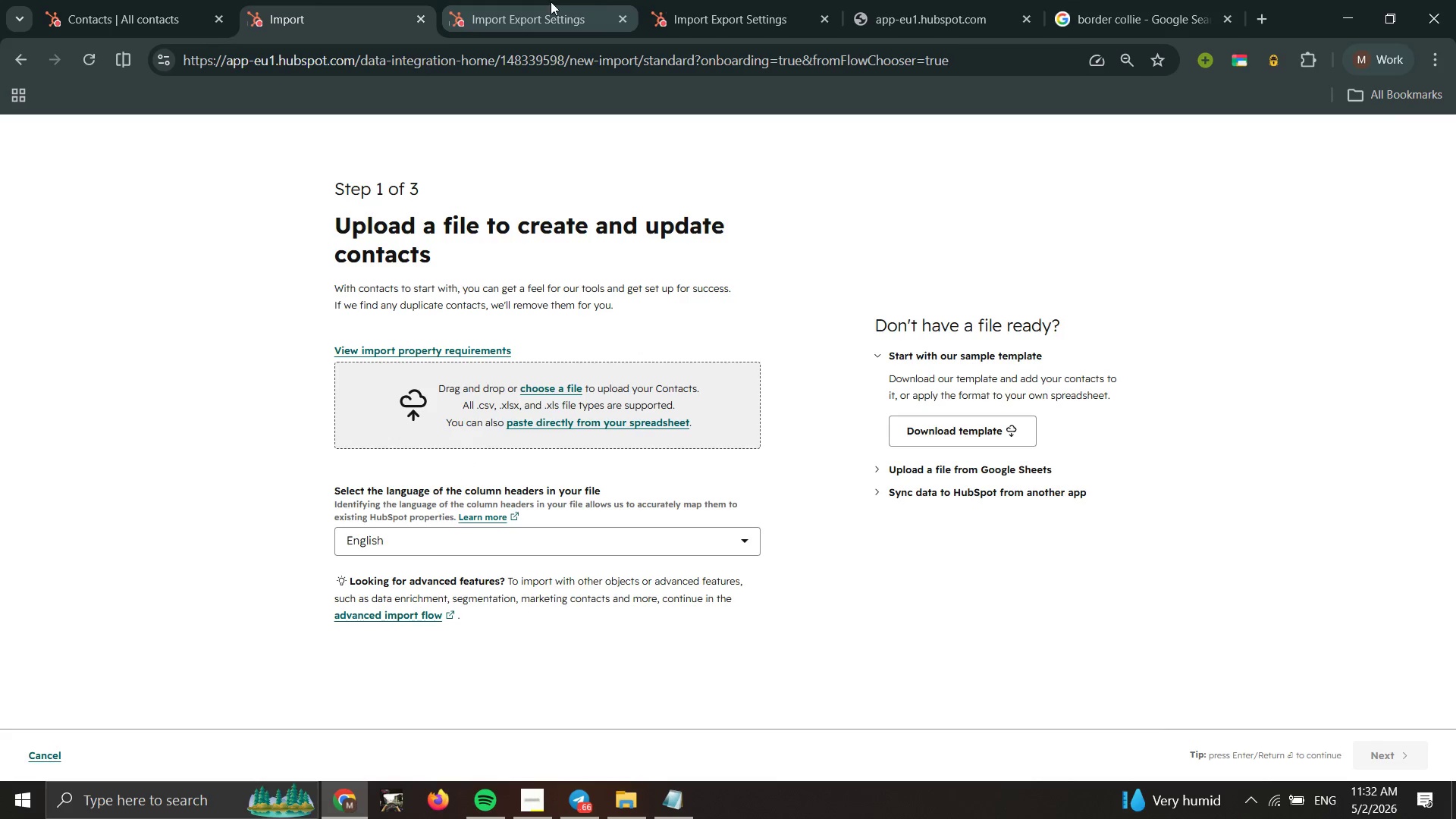 
left_click([548, 2])
 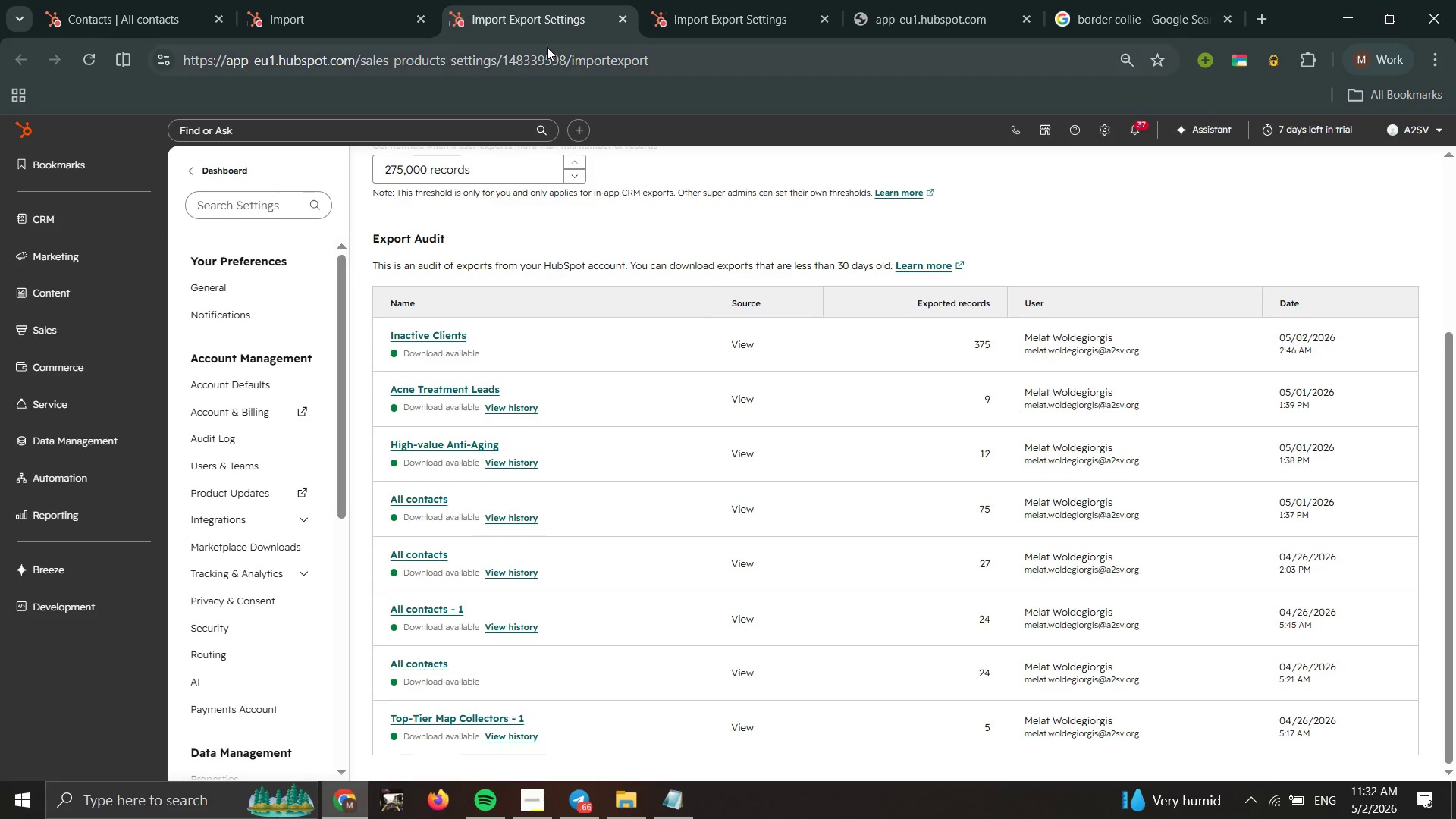 
scroll: coordinate [607, 543], scroll_direction: none, amount: 0.0
 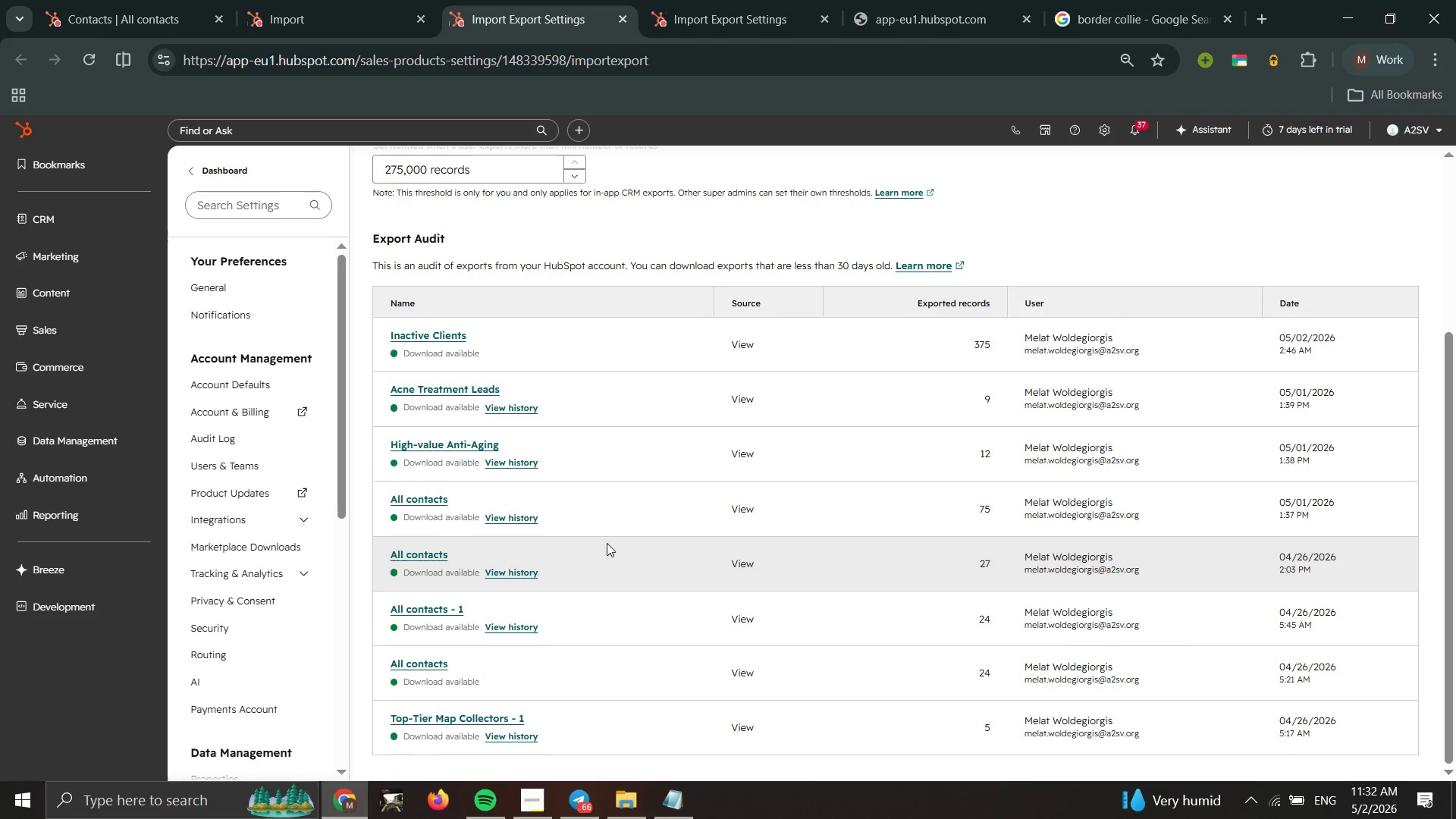 
scroll: coordinate [607, 543], scroll_direction: up, amount: 1.0
 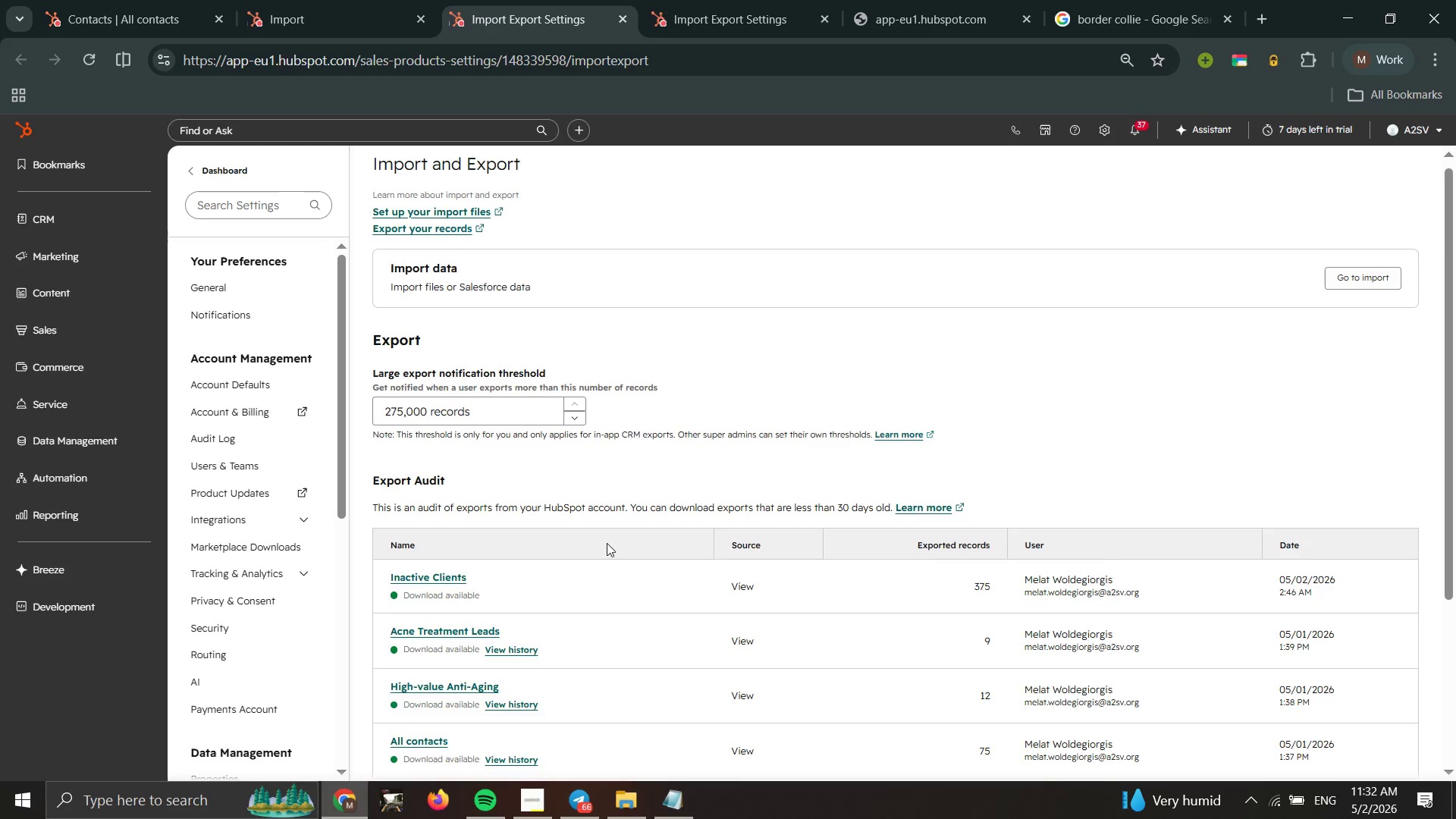 
scroll: coordinate [607, 543], scroll_direction: down, amount: 1.0
 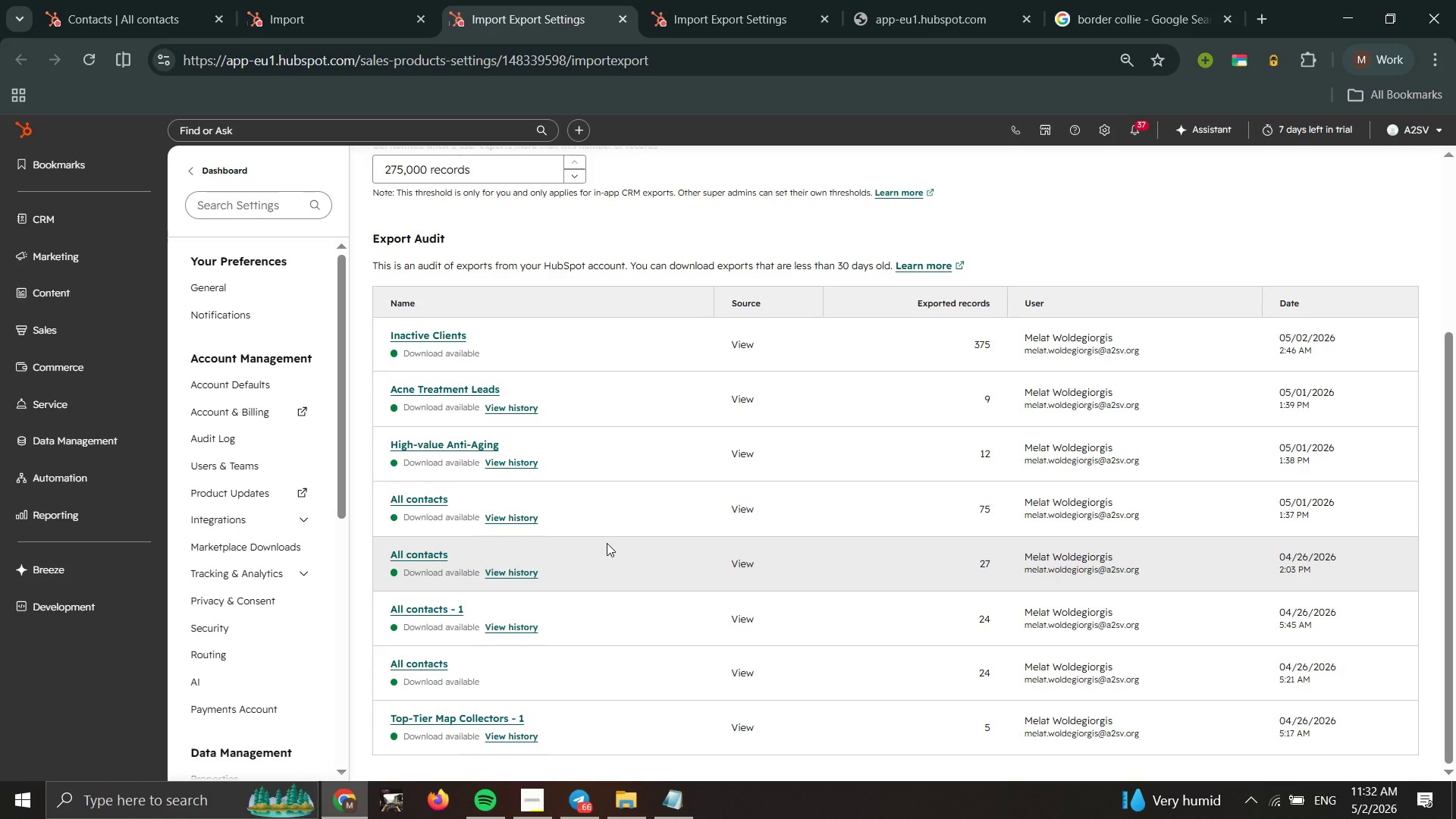 
scroll: coordinate [607, 543], scroll_direction: none, amount: 0.0
 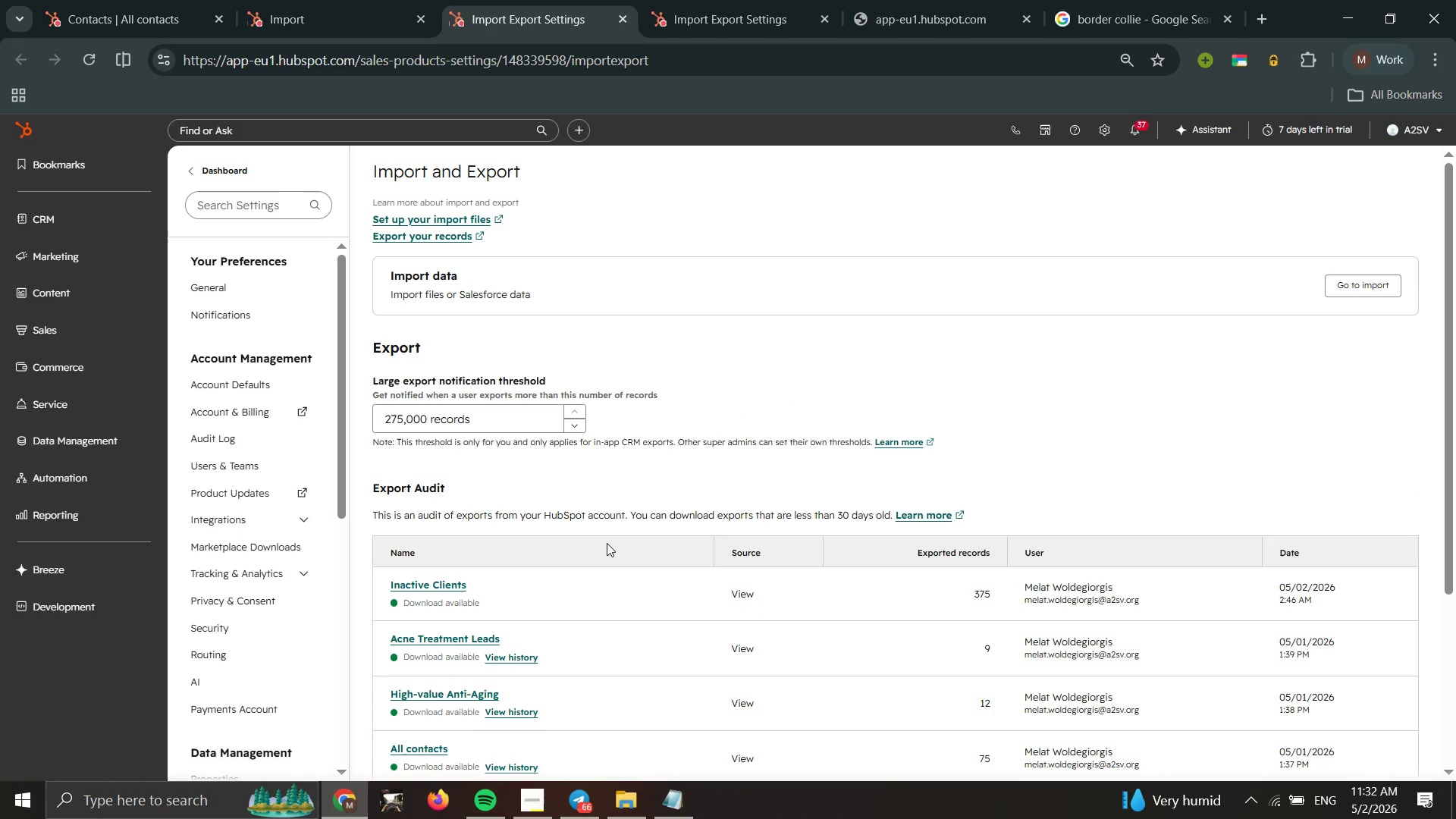 
scroll: coordinate [607, 543], scroll_direction: up, amount: 1.0
 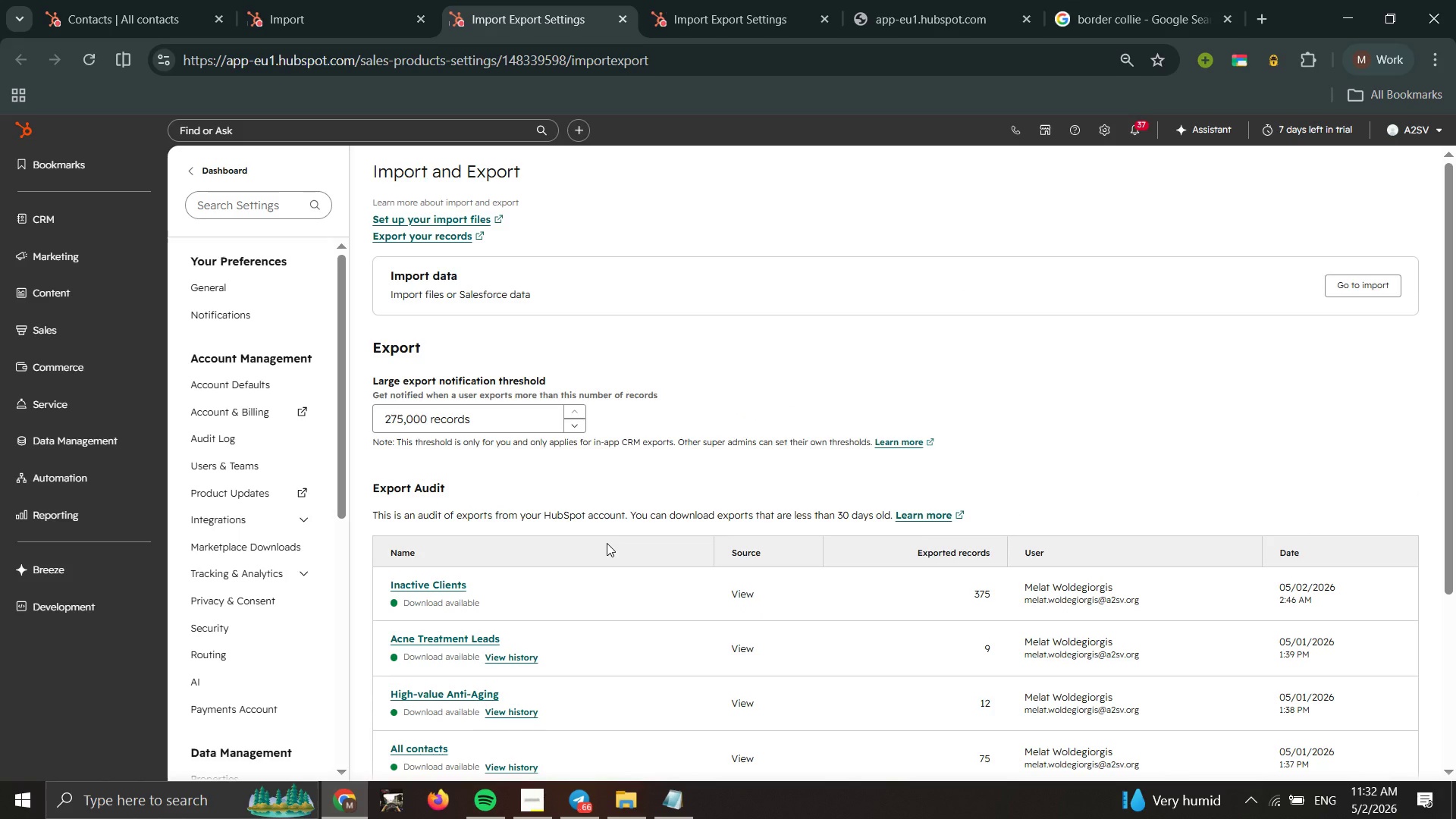 
scroll: coordinate [607, 543], scroll_direction: down, amount: 9.0
 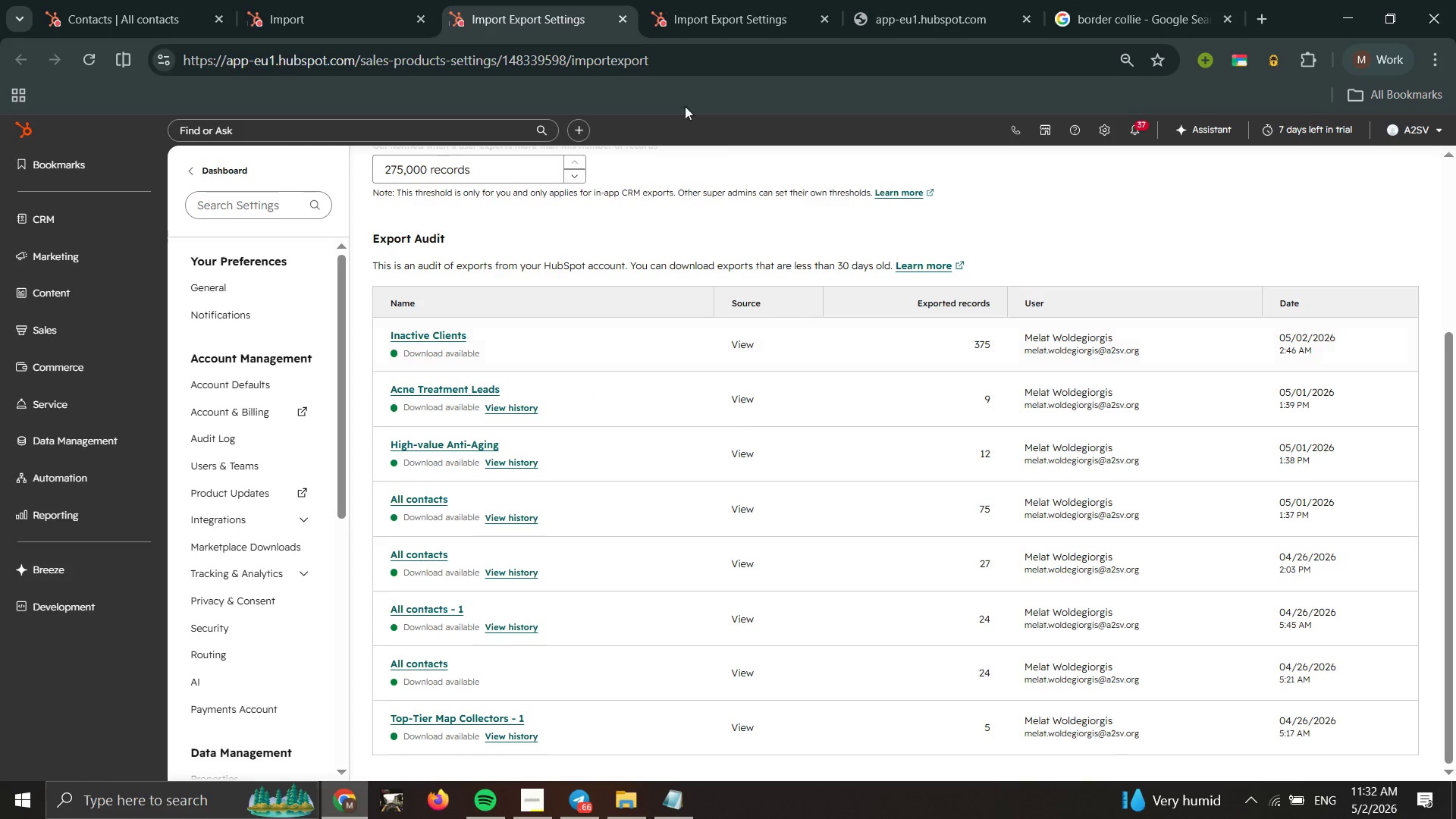 
left_click([719, 2])
 